 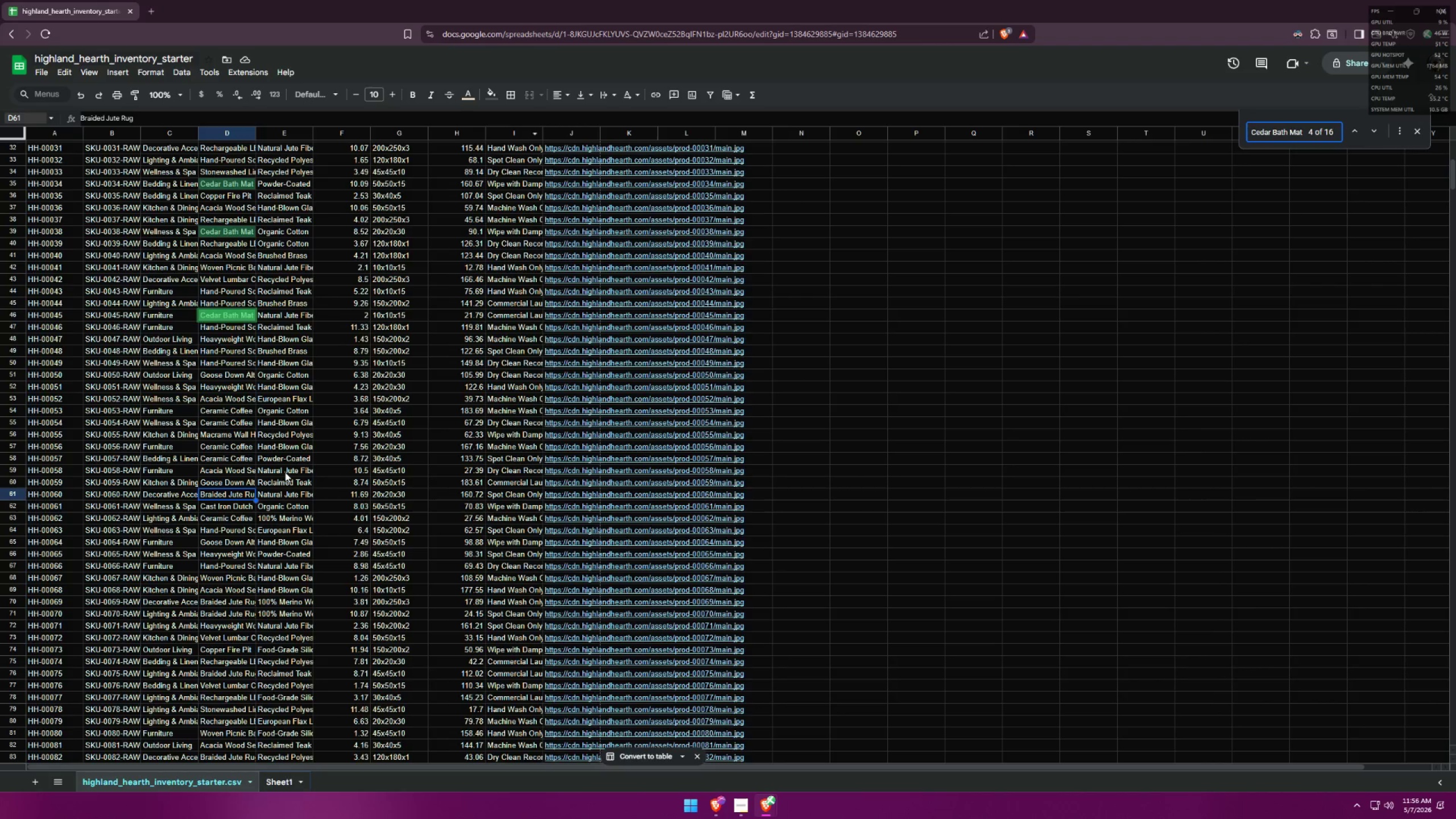 
left_click([1359, 133])
 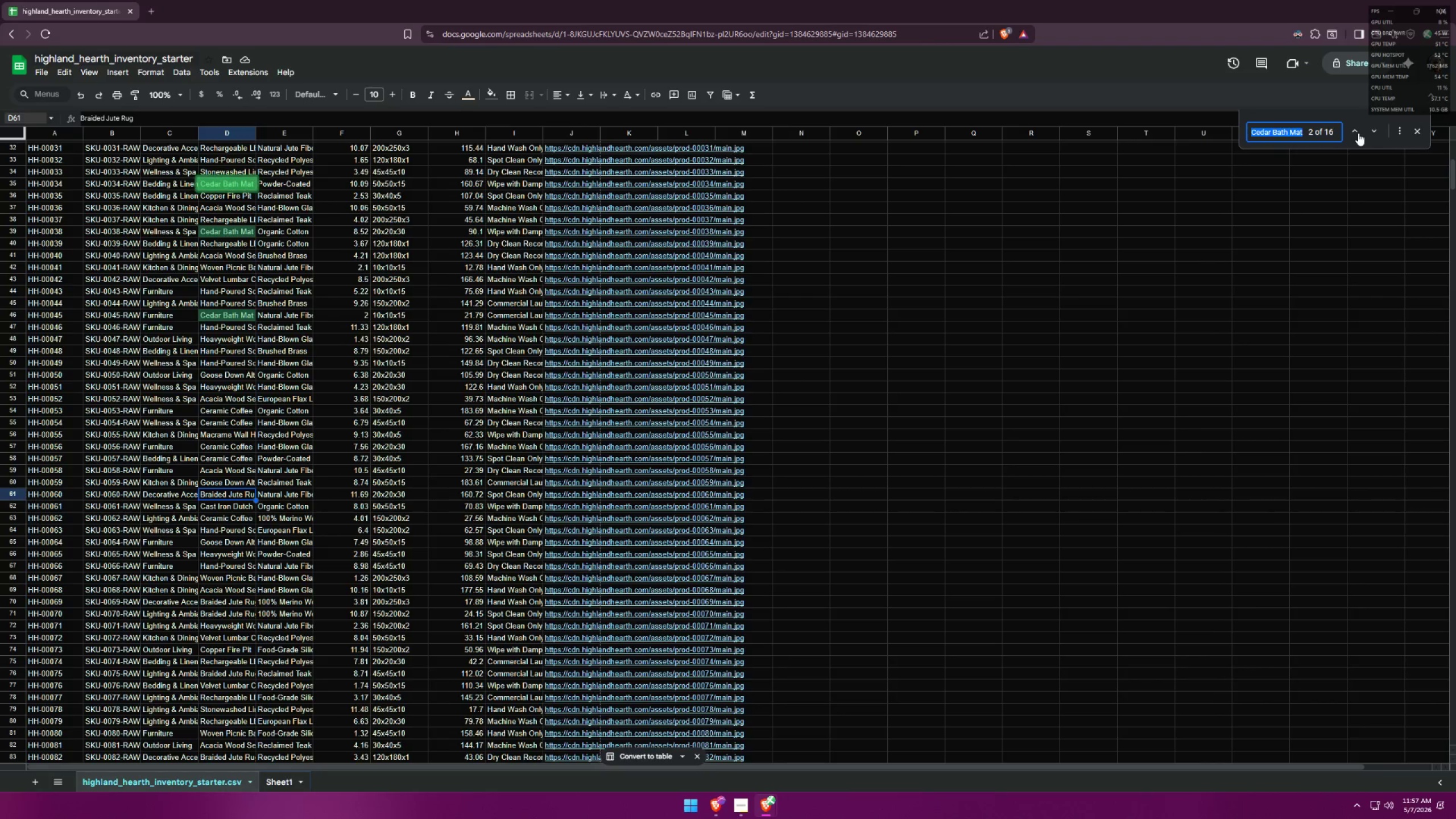 
double_click([1358, 133])
 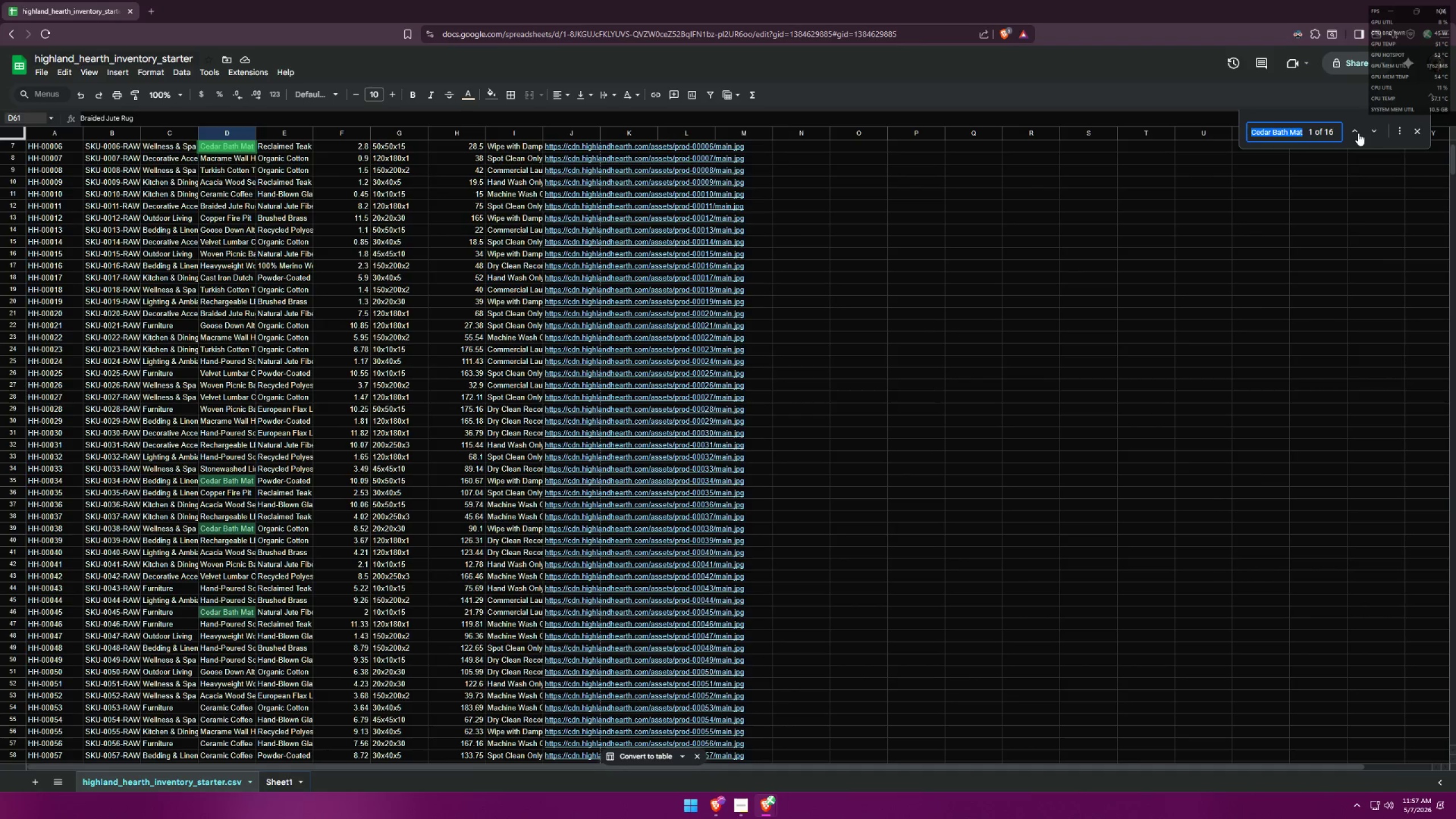 
triple_click([1358, 133])
 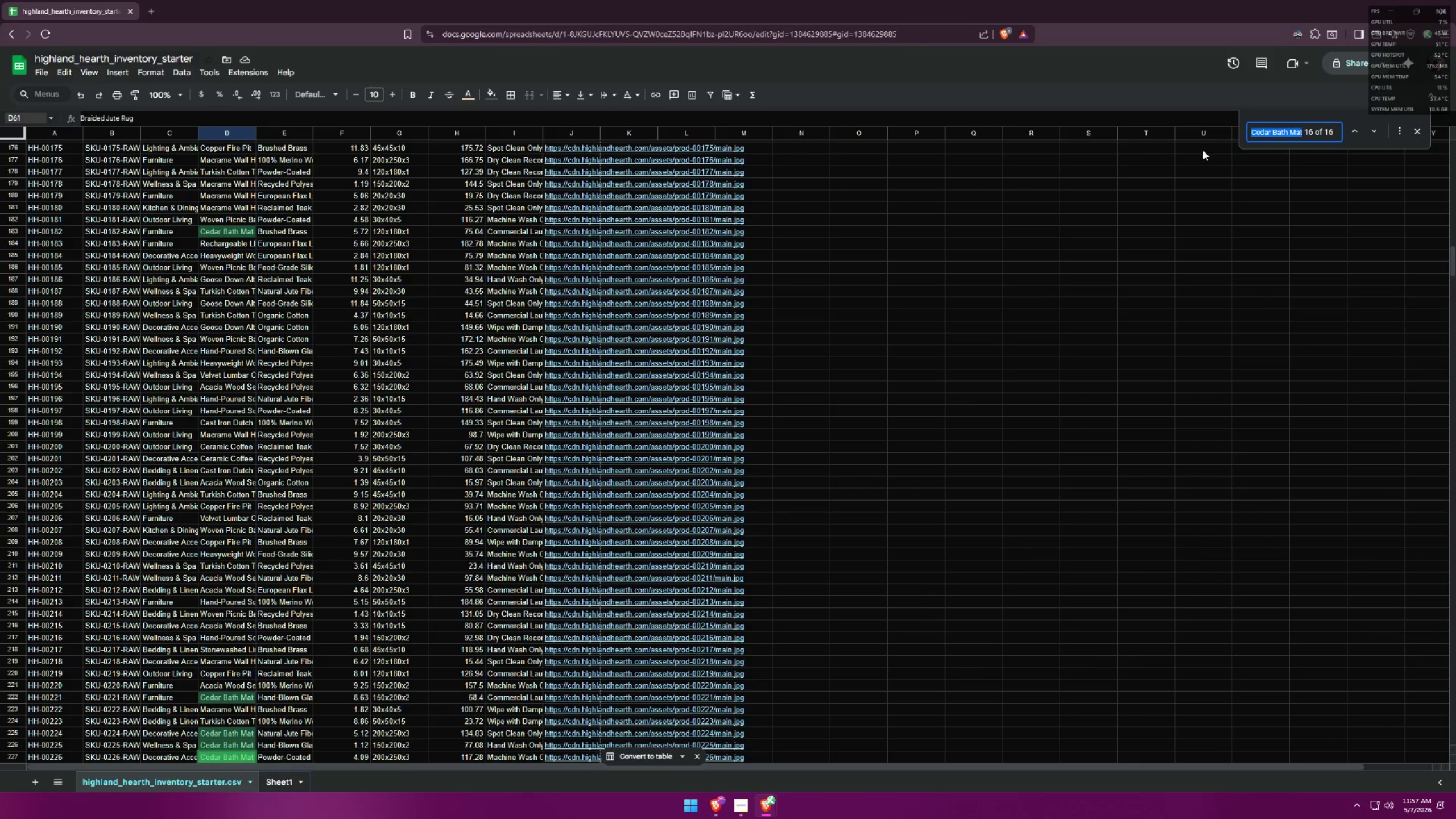 
scroll: coordinate [449, 287], scroll_direction: down, amount: 1.0
 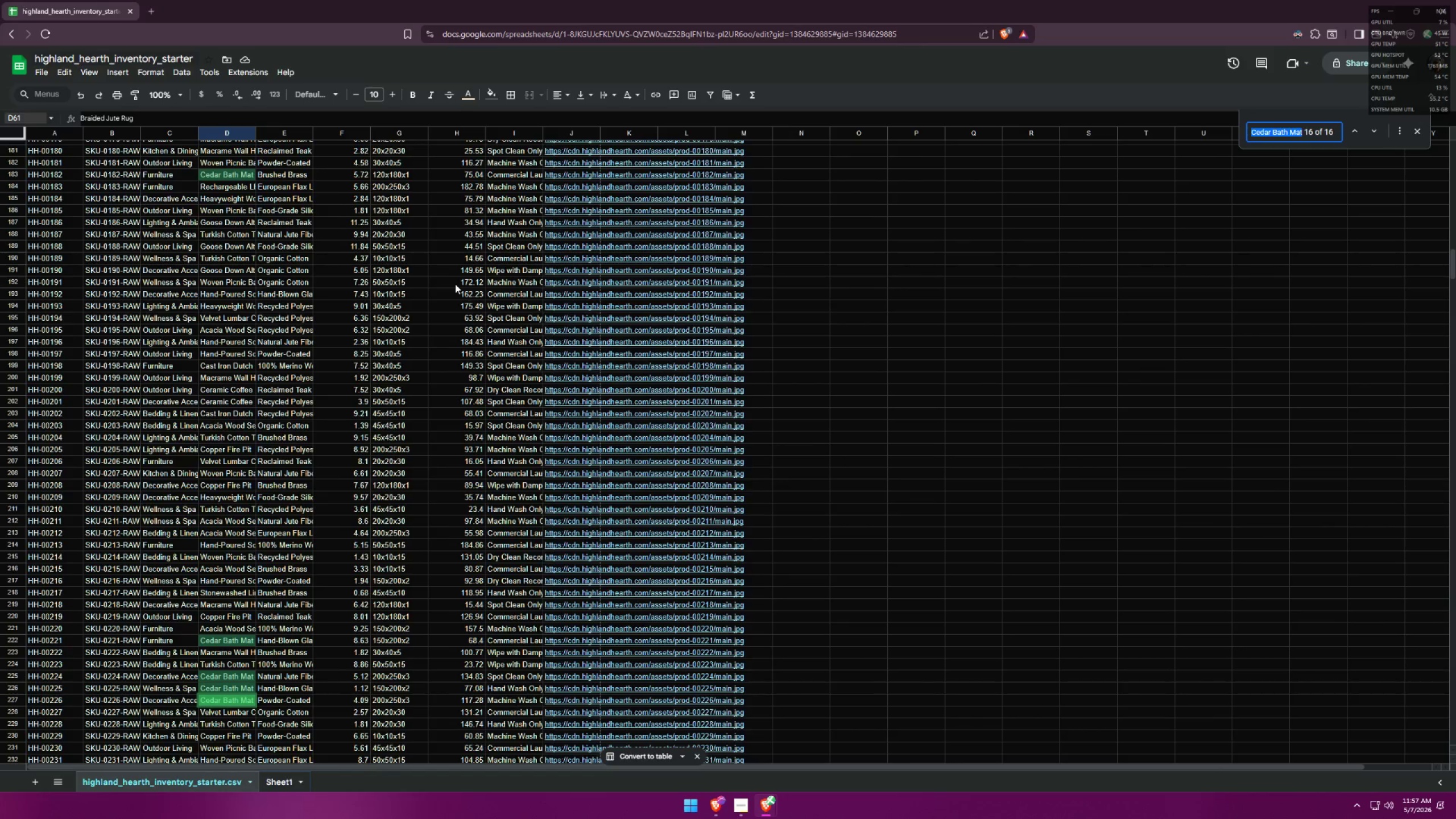 
key(Alt+AltLeft)
 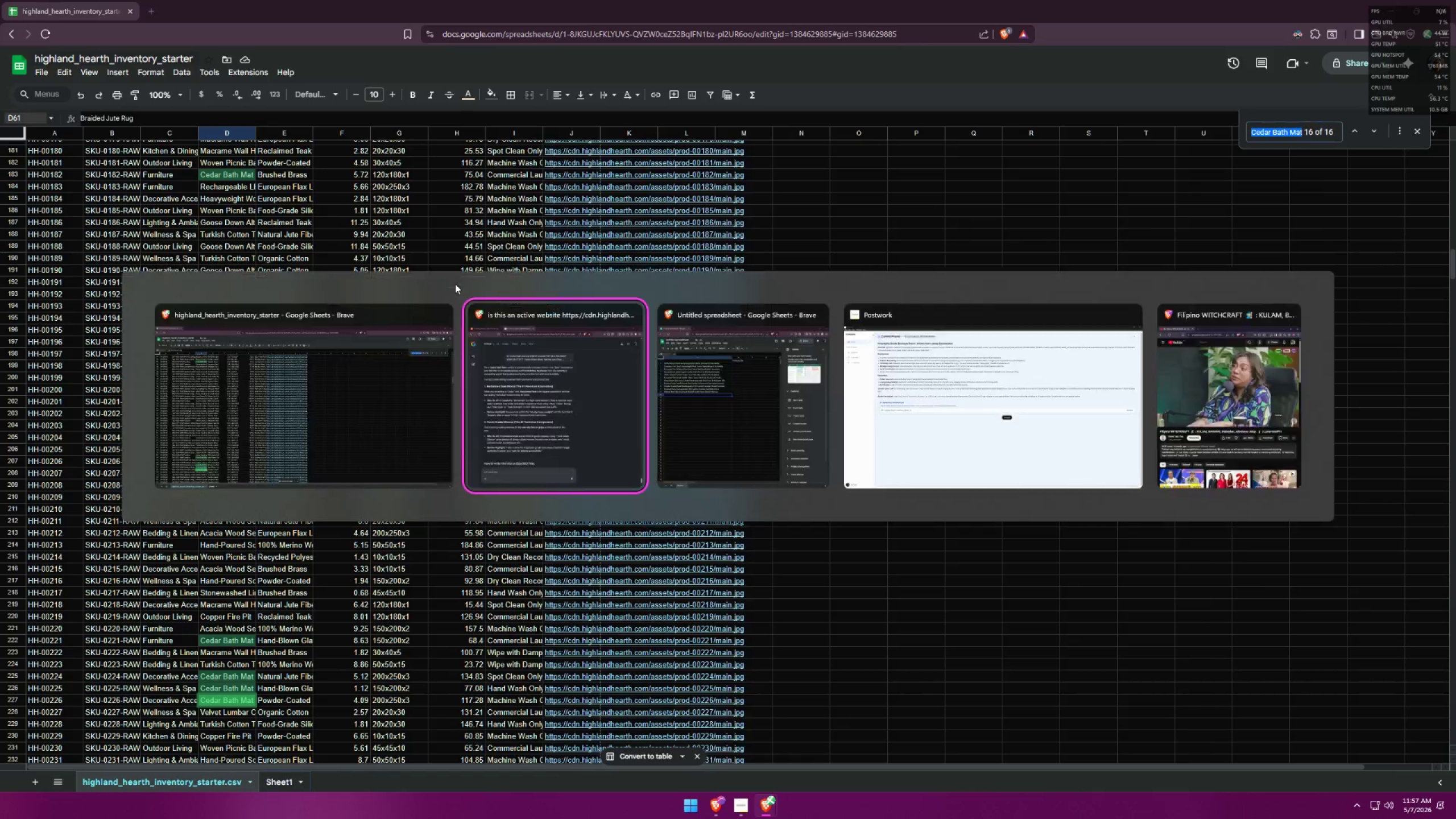 
key(Alt+Tab)
 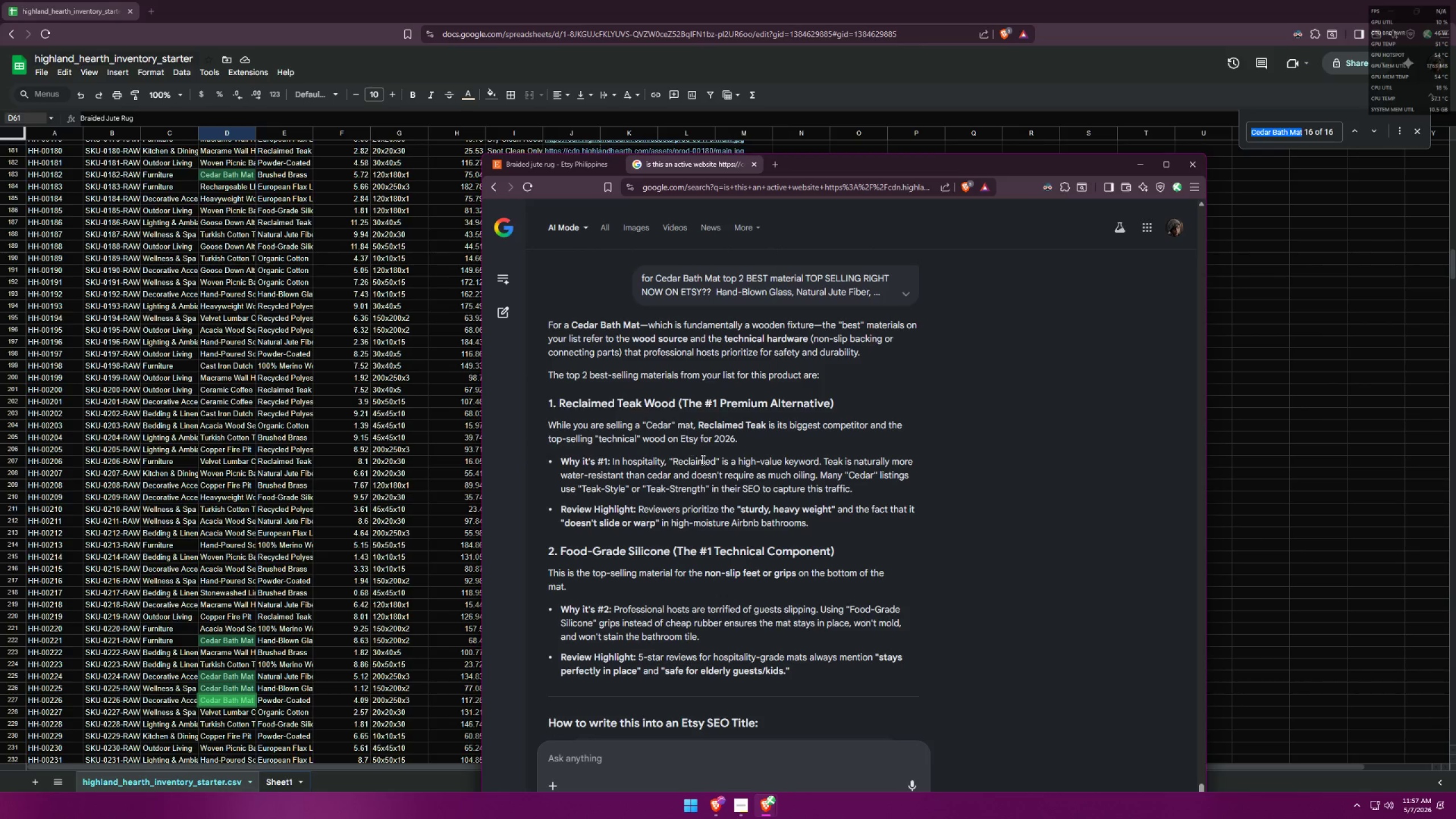 
scroll: coordinate [735, 479], scroll_direction: down, amount: 4.0
 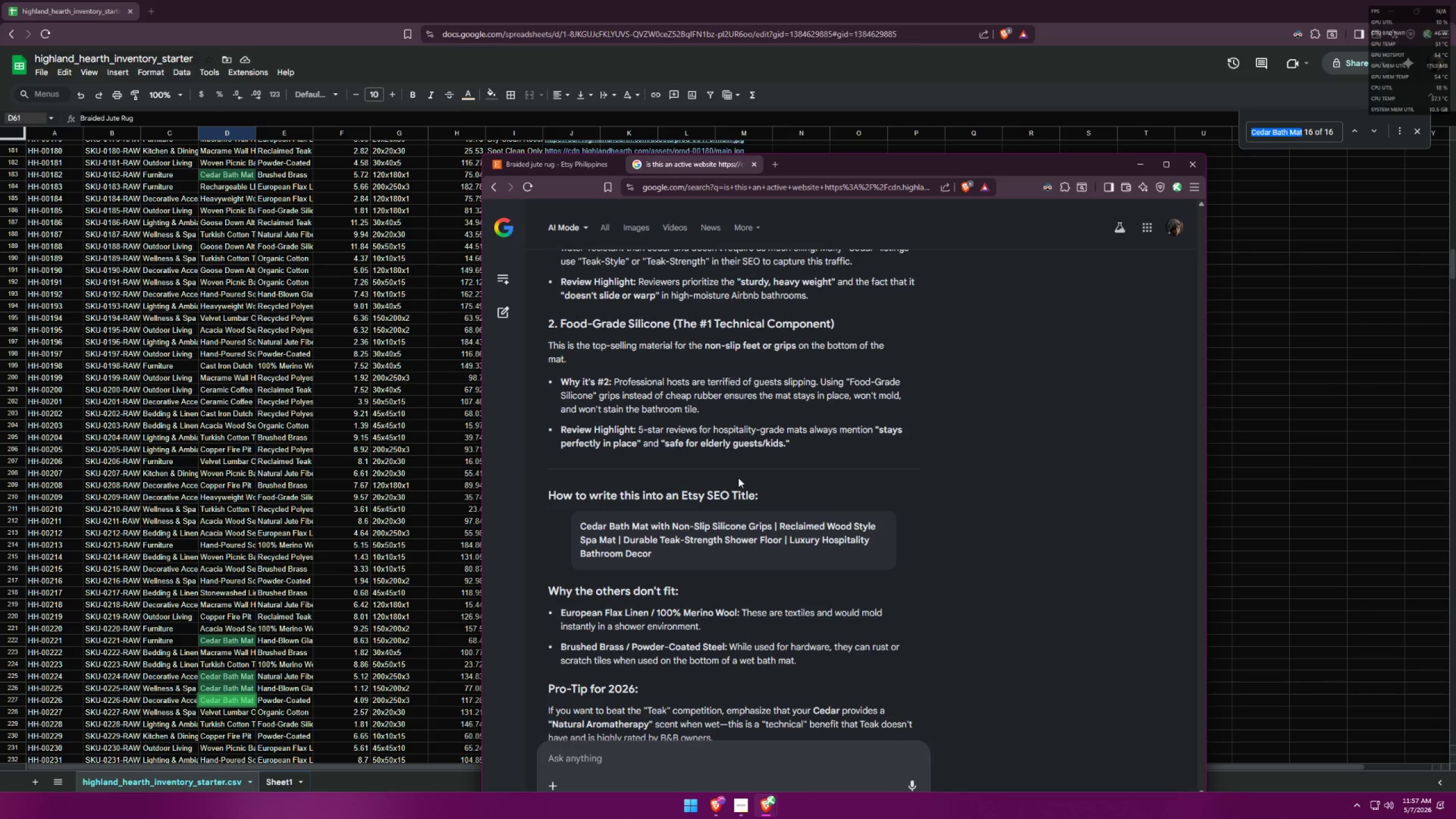 
scroll: coordinate [744, 480], scroll_direction: up, amount: 3.0
 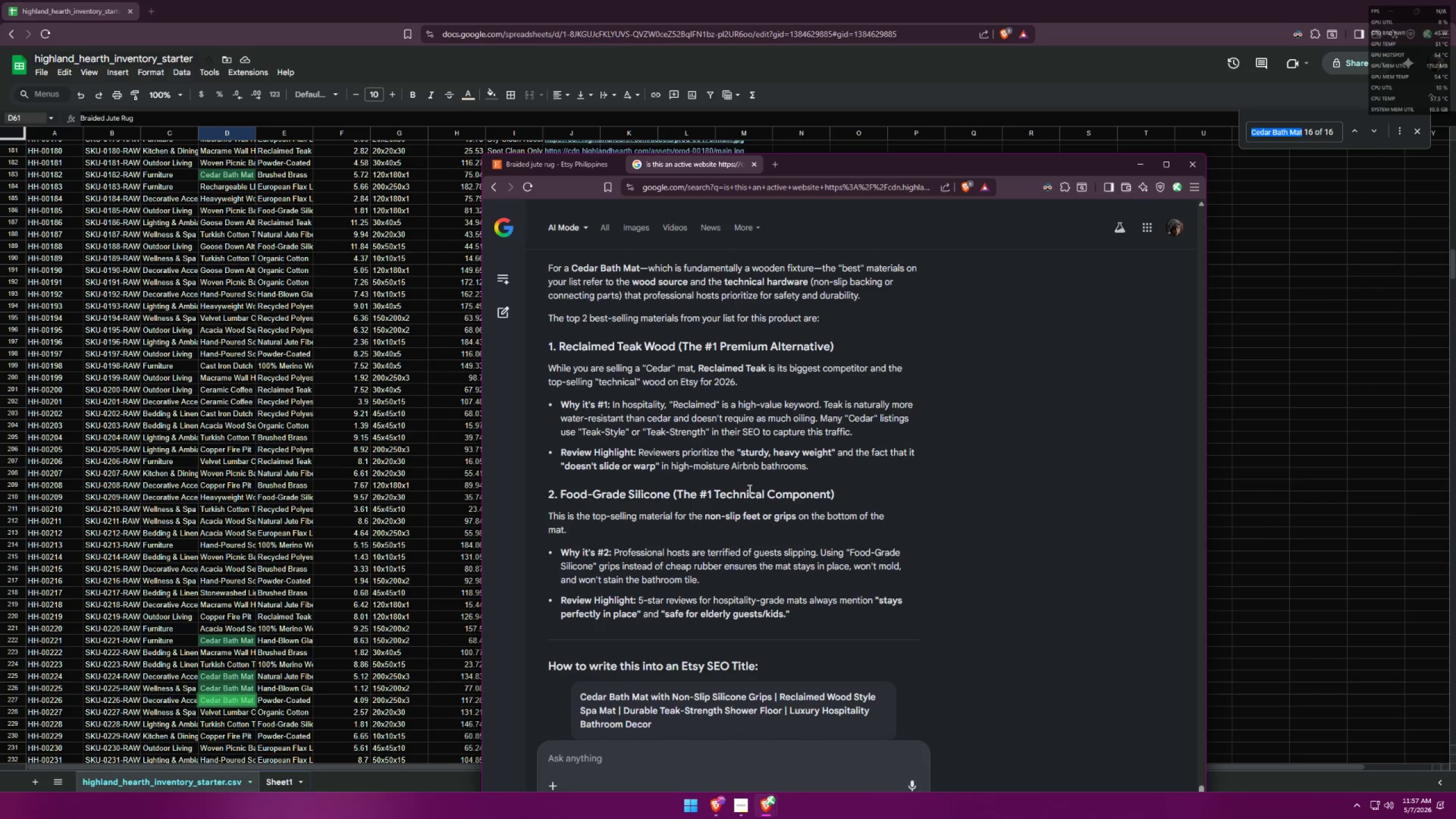 
scroll: coordinate [806, 562], scroll_direction: down, amount: 5.0
 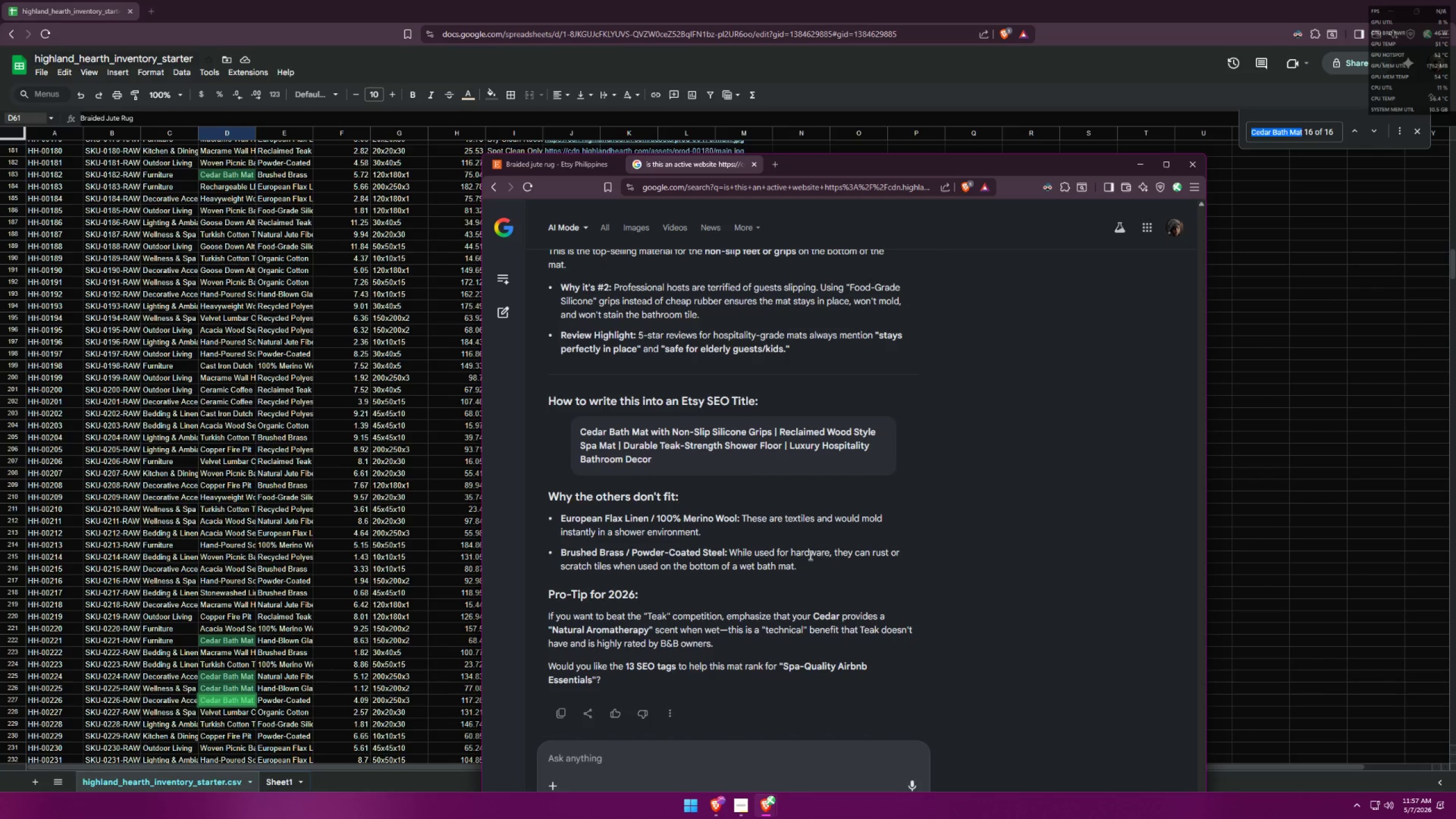 
scroll: coordinate [809, 555], scroll_direction: up, amount: 2.0
 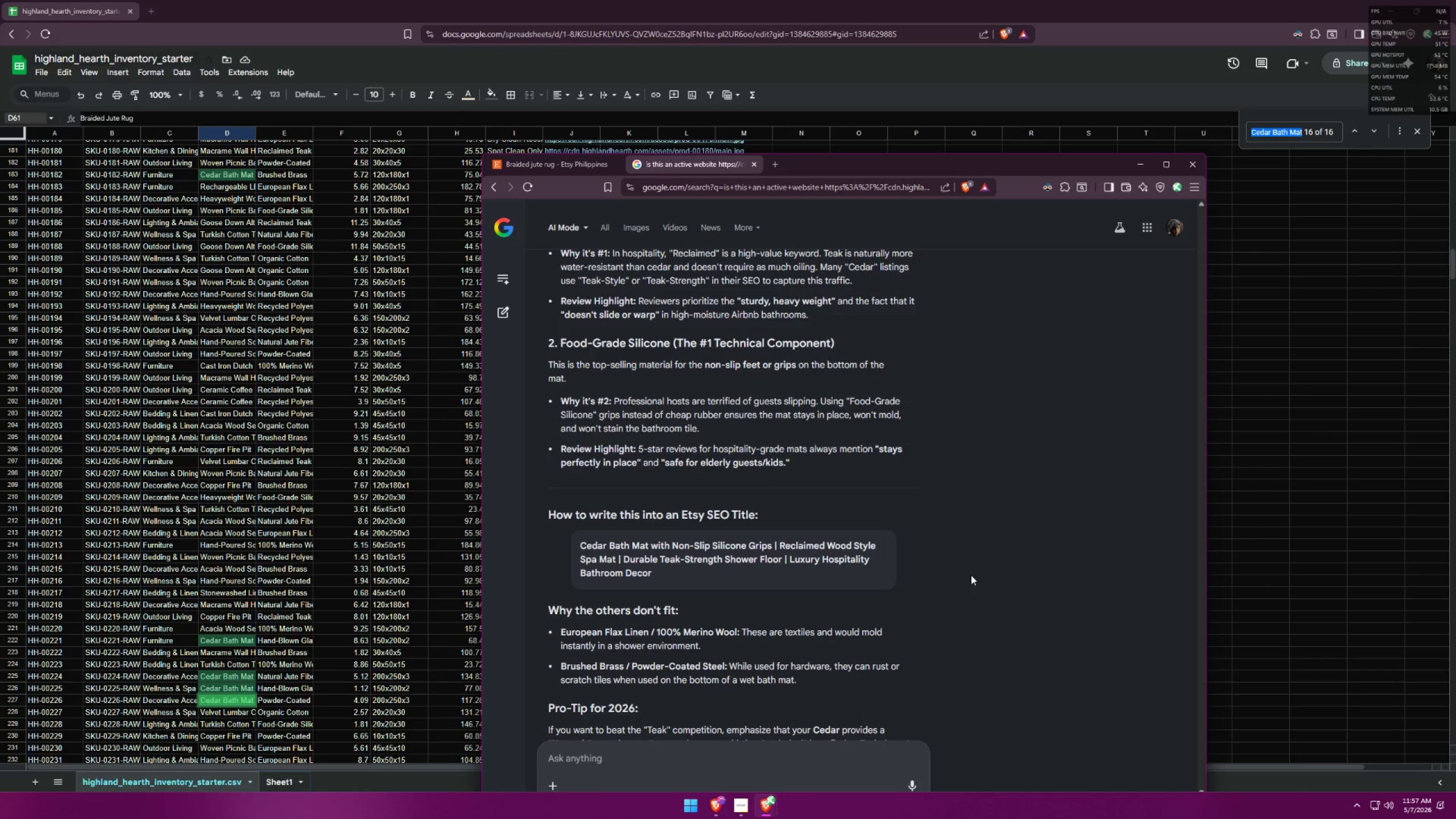 
wait(9.73)
 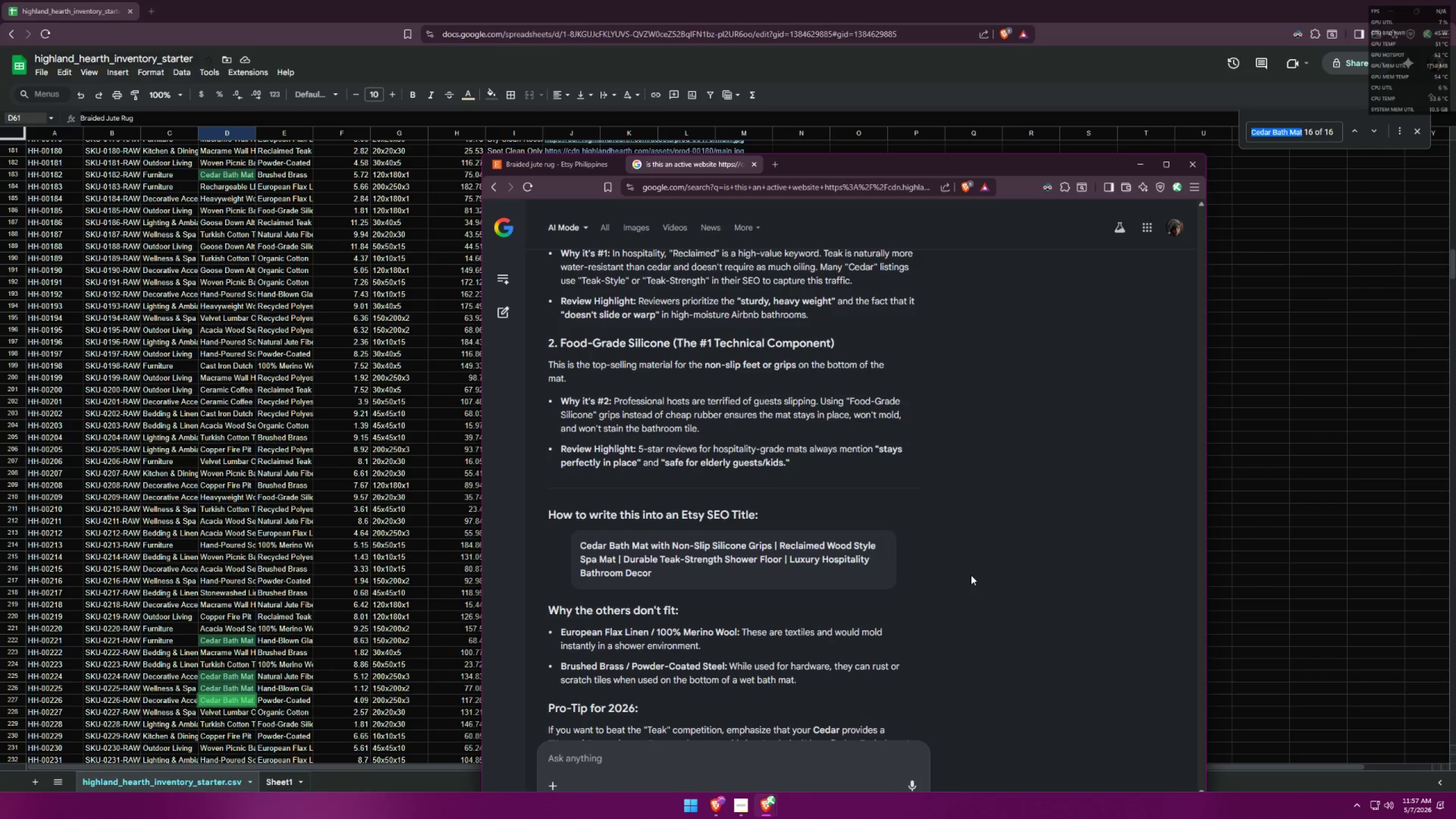 
scroll: coordinate [952, 595], scroll_direction: up, amount: 3.0
 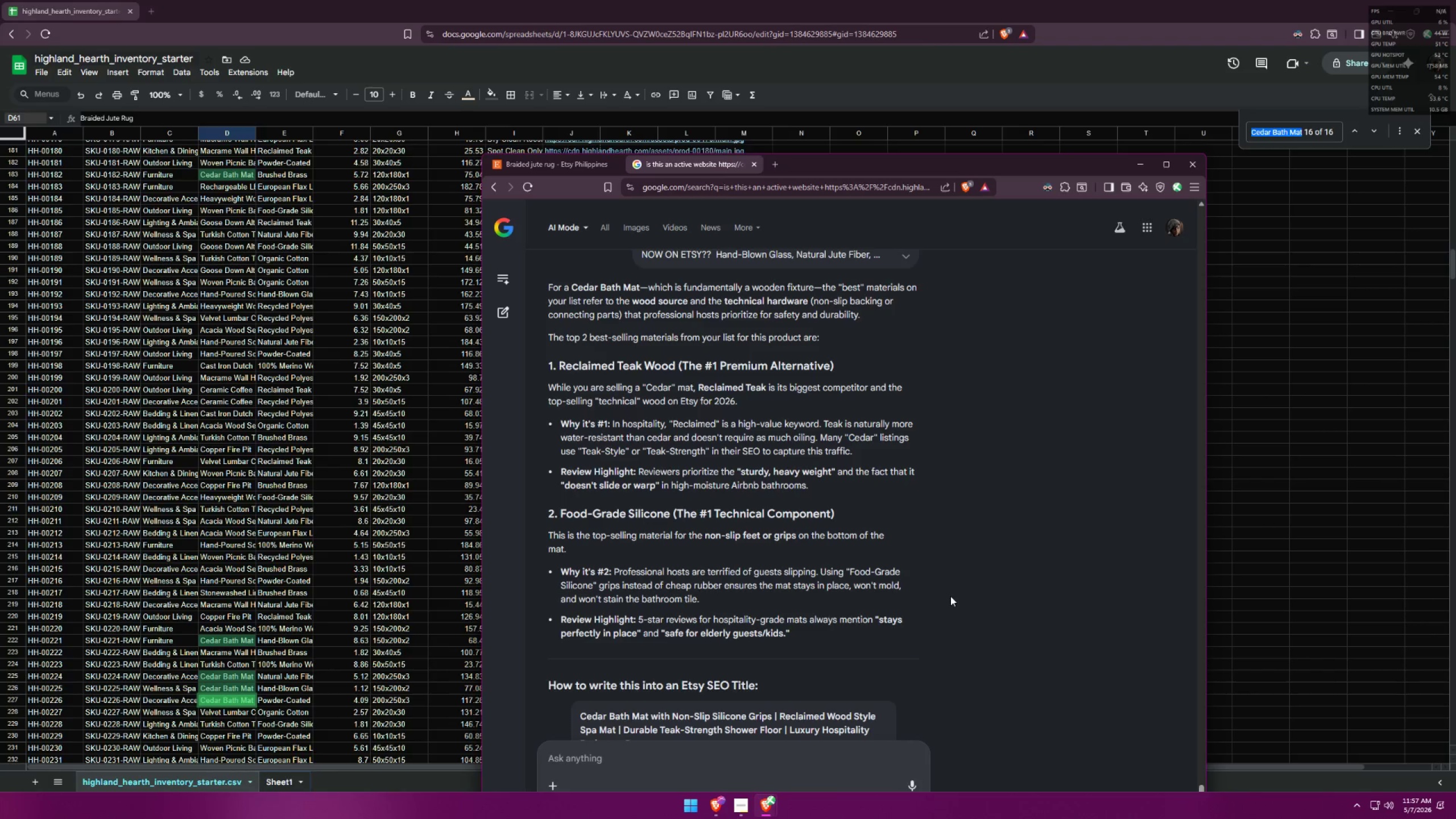 
wait(9.75)
 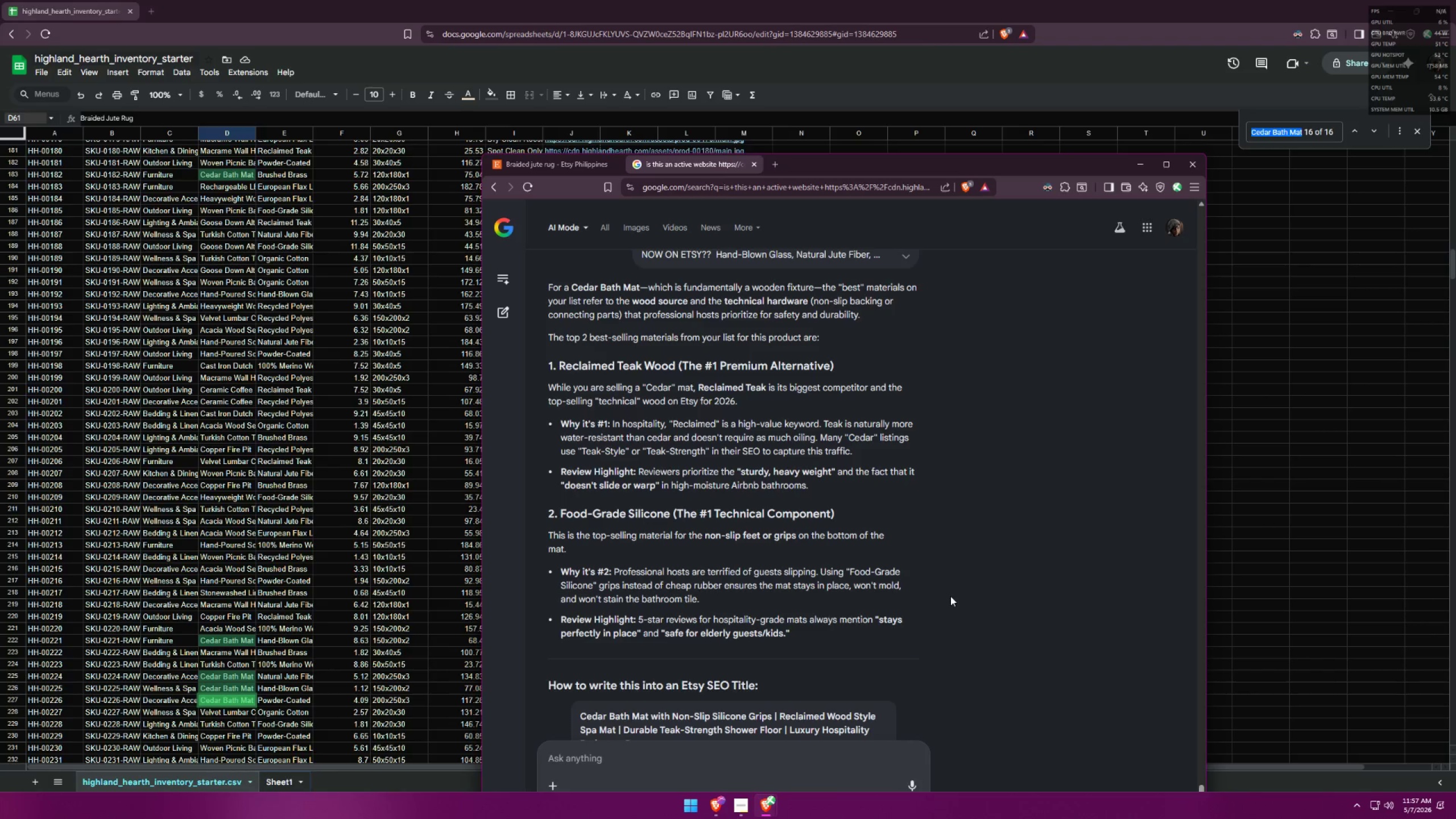 
left_click([702, 754])
 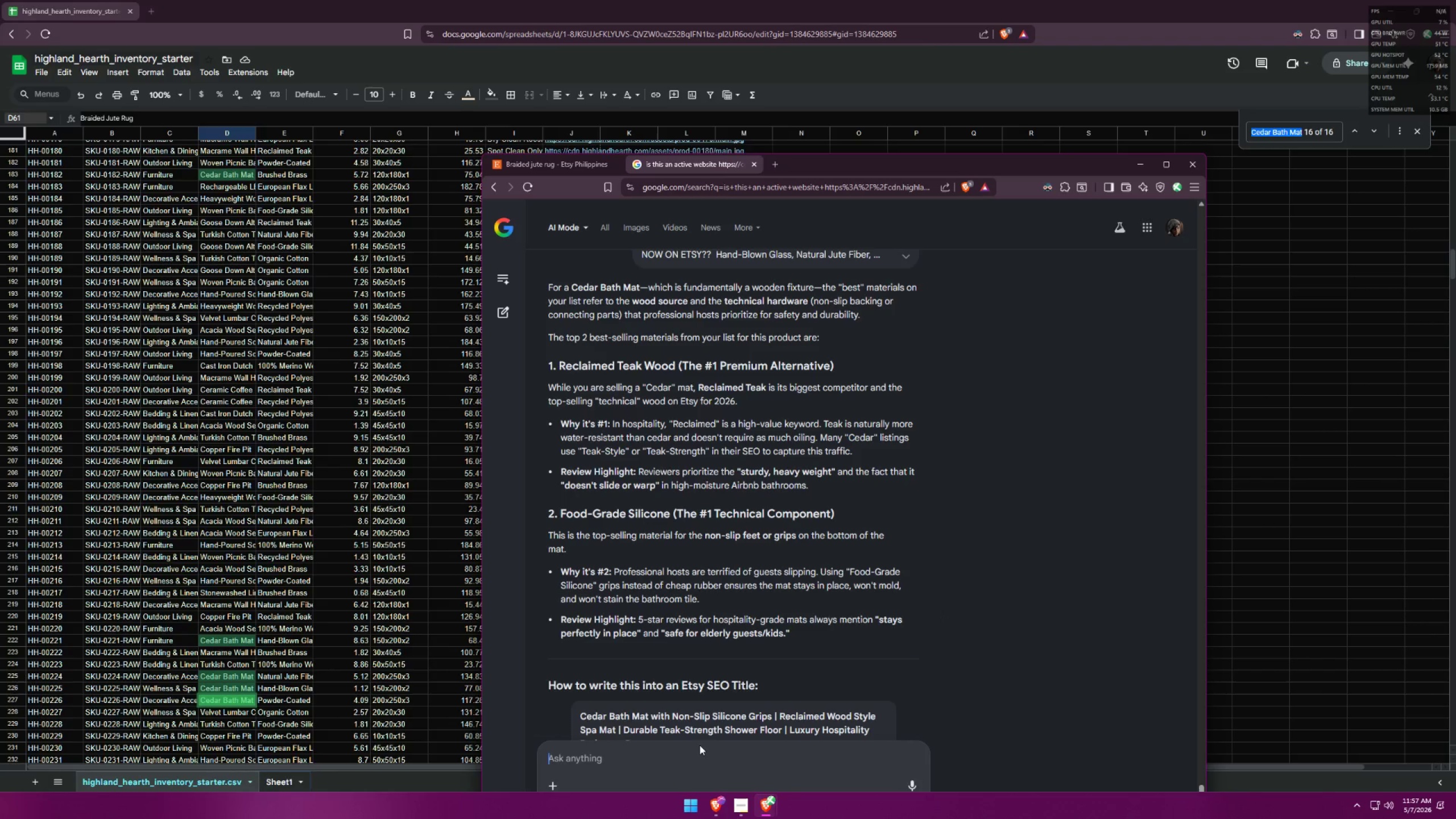 
type(hoiw )
key(Backspace)
key(Backspace)
key(Backspace)
key(Backspace)
type(oiw)
key(Backspace)
key(Backspace)
type(w would u write )
 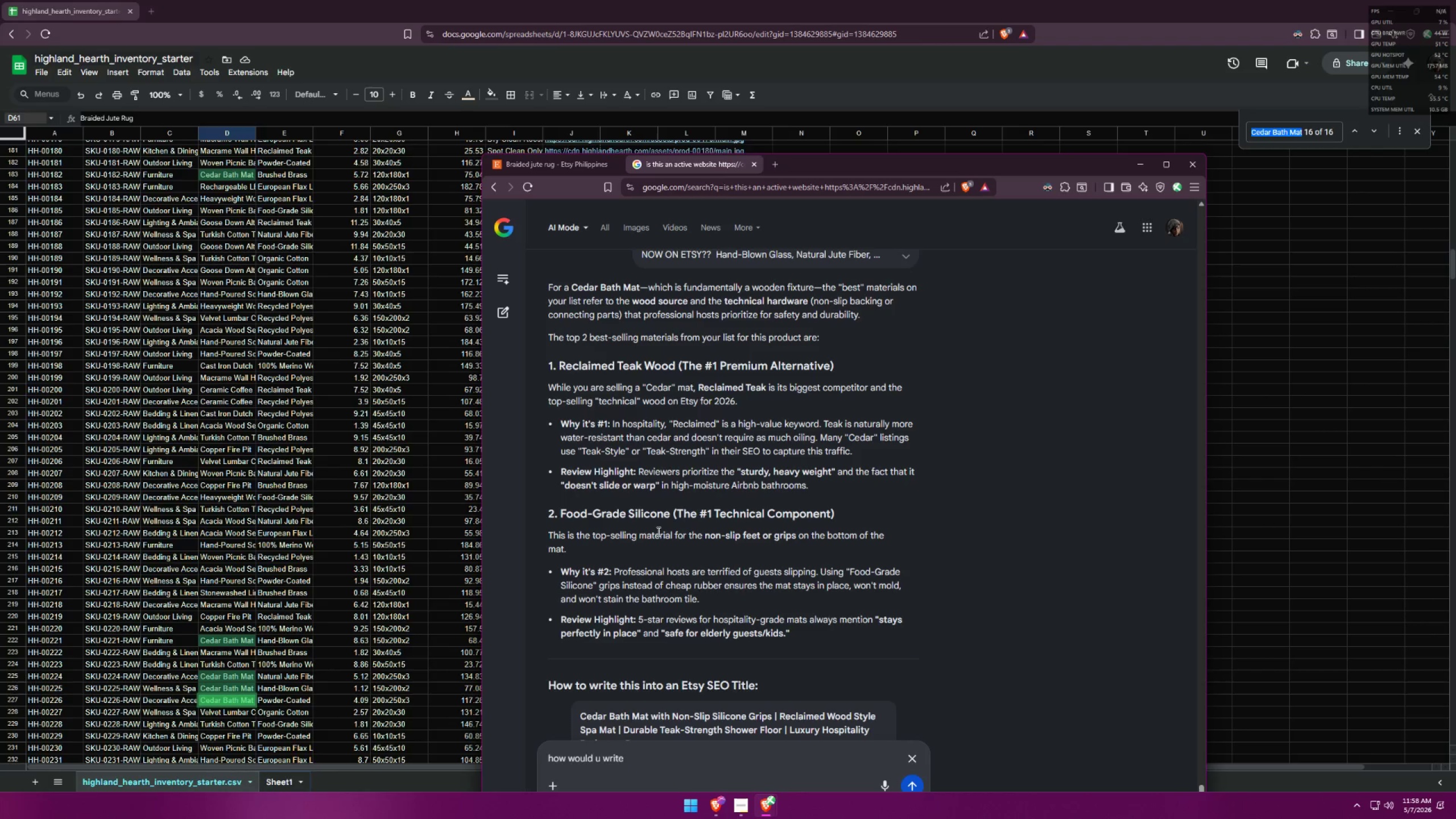 
wait(37.0)
 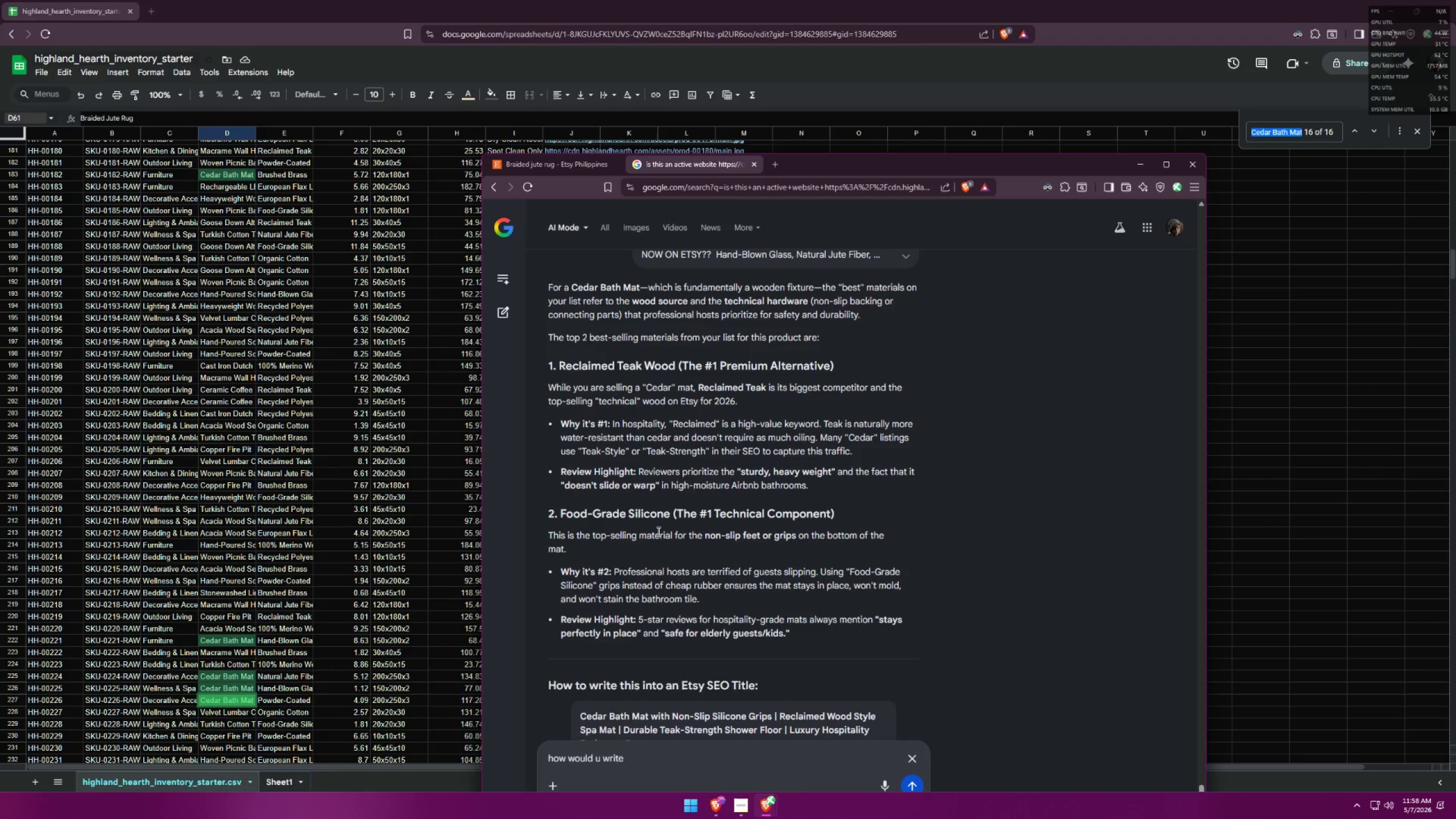 
left_click([669, 761])
 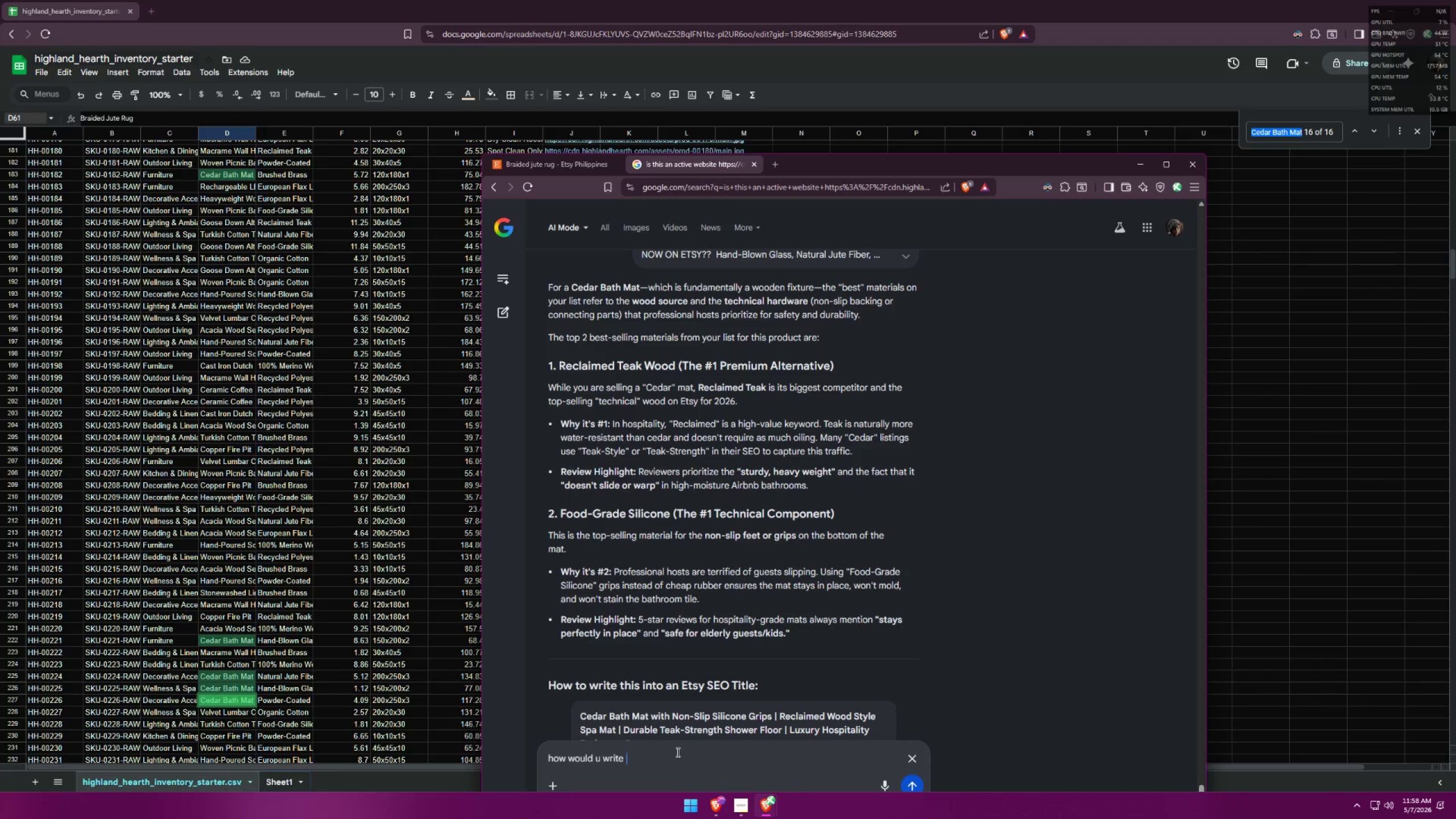 
wait(6.52)
 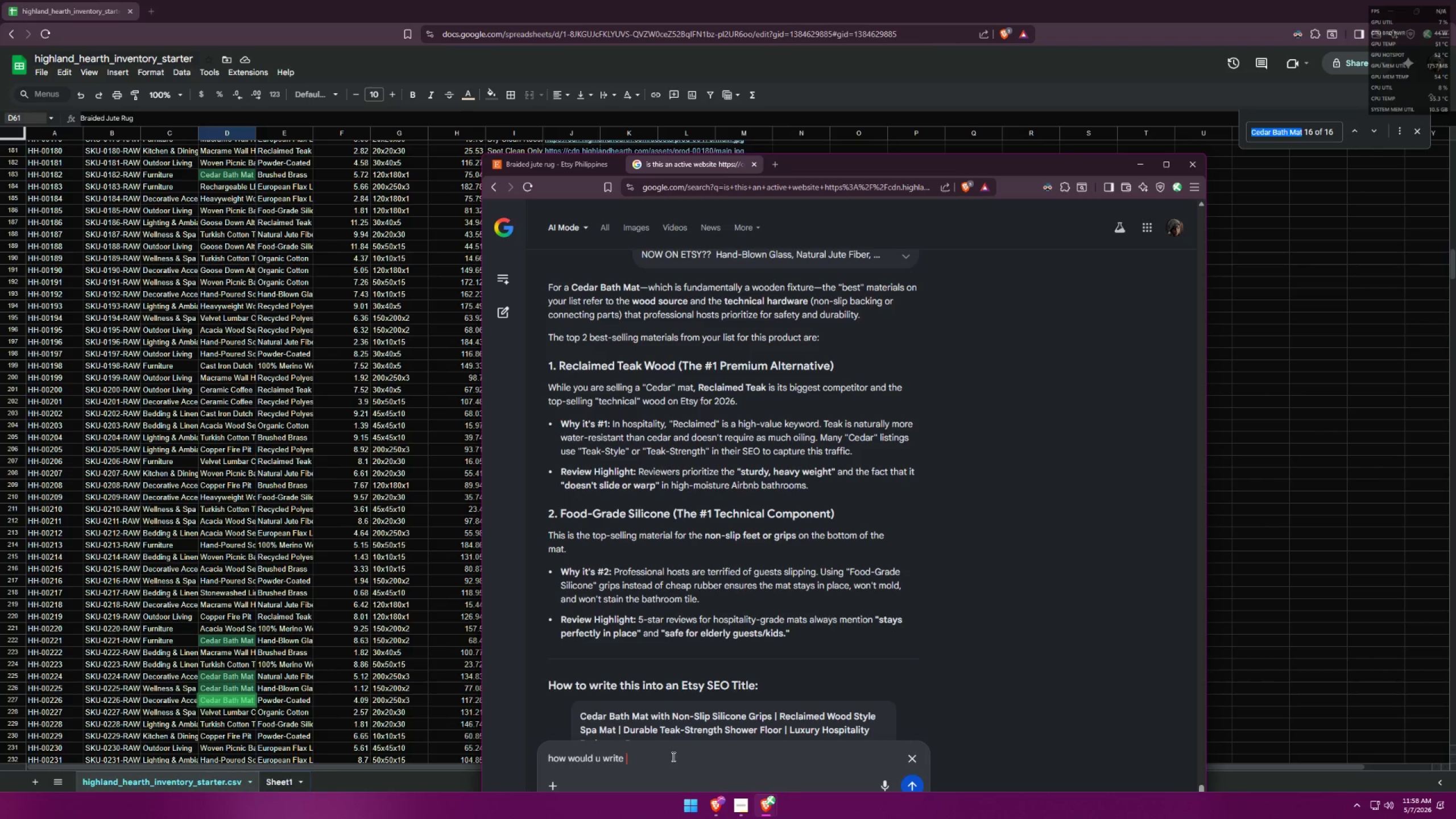 
scroll: coordinate [656, 663], scroll_direction: down, amount: 1.0
 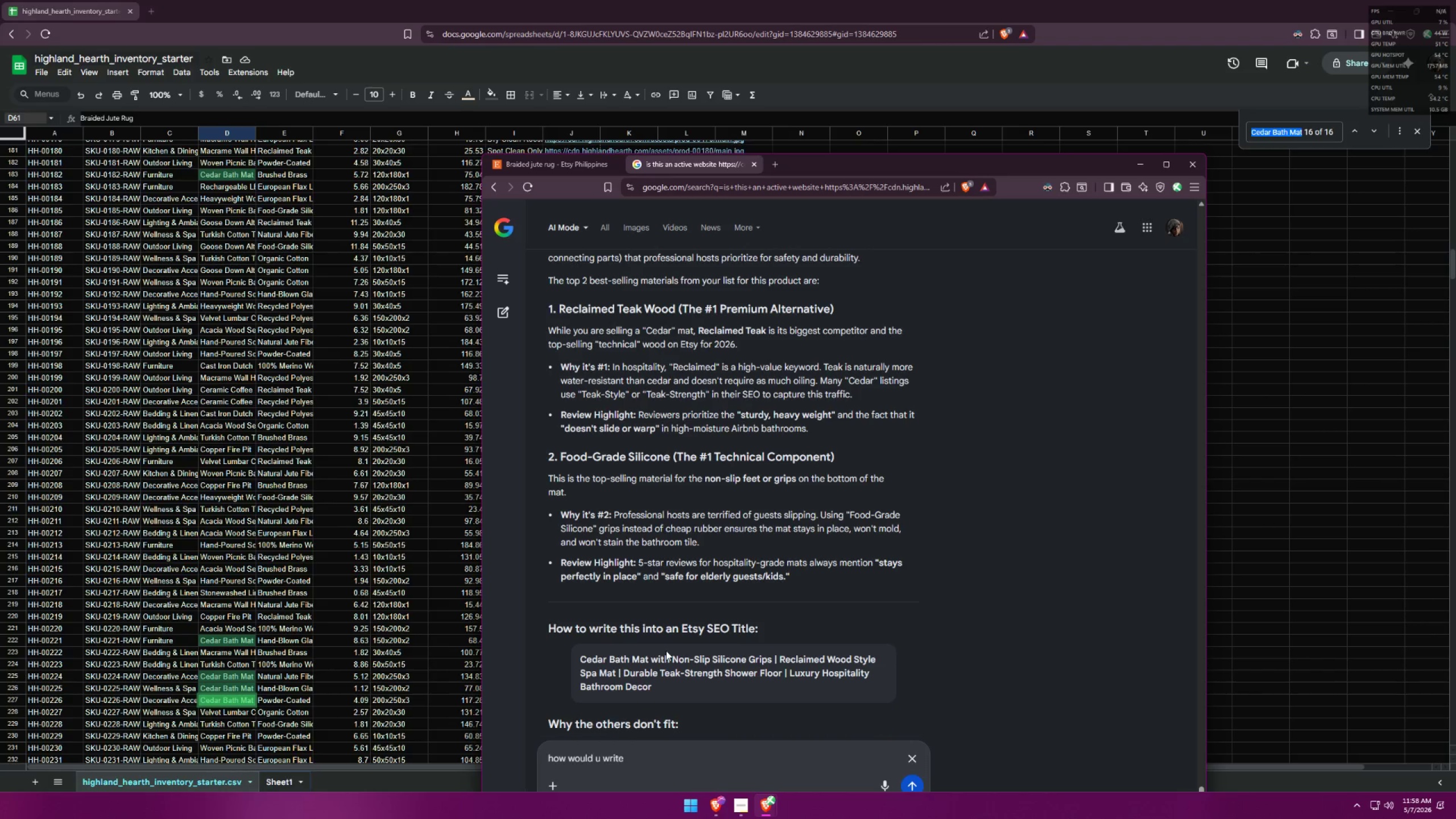 
scroll: coordinate [670, 621], scroll_direction: up, amount: 1.0
 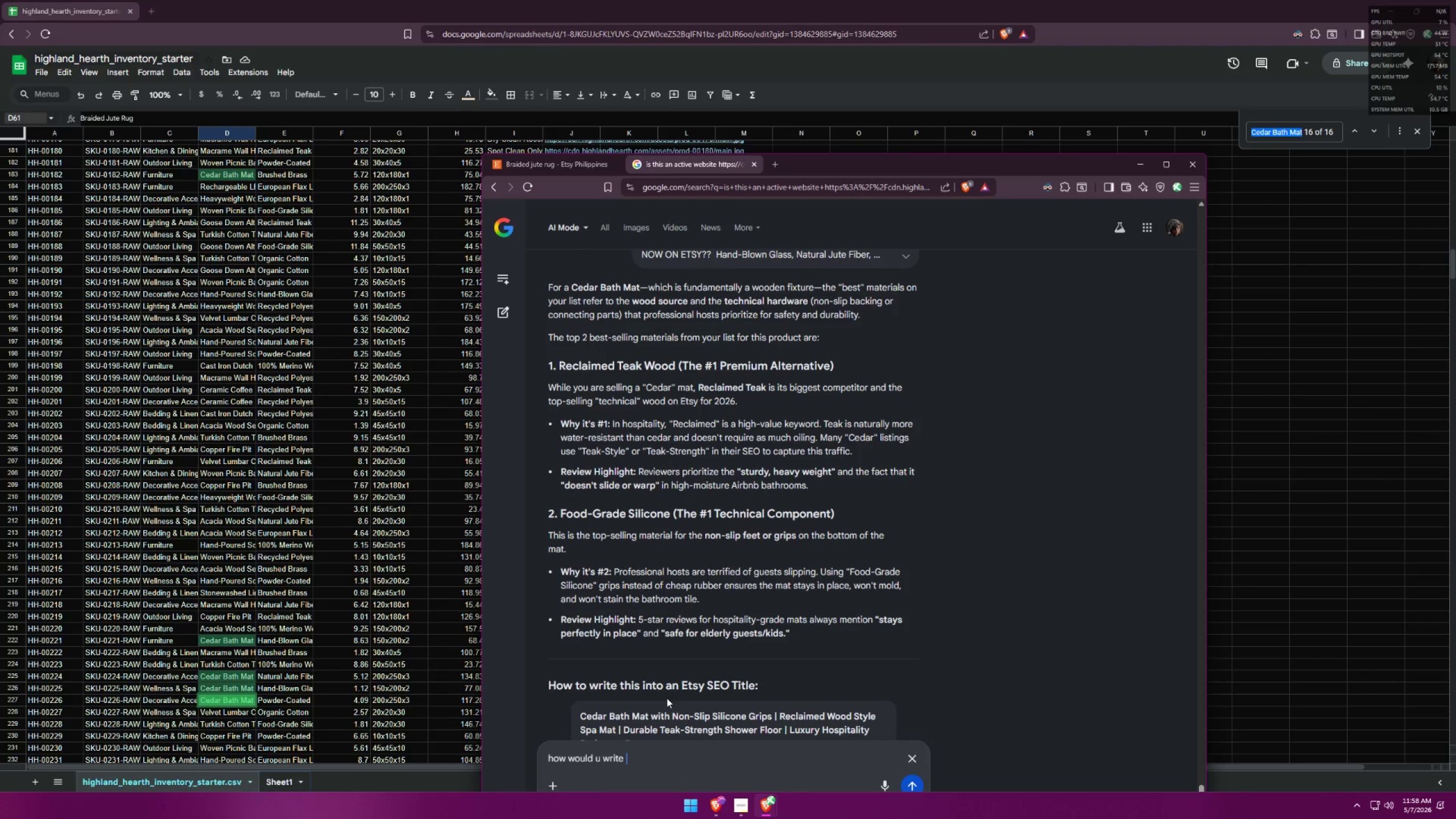 
key(Control+V)
 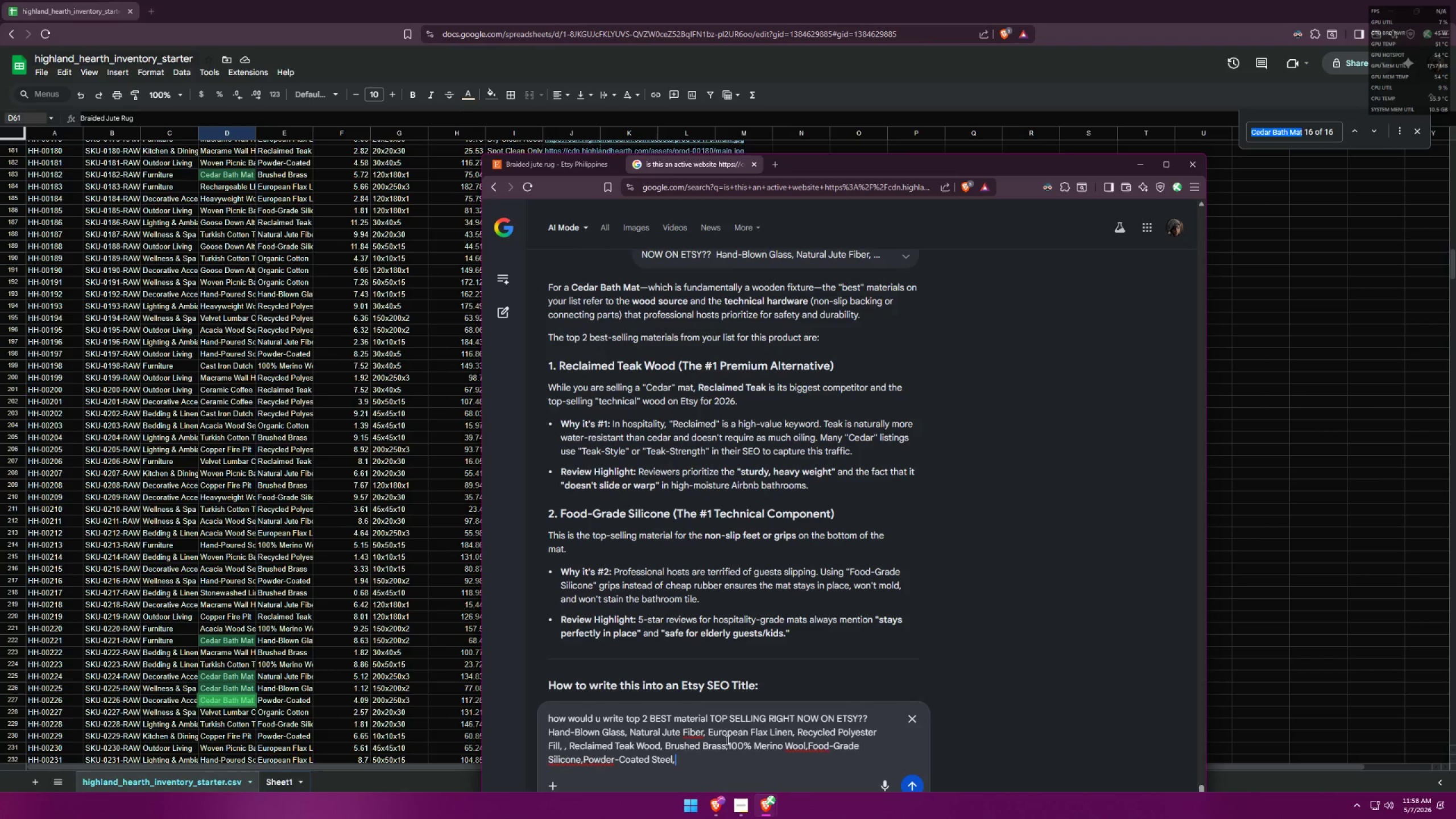 
key(Control+ControlLeft)
 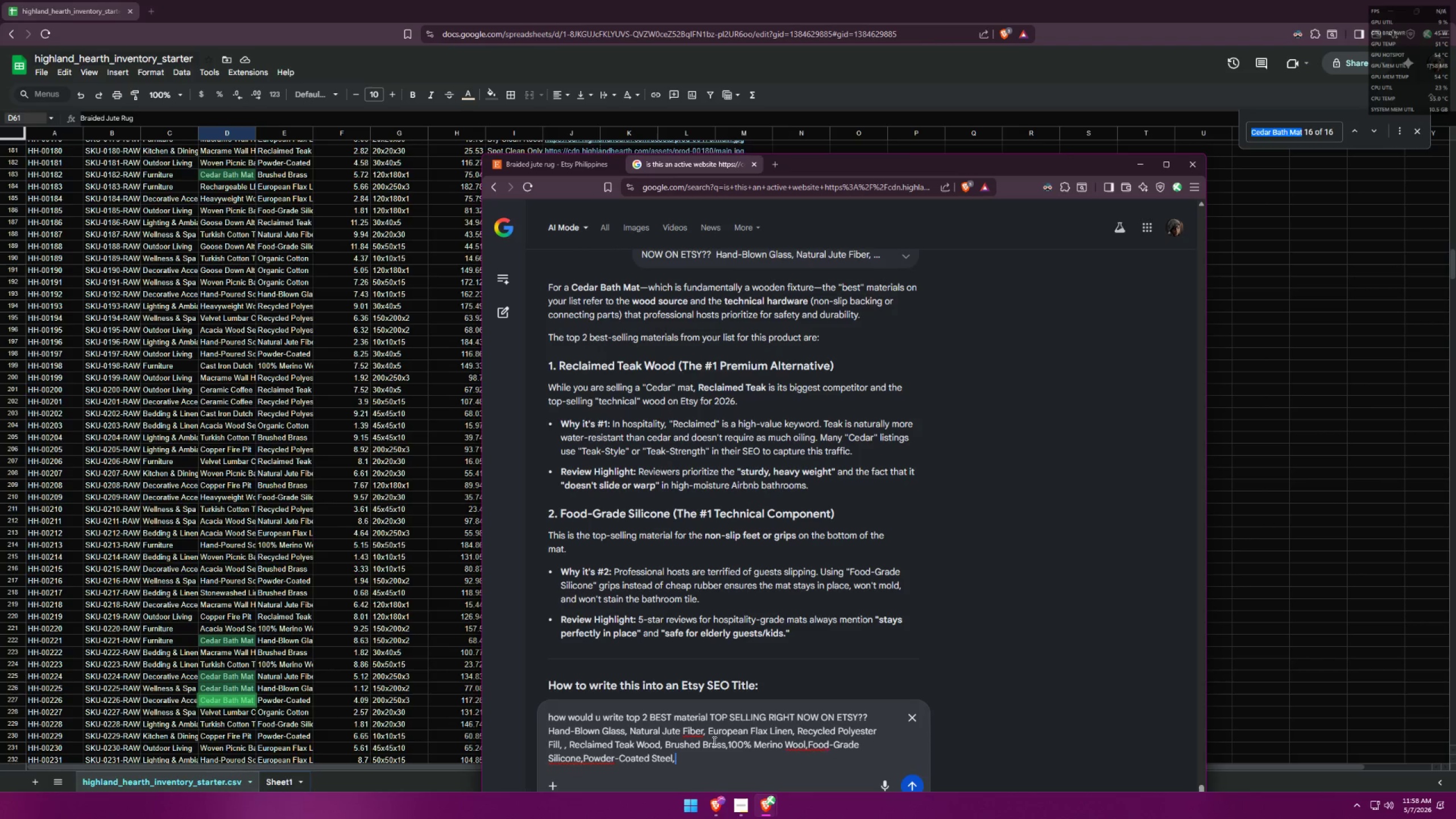 
key(Control+Z)
 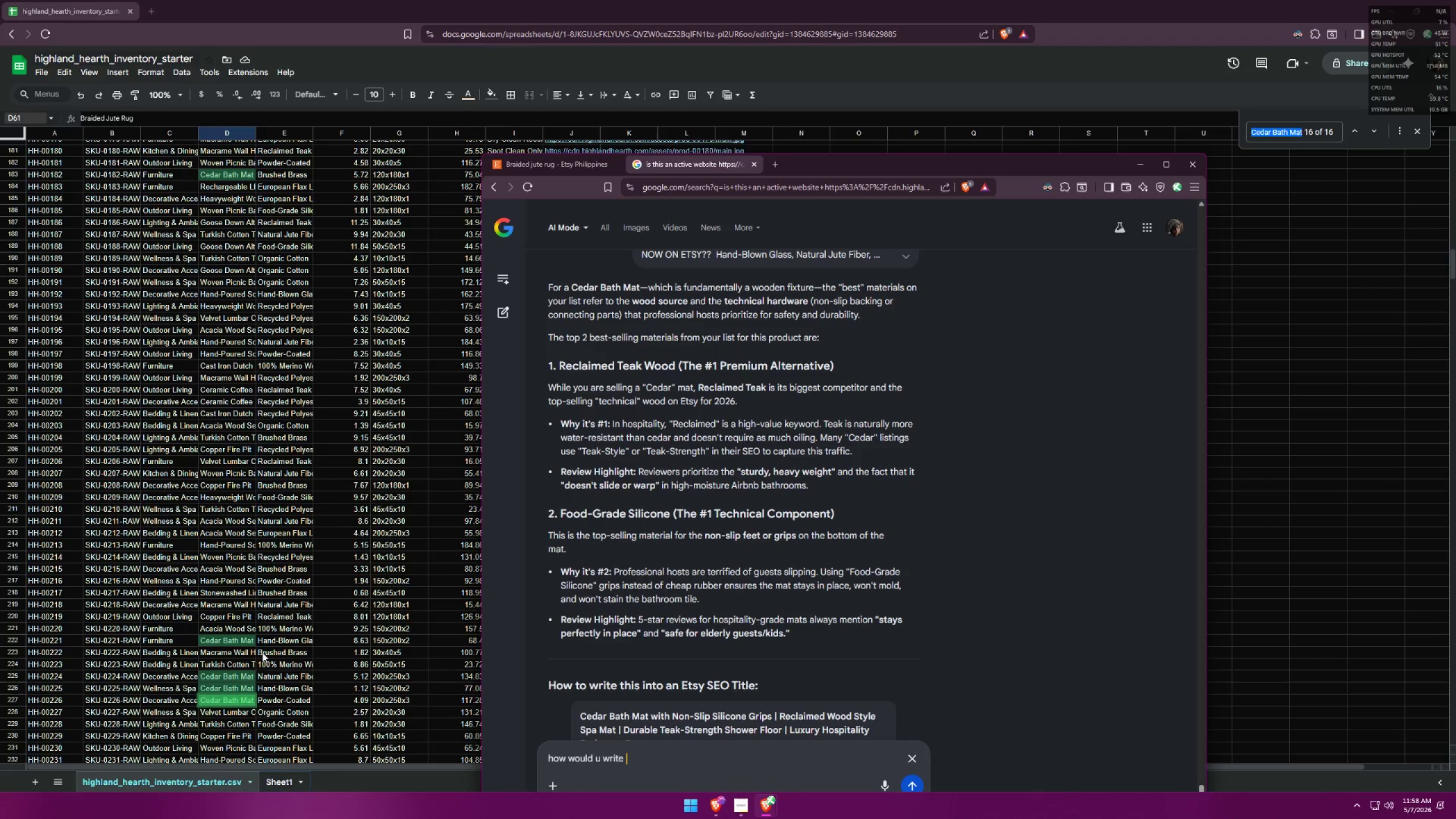 
left_click([762, 0])
 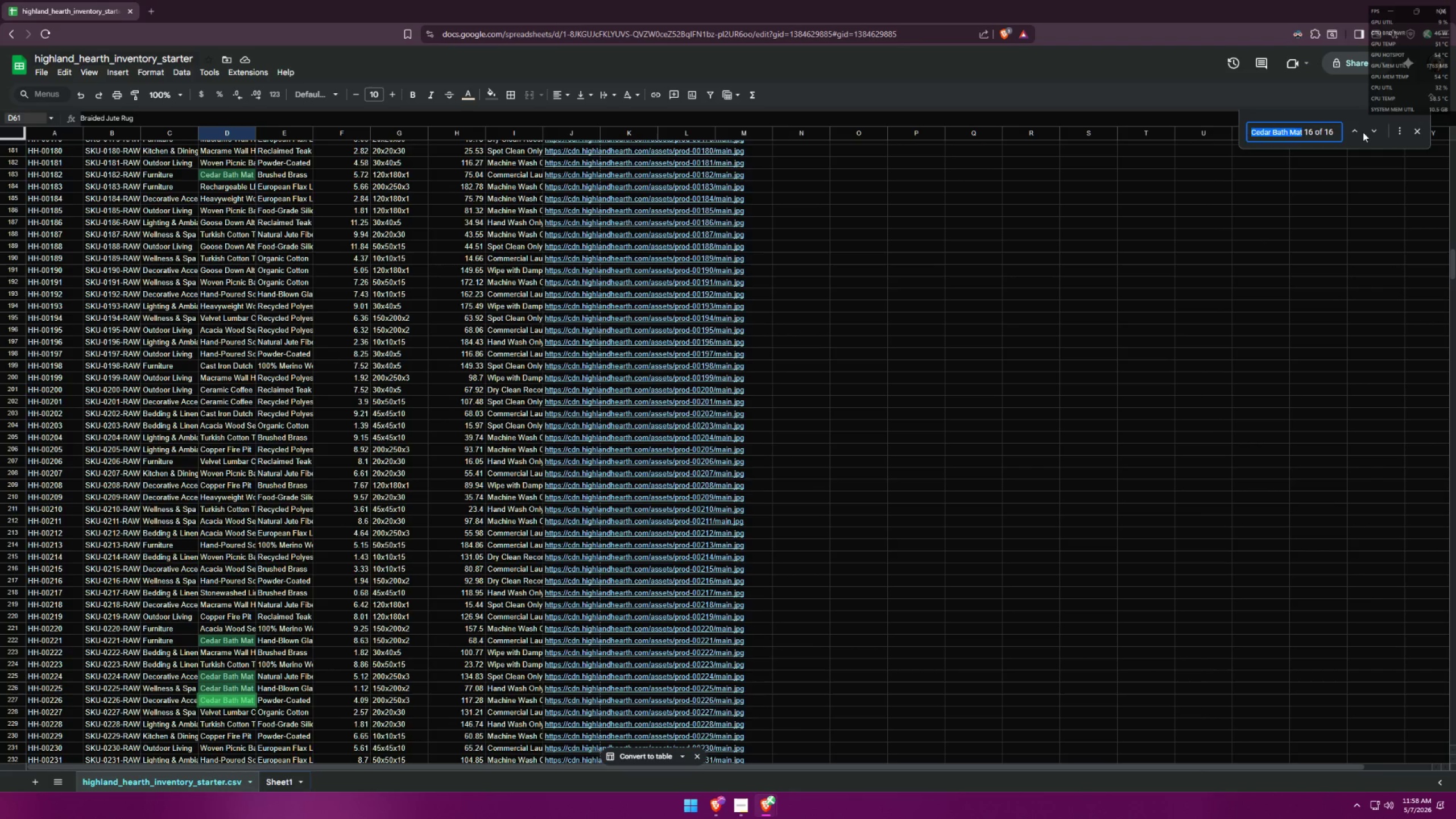 
double_click([1355, 131])
 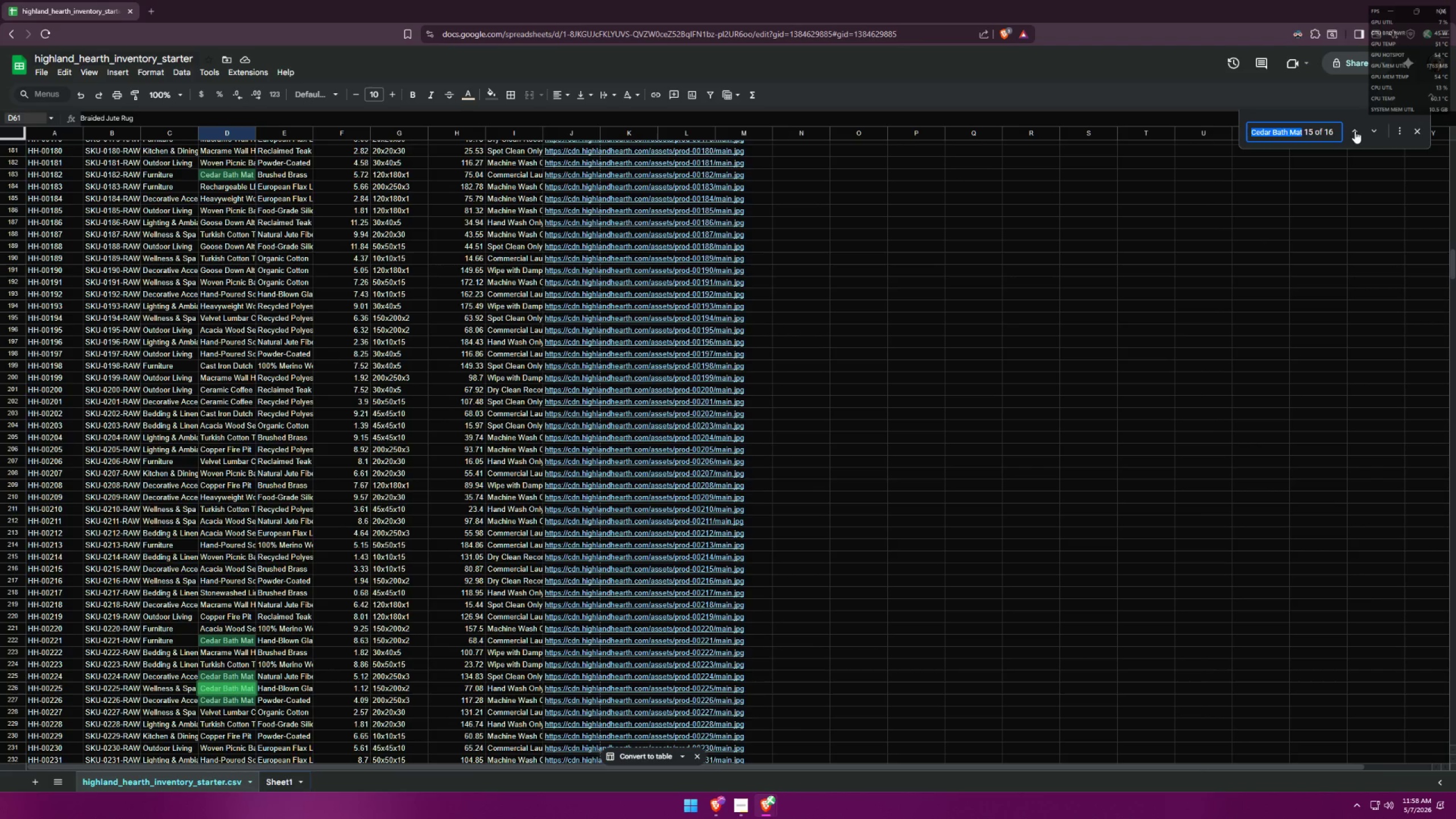 
triple_click([1355, 131])
 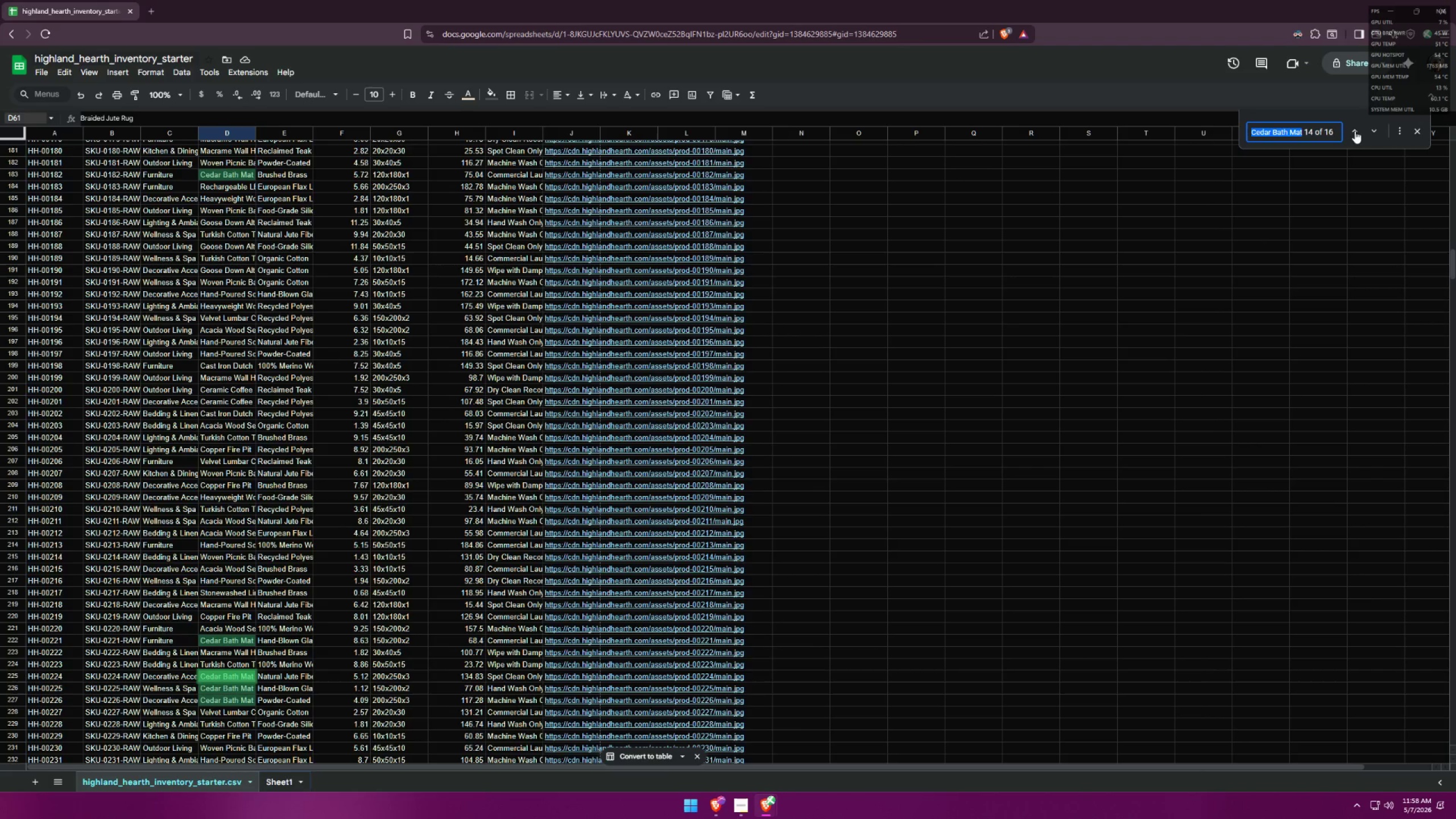 
triple_click([1355, 131])
 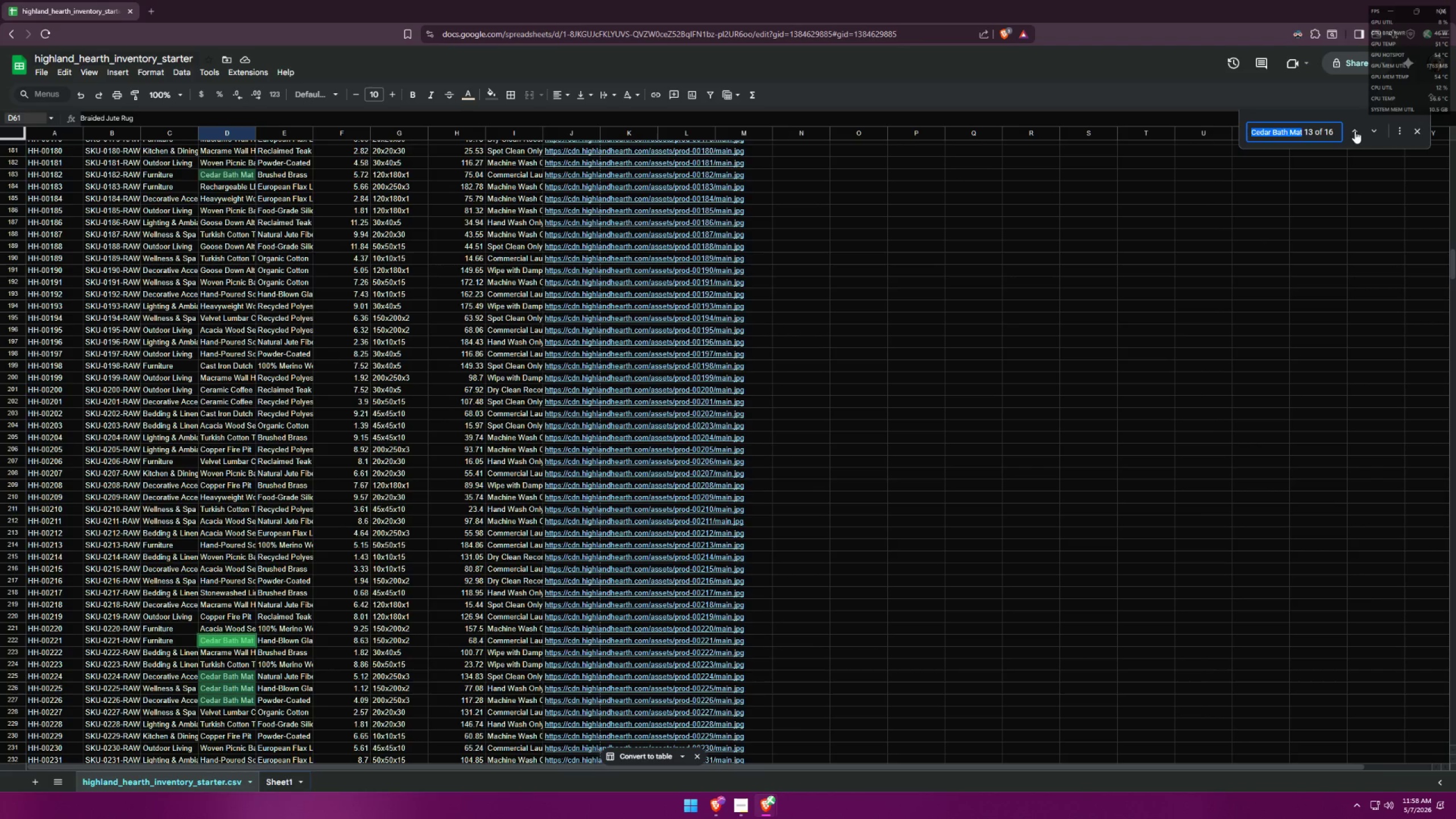 
double_click([1355, 131])
 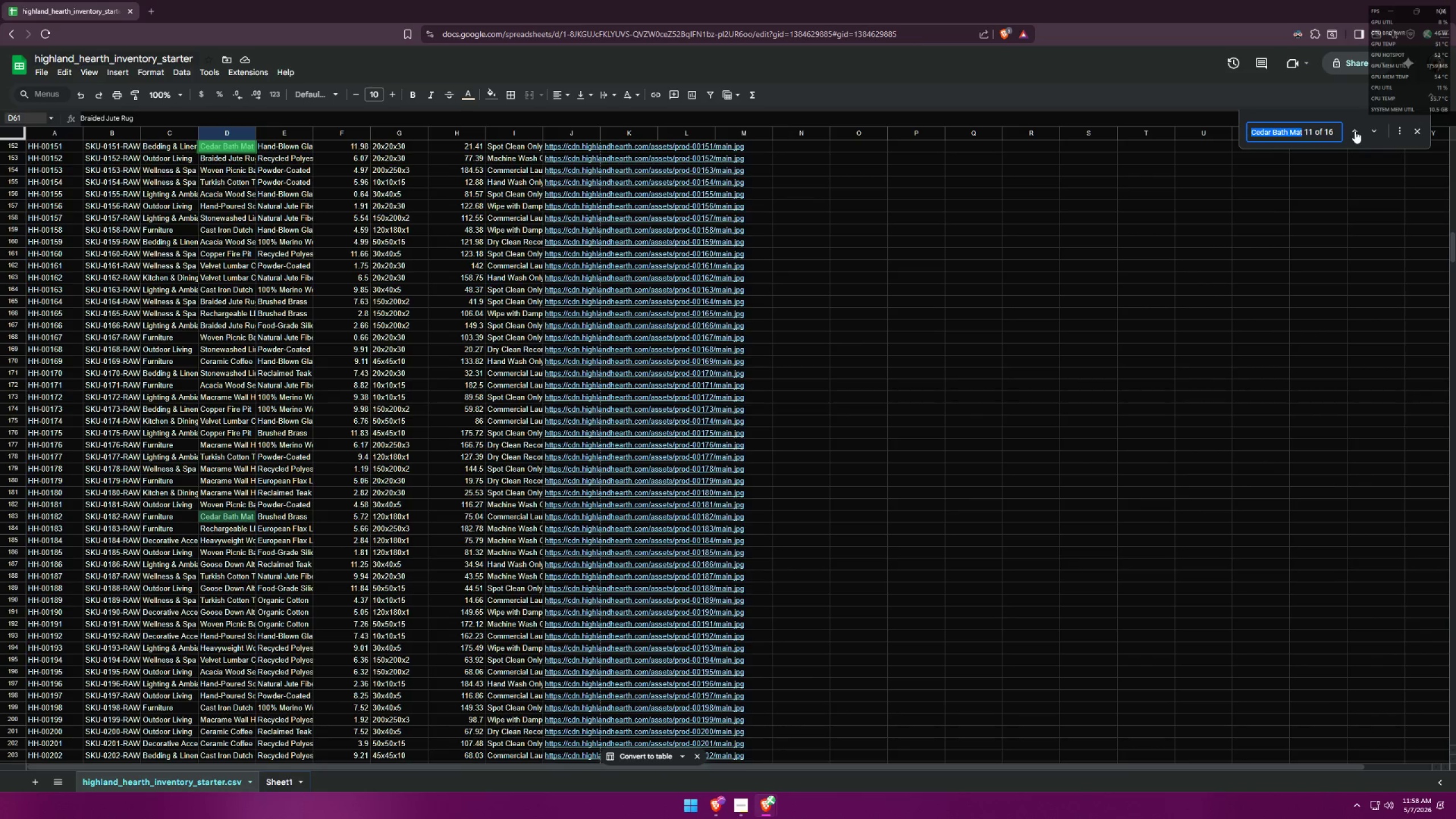 
left_click([1355, 131])
 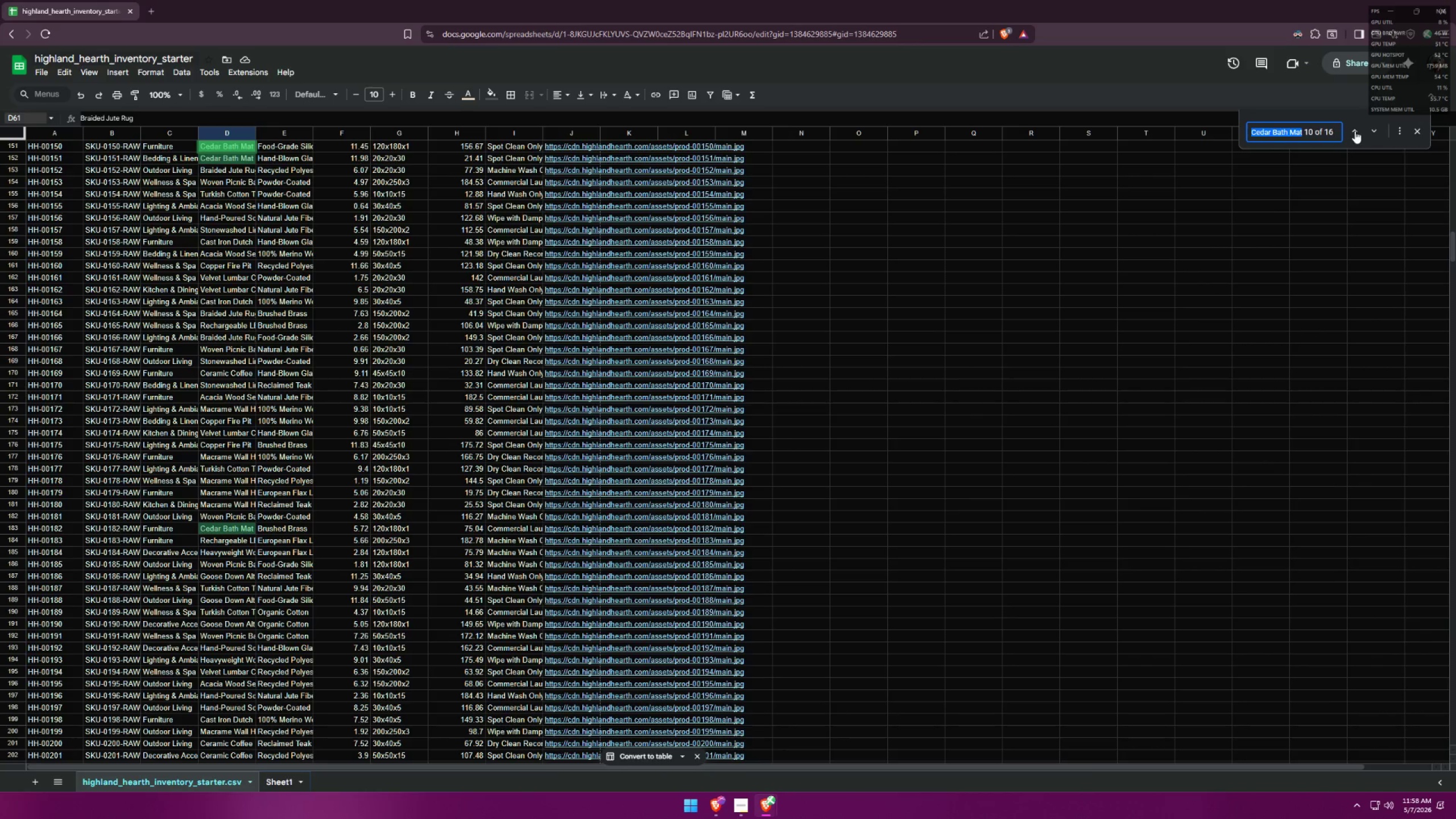 
left_click([1355, 131])
 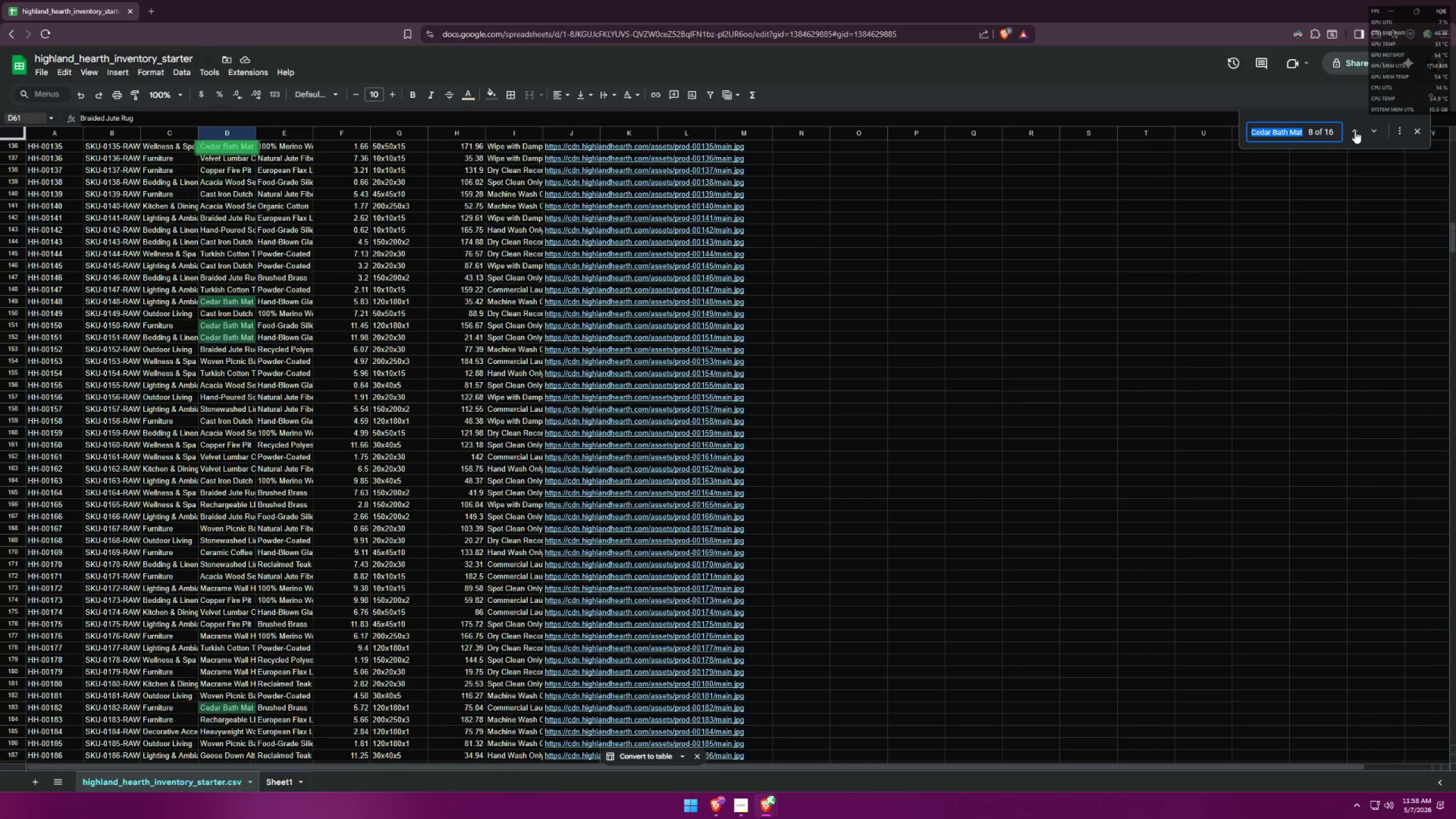 
double_click([1355, 131])
 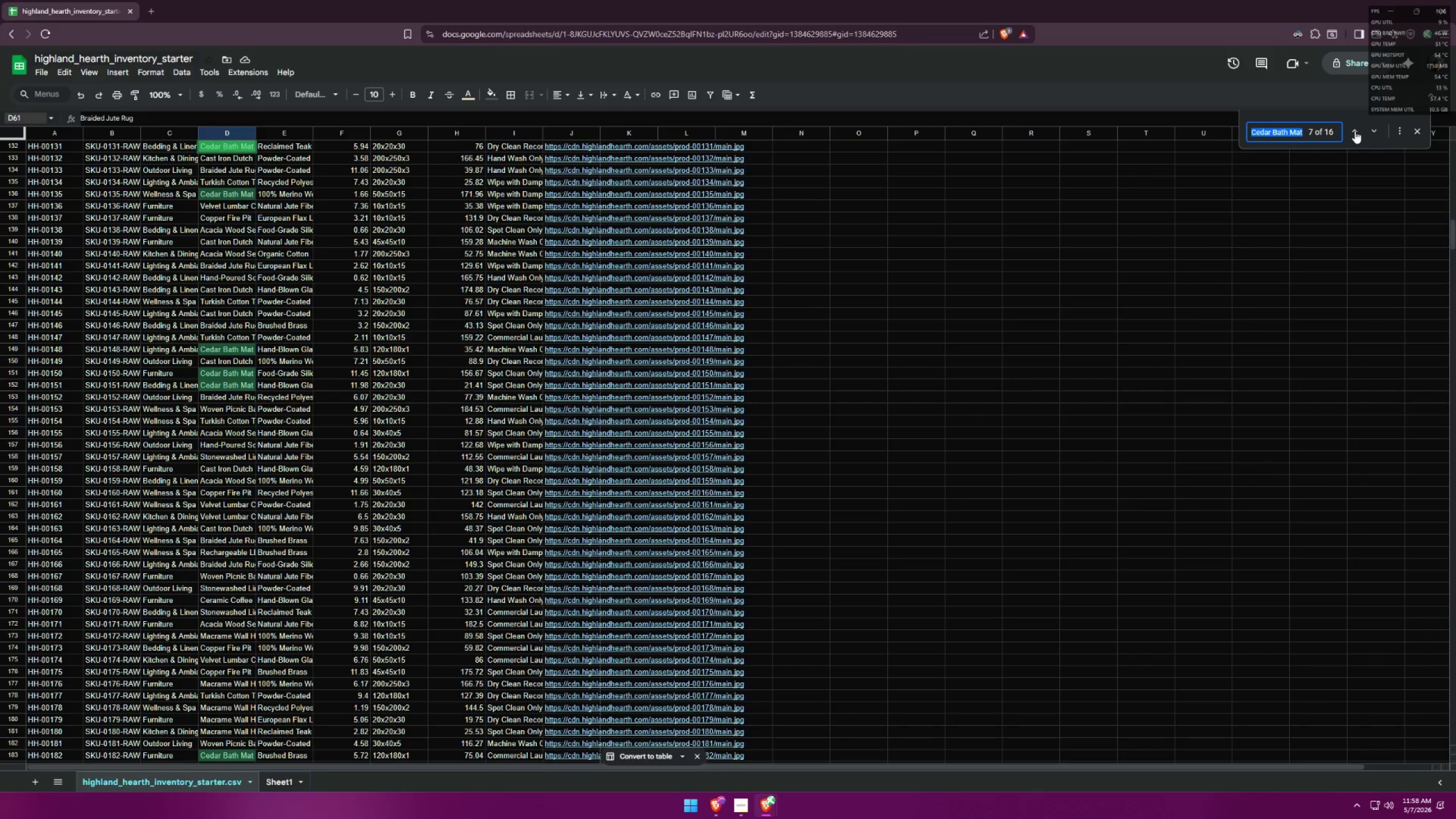 
left_click([1355, 131])
 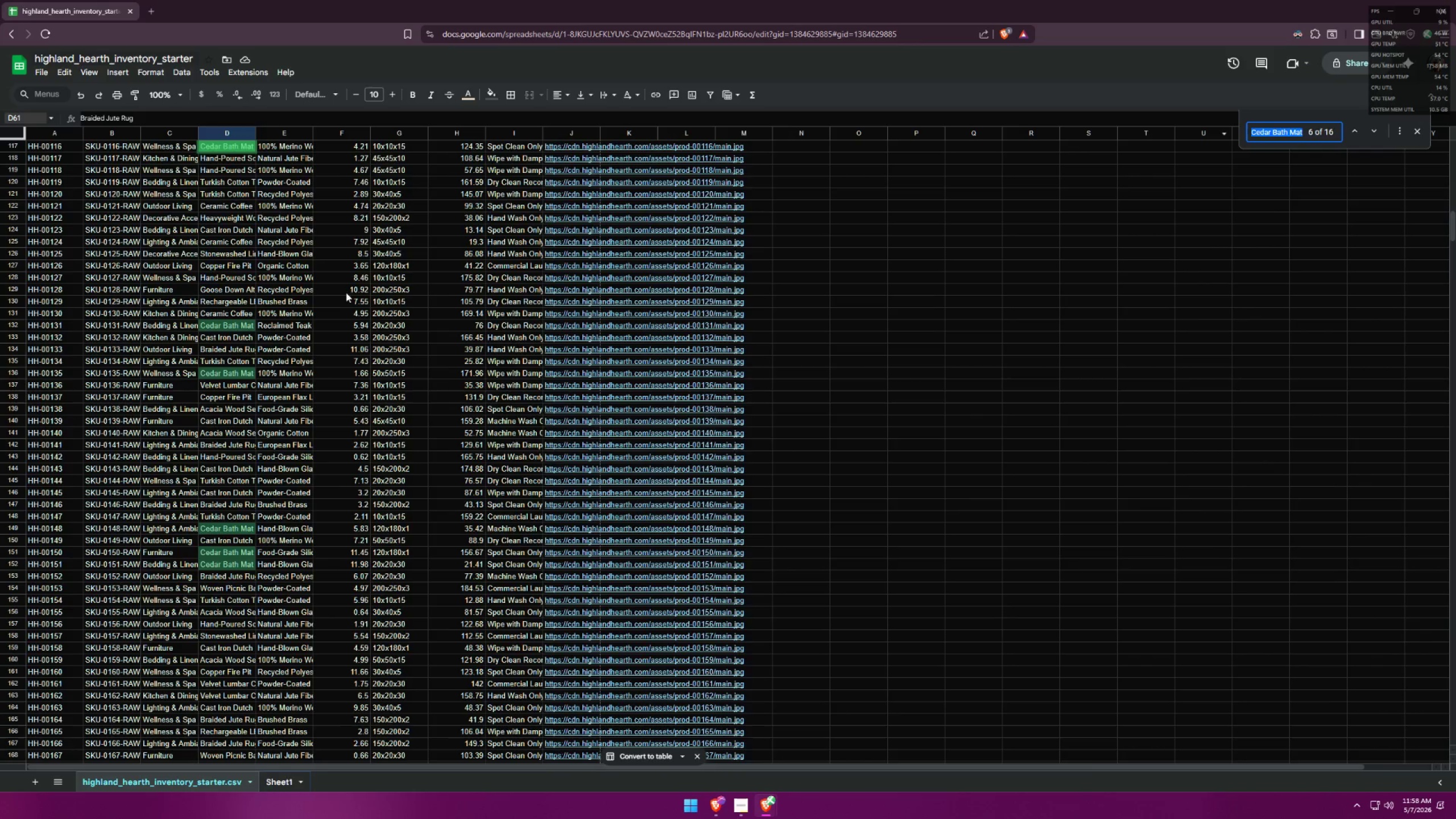 
left_click([230, 329])
 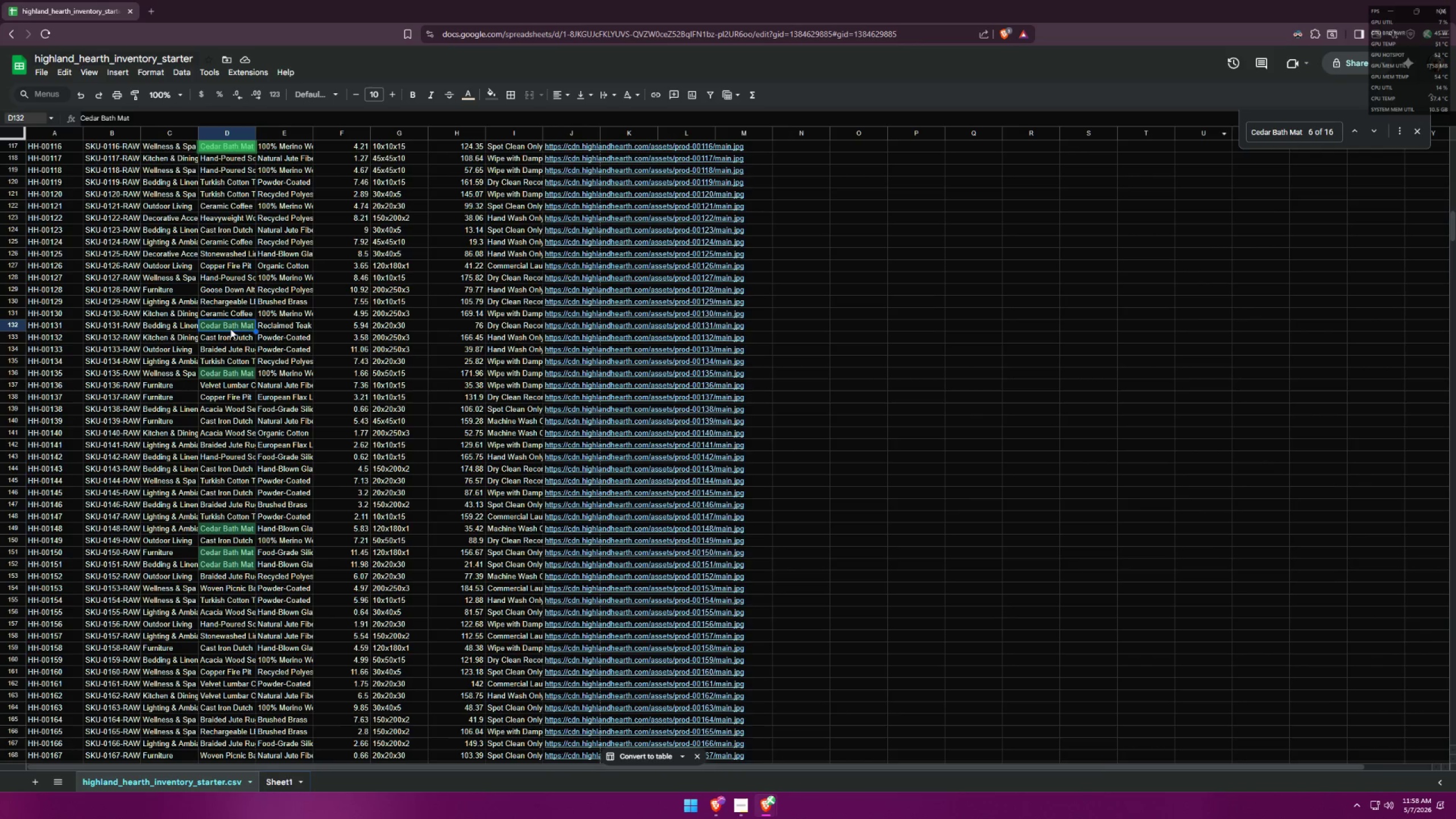 
key(Control+ControlLeft)
 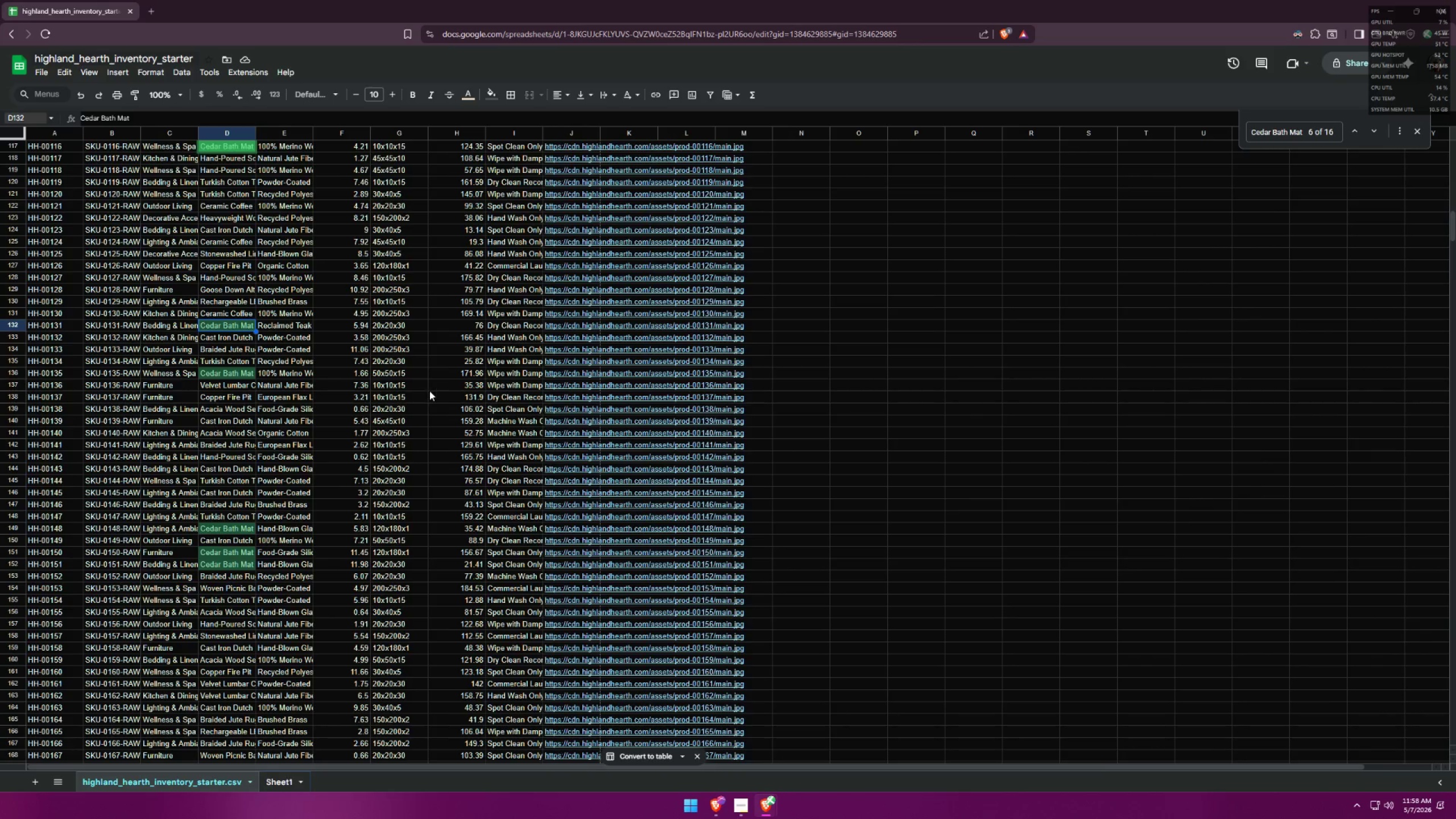 
key(Control+ControlLeft)
 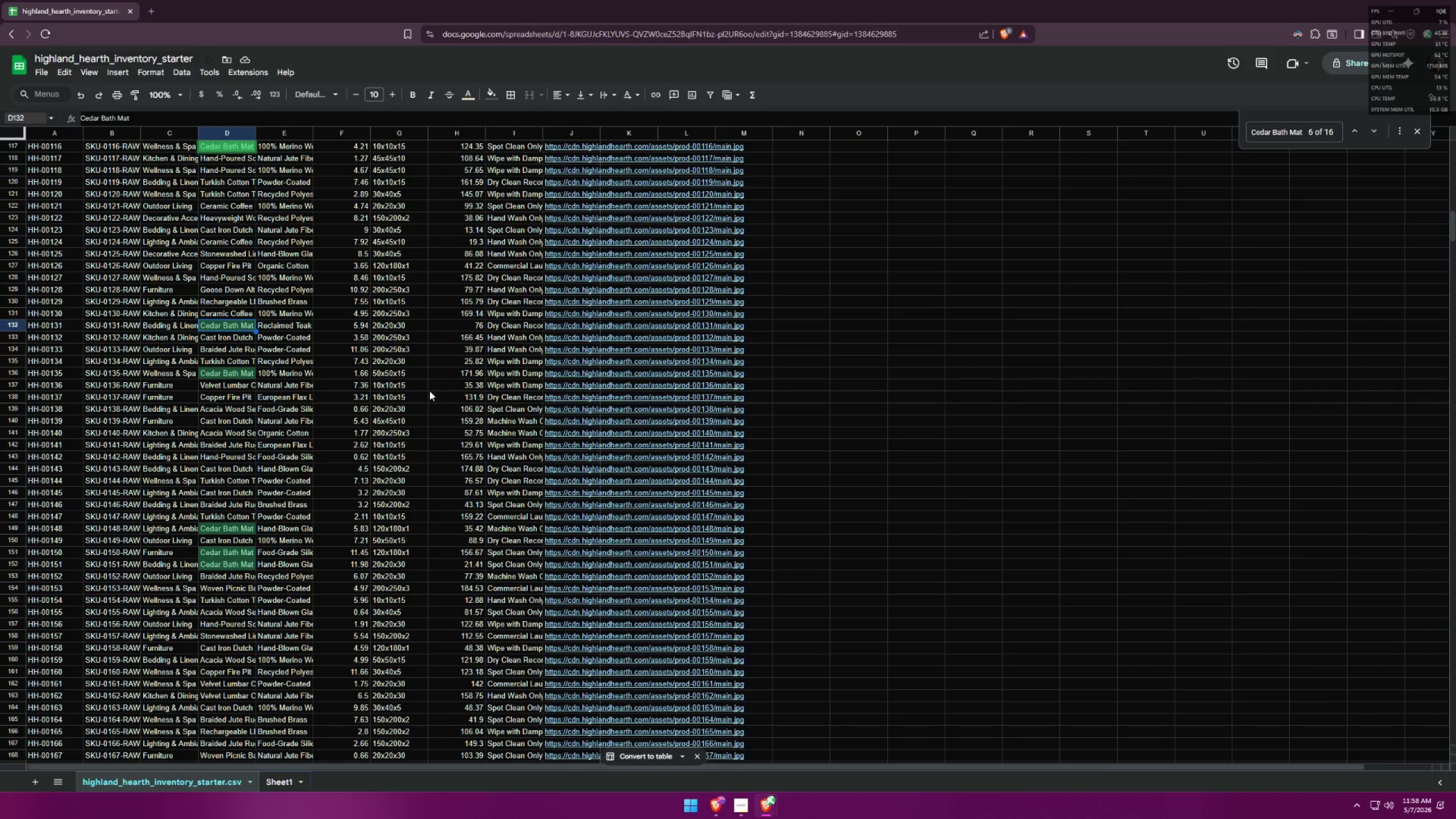 
key(Control+C)
 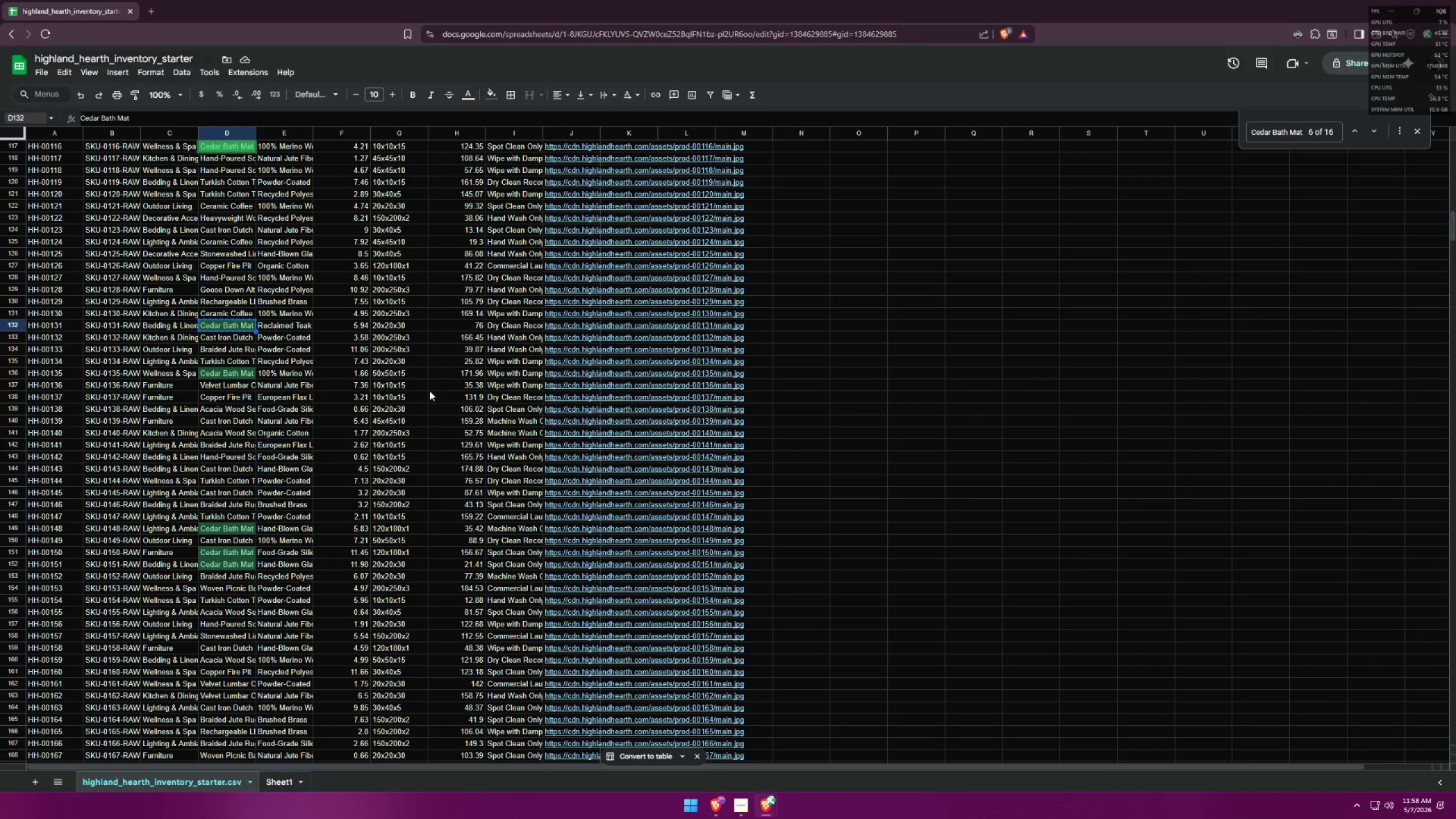 
key(Alt+AltLeft)
 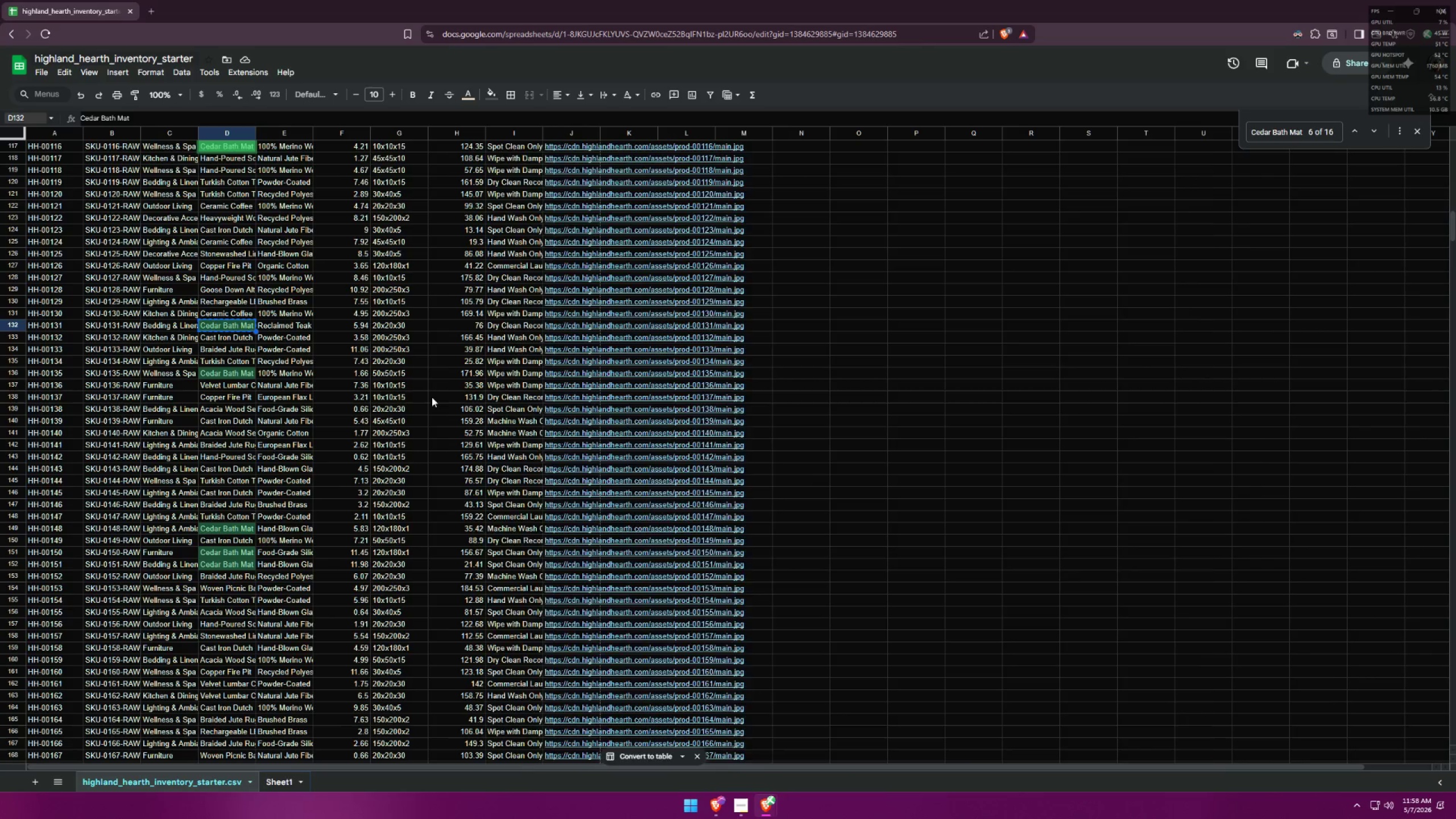 
key(Alt+Tab)
 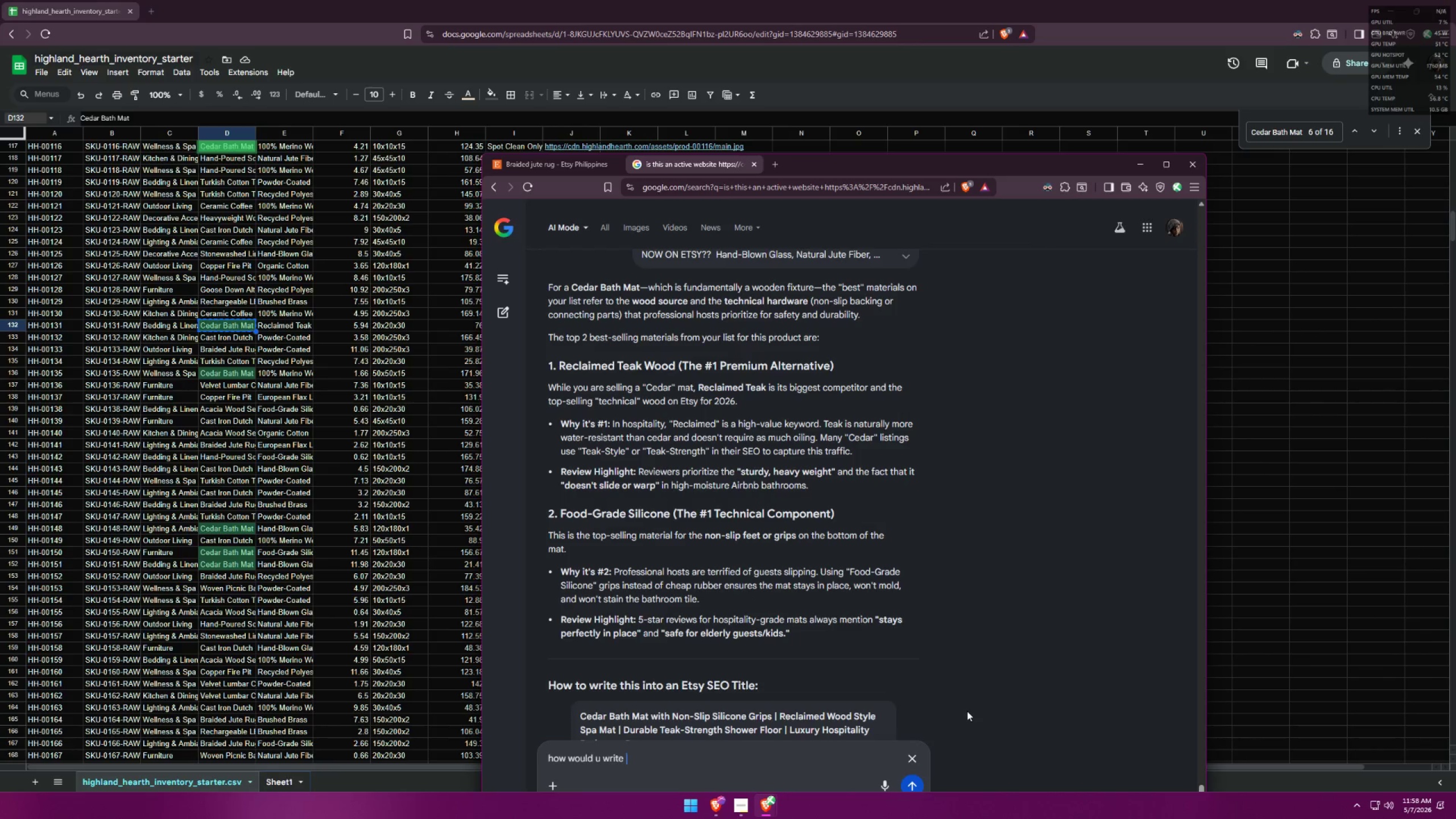 
key(Control+ControlLeft)
 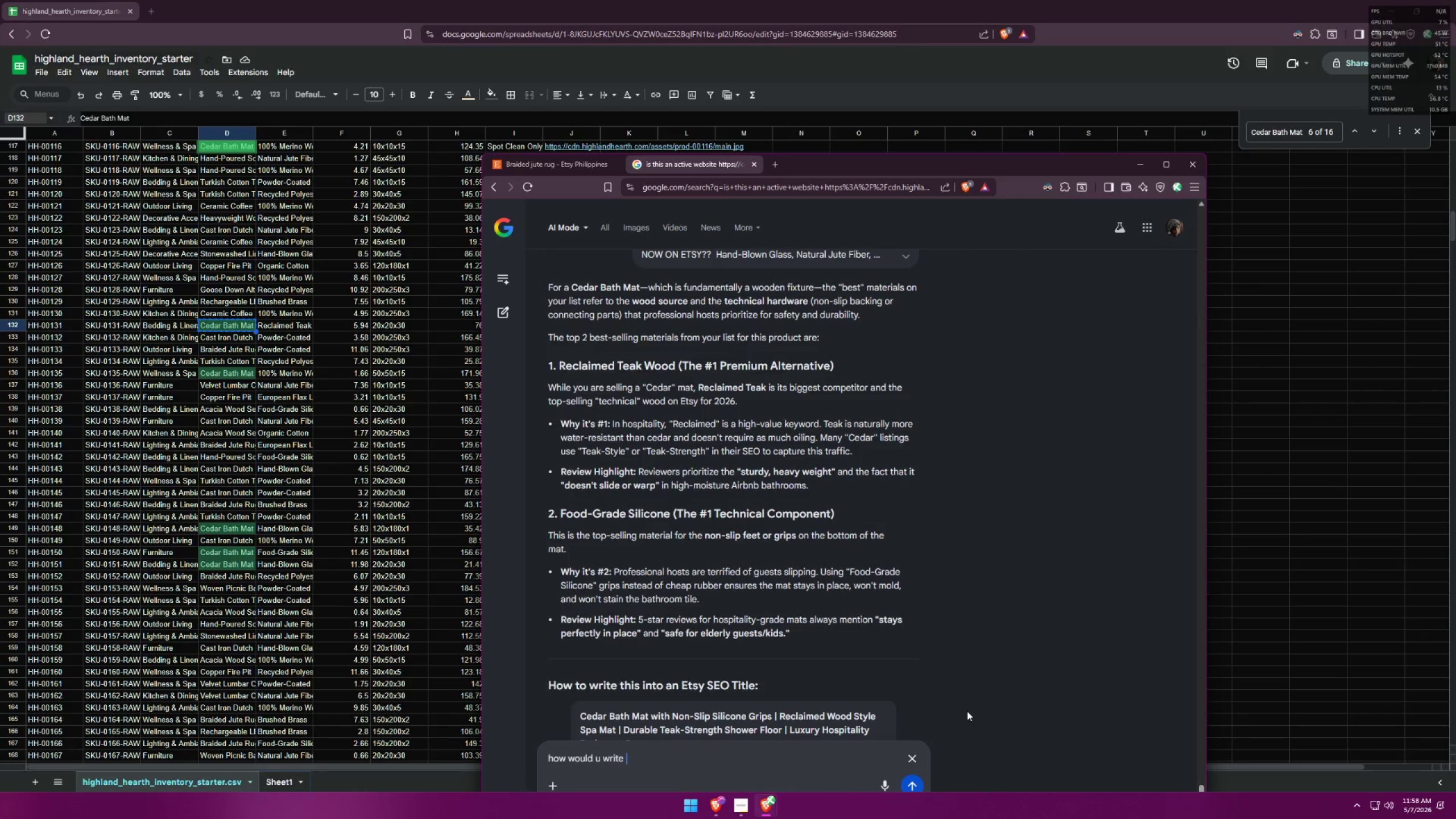 
key(Control+V)
 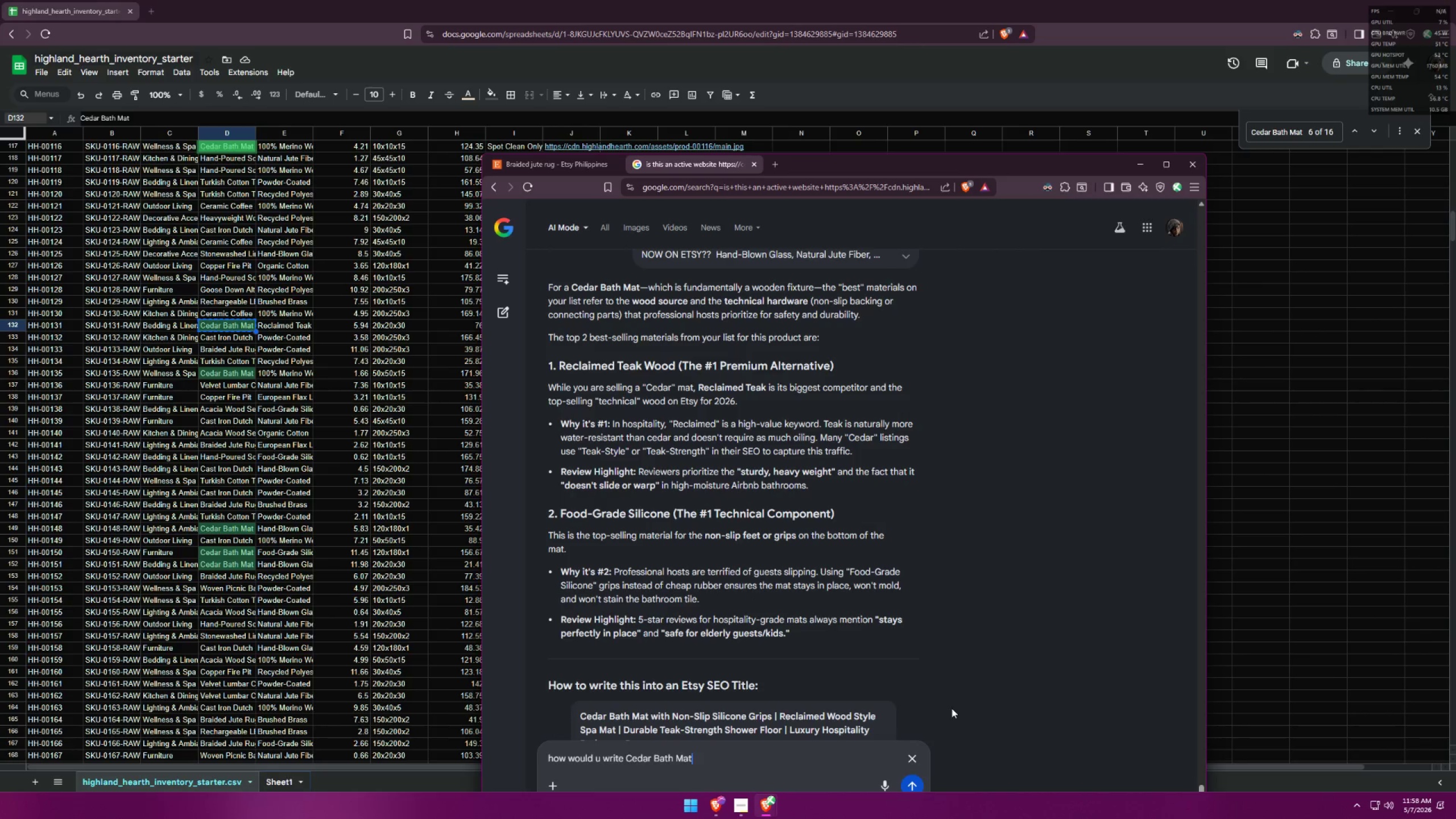 
type( made in )
 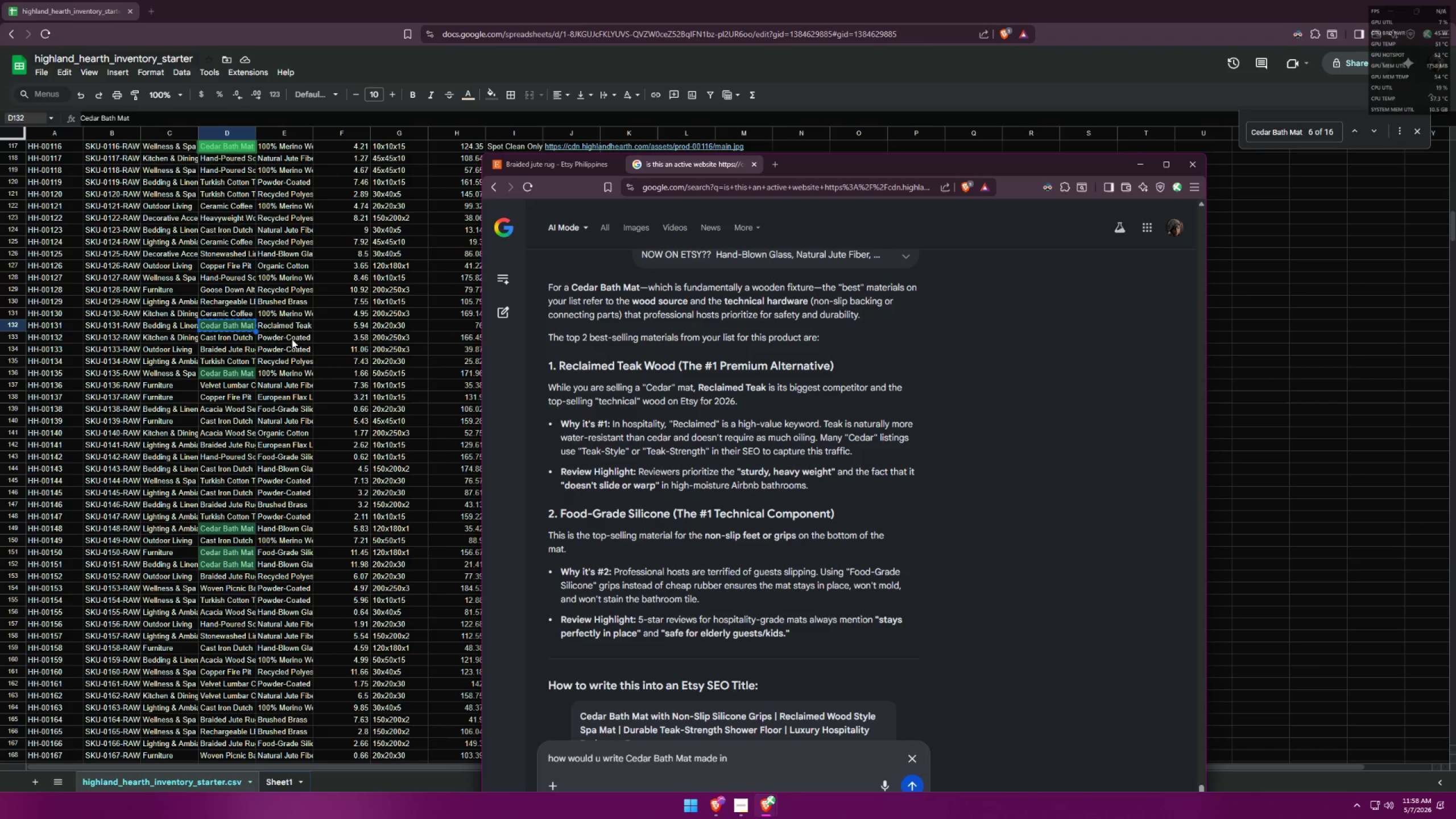 
left_click([287, 320])
 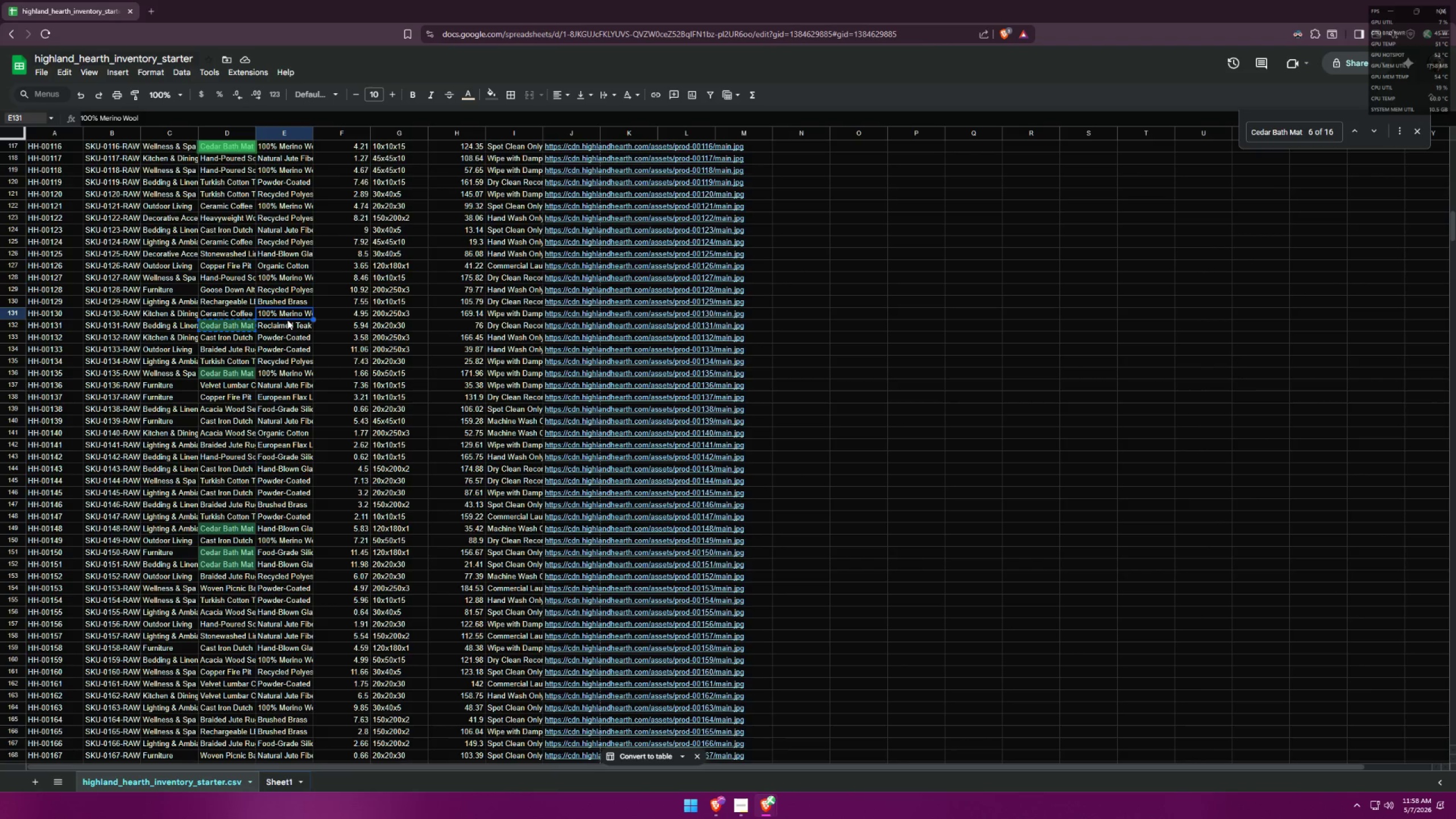 
key(Control+ControlLeft)
 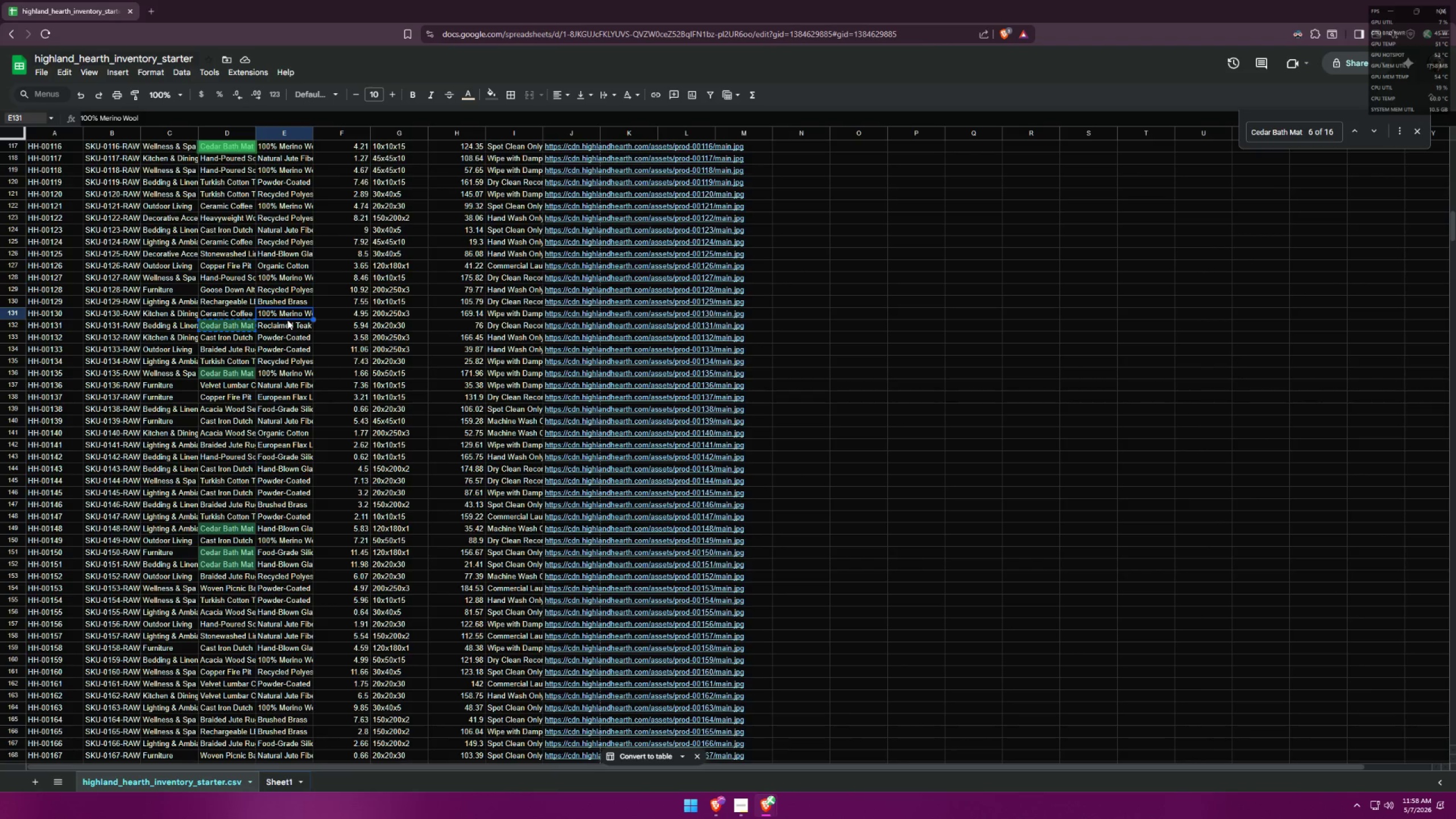 
key(Control+C)
 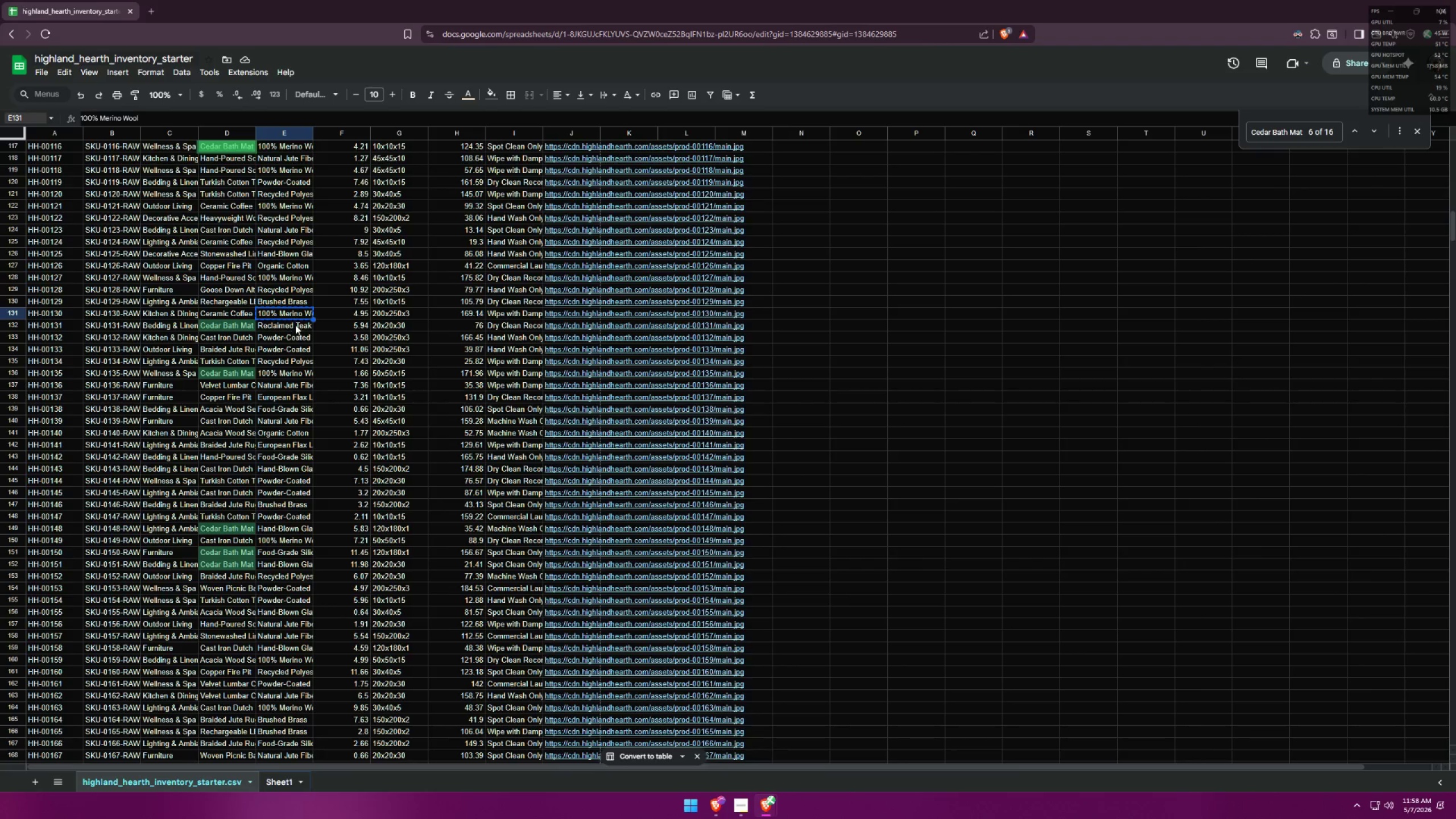 
left_click([296, 325])
 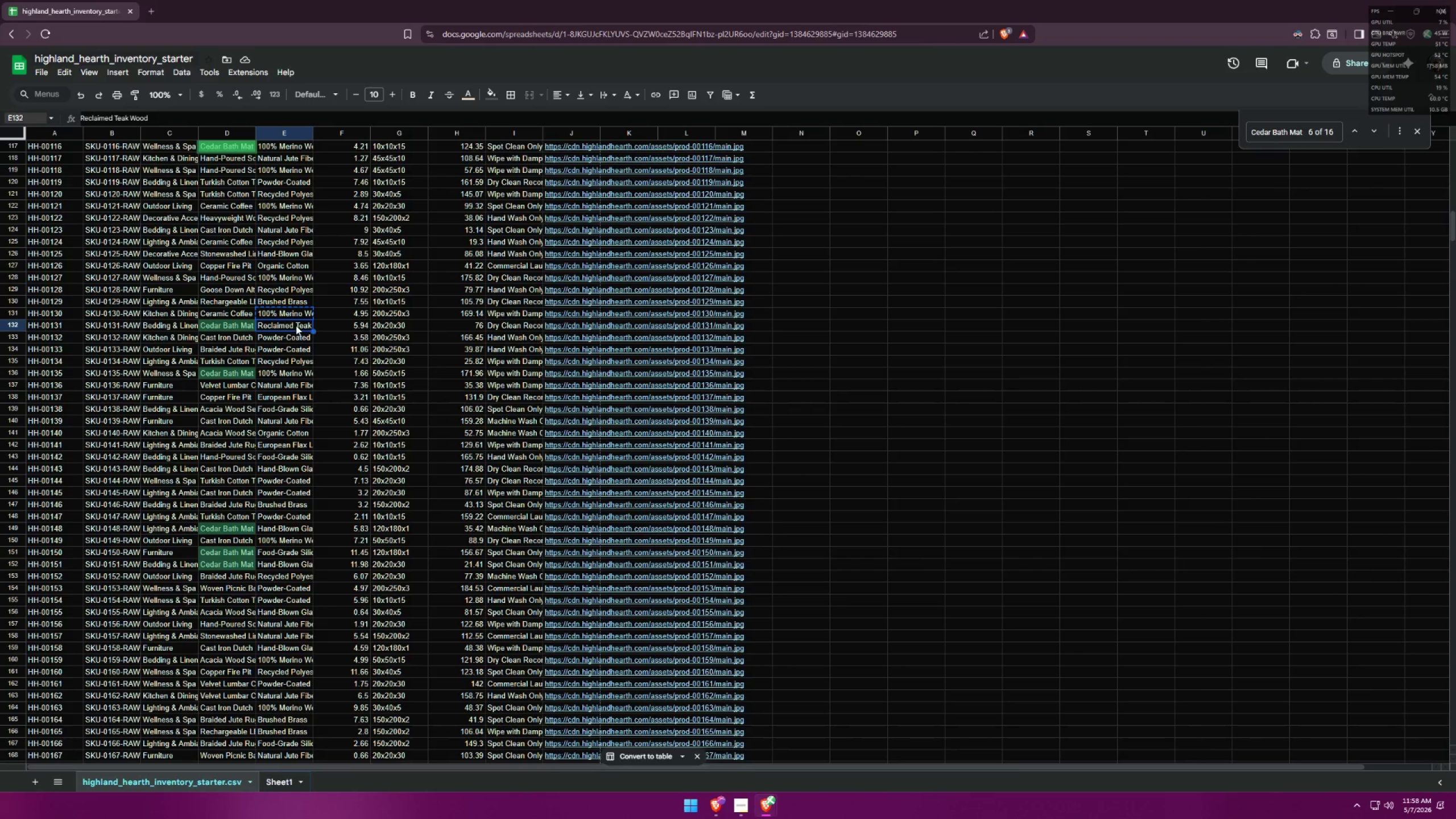 
key(Control+ControlLeft)
 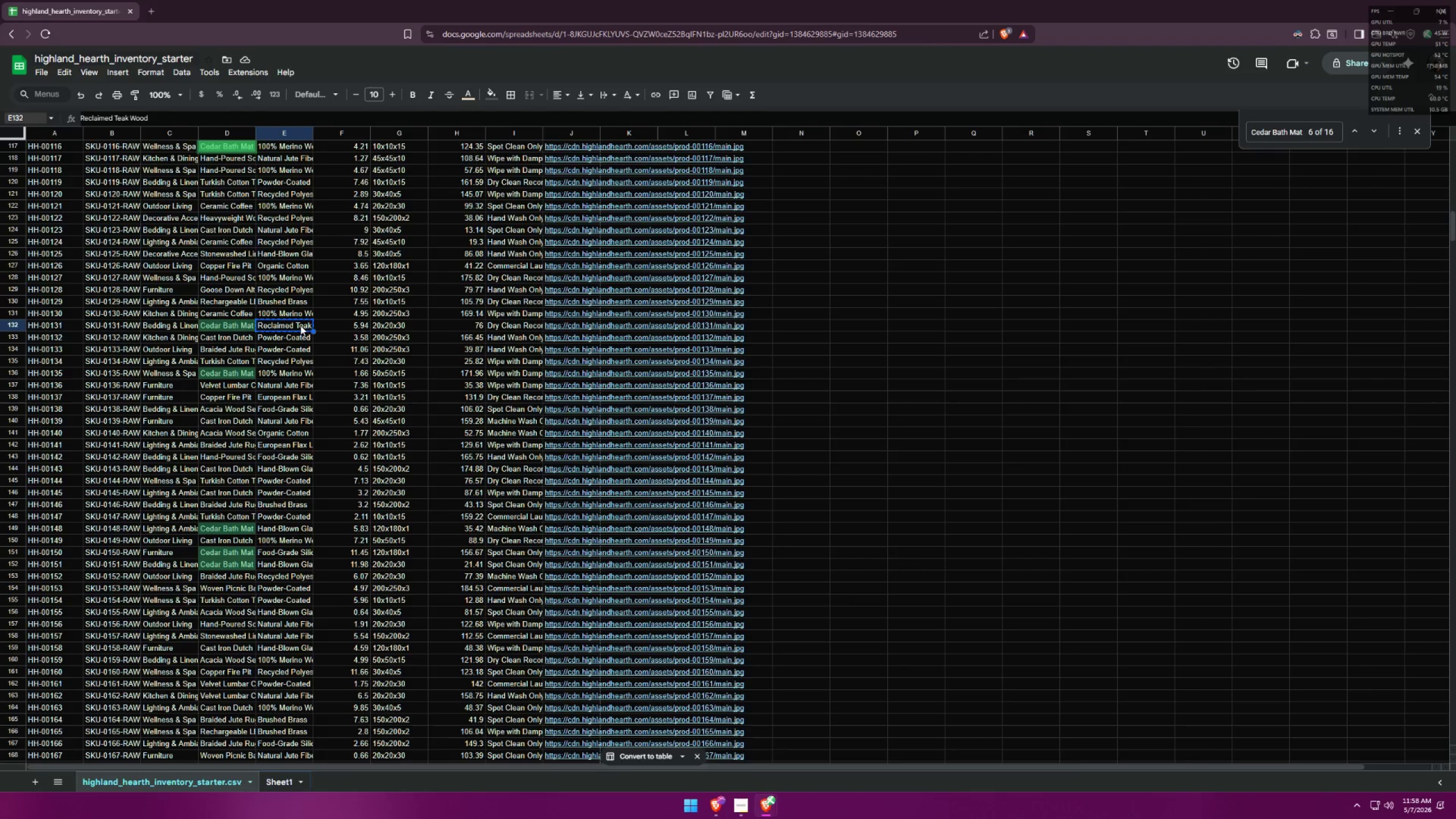 
key(Control+C)
 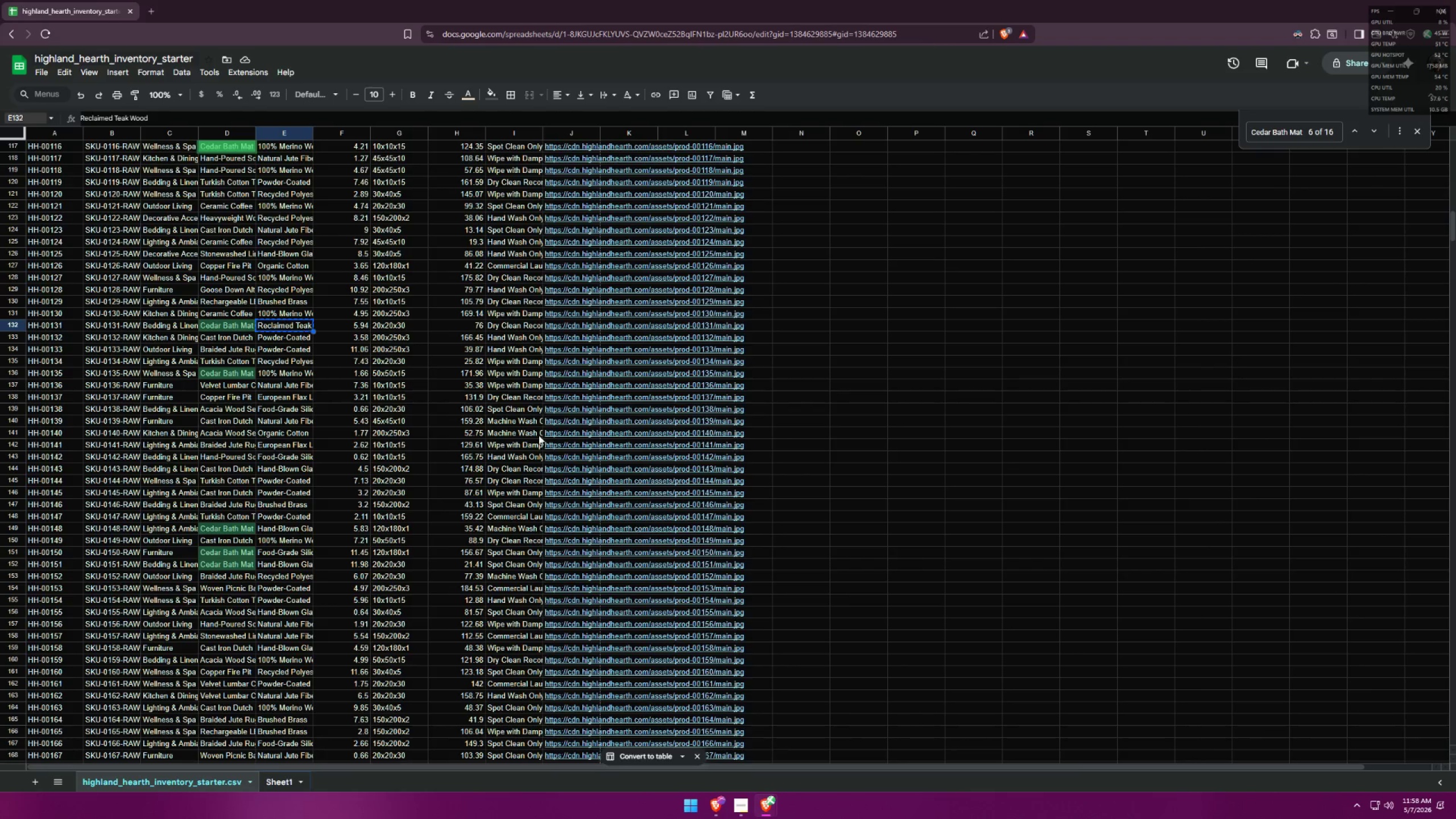 
key(Alt+AltLeft)
 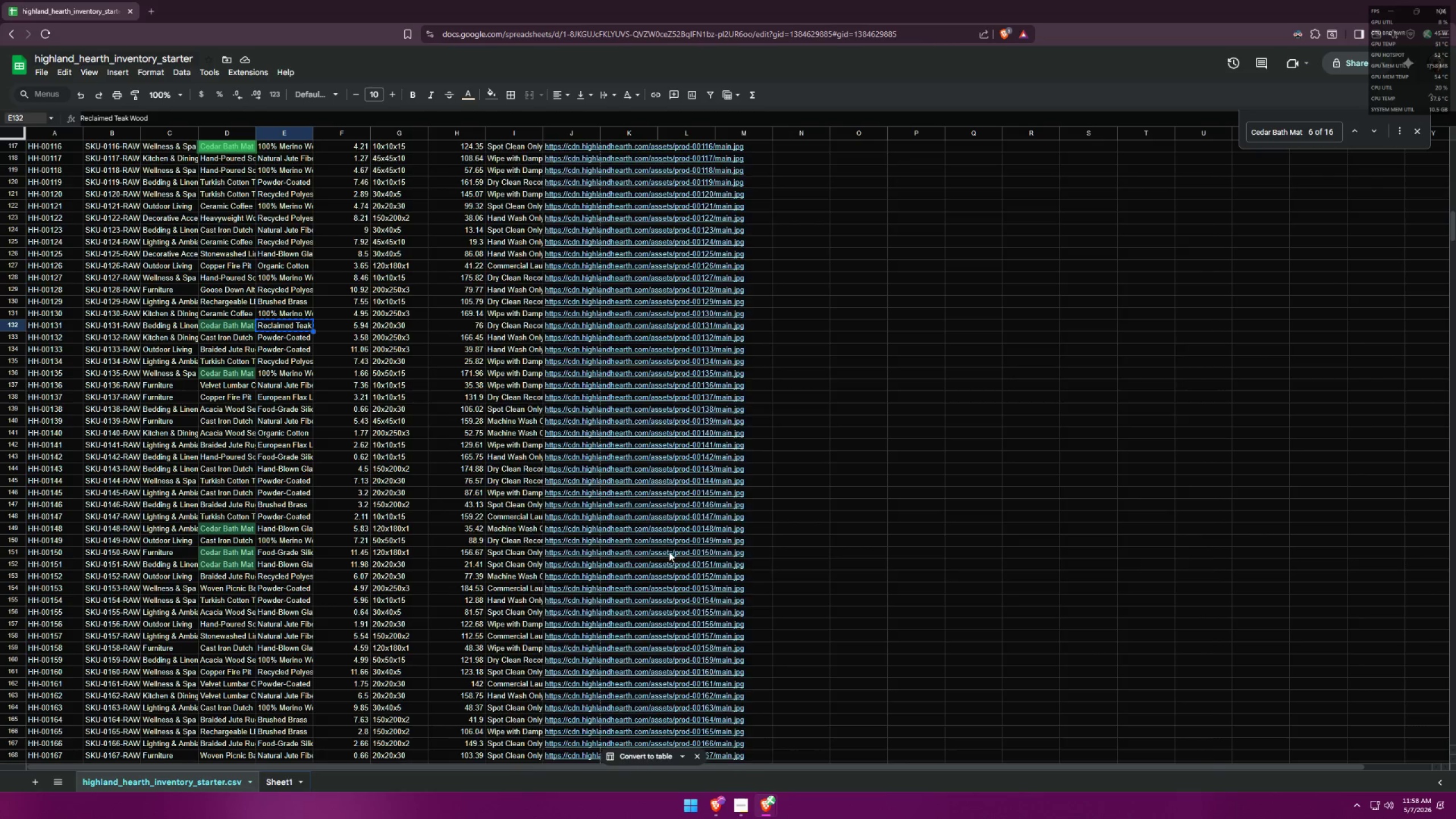 
key(Alt+Tab)
 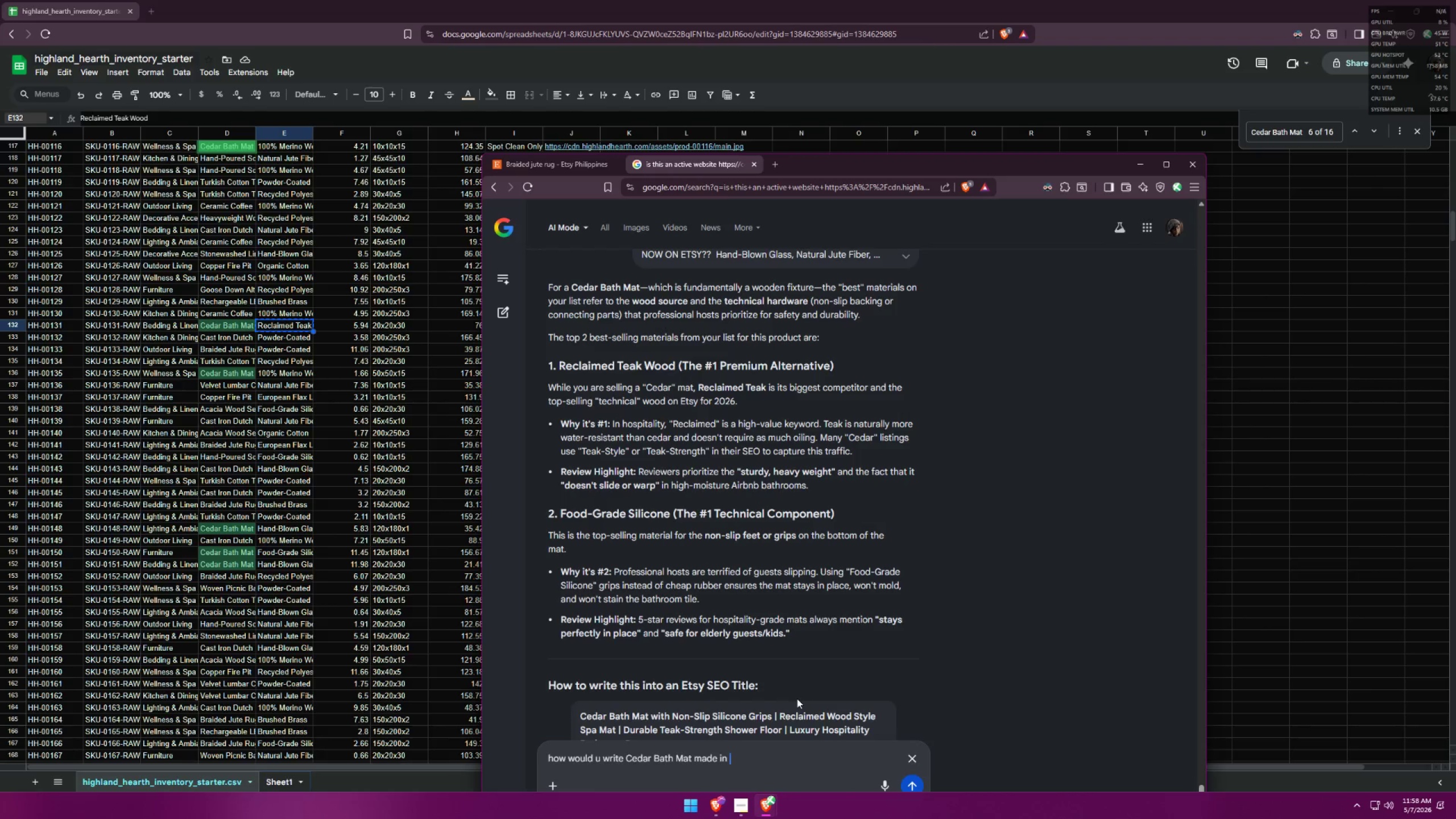 
key(Control+ControlLeft)
 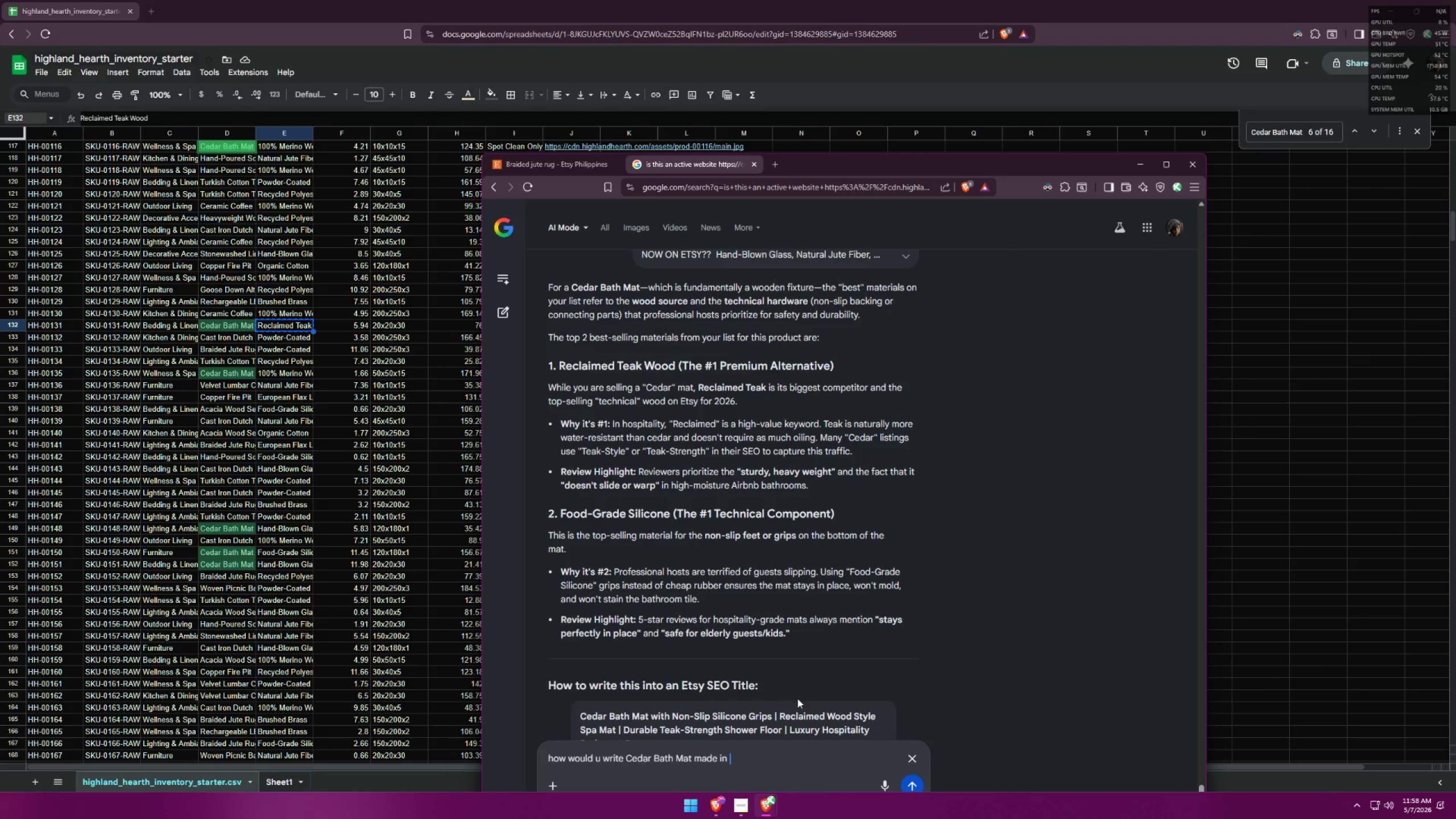 
key(Control+V)
 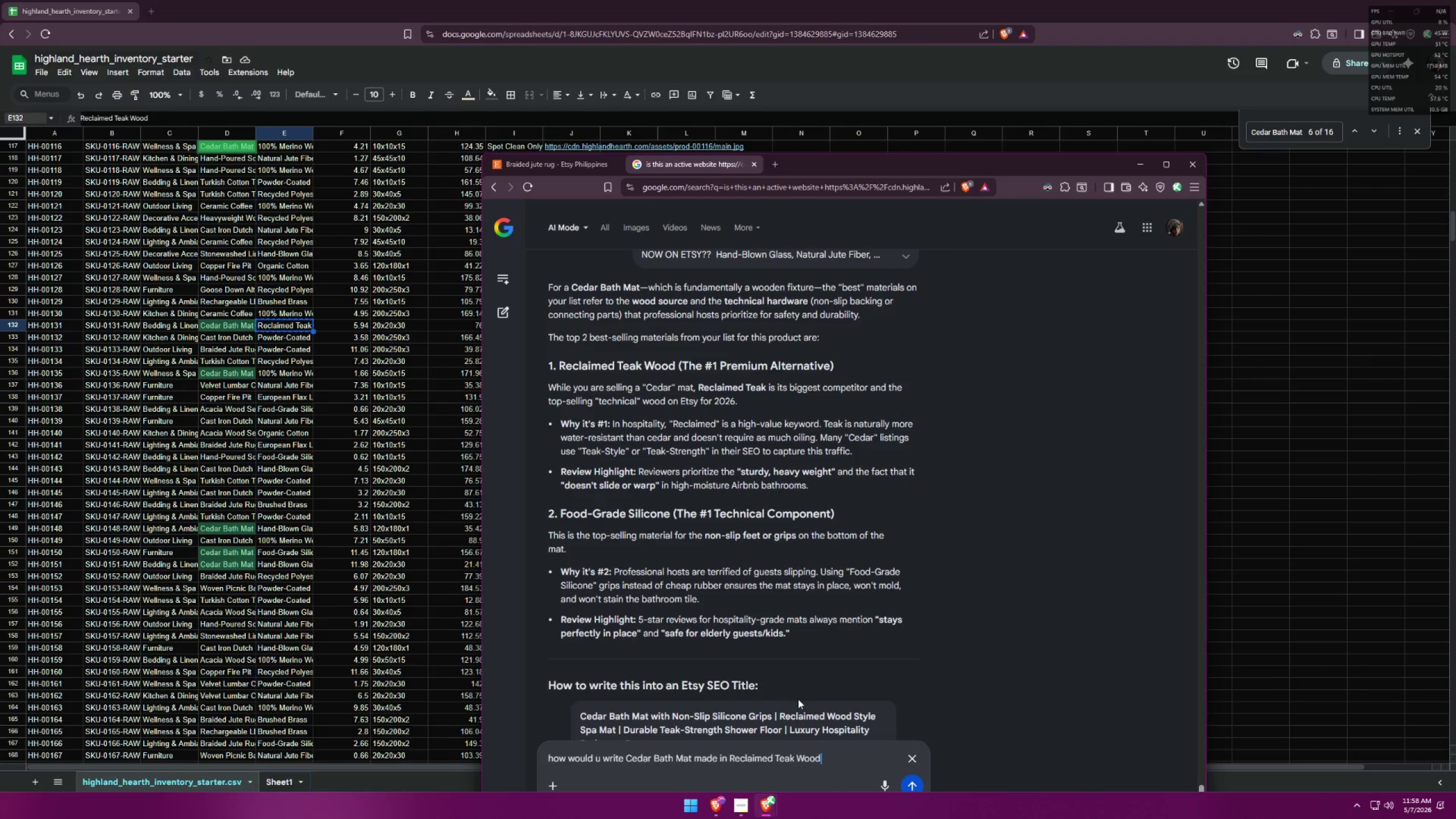 
key(Shift+ShiftRight)
 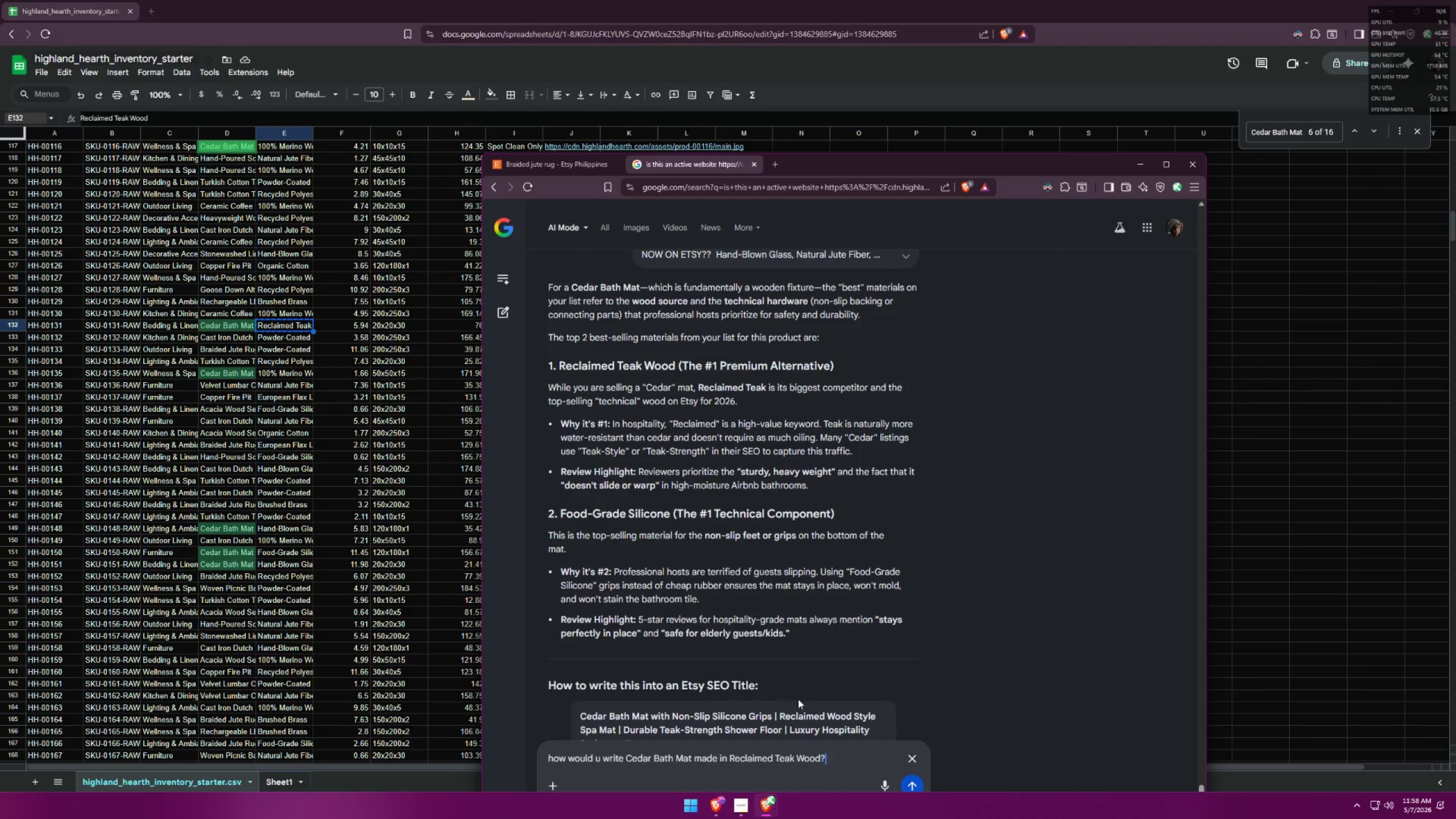 
key(Shift+Slash)
 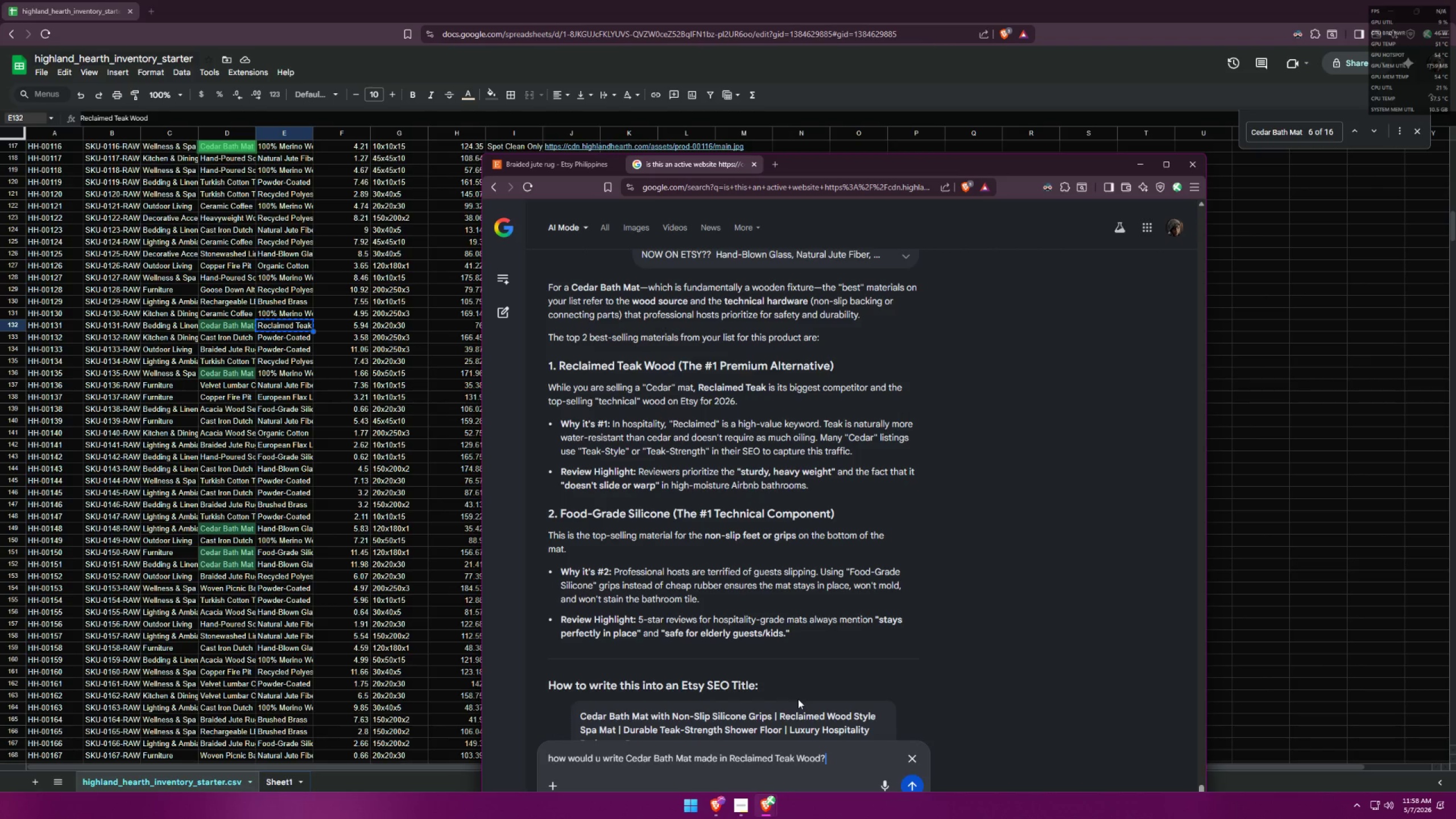 
key(Enter)
 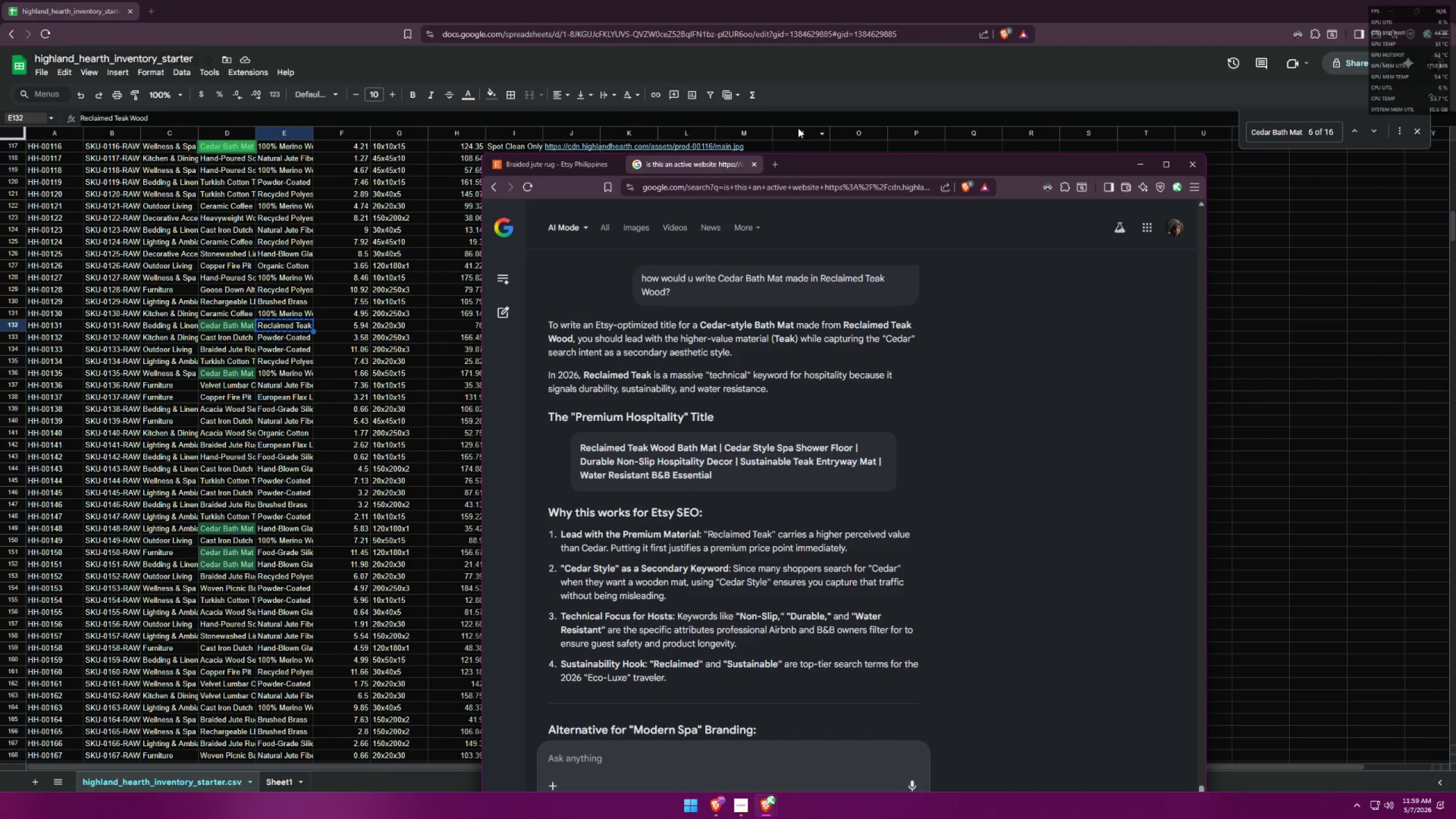 
wait(21.17)
 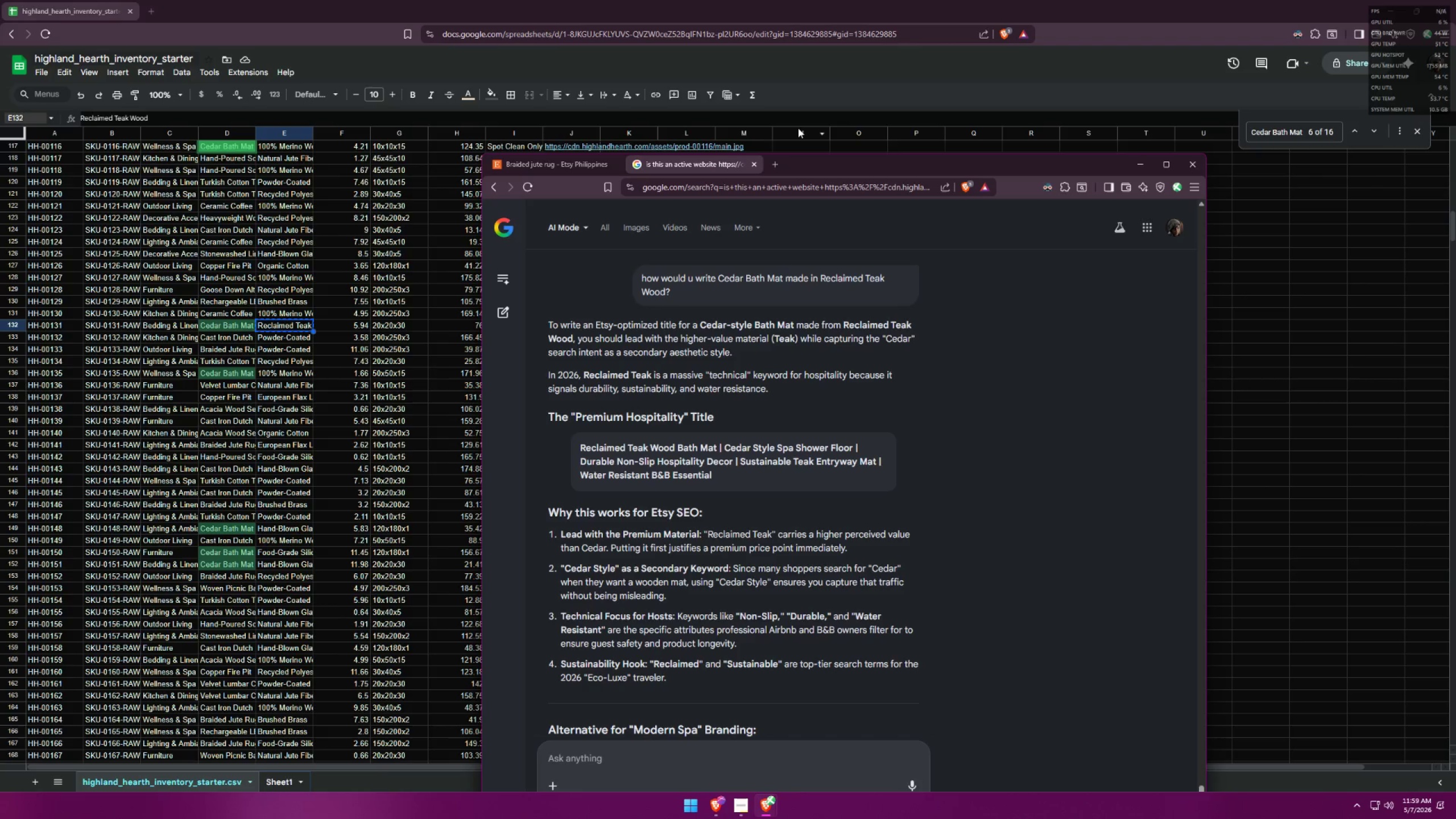 
key(Control+V)
 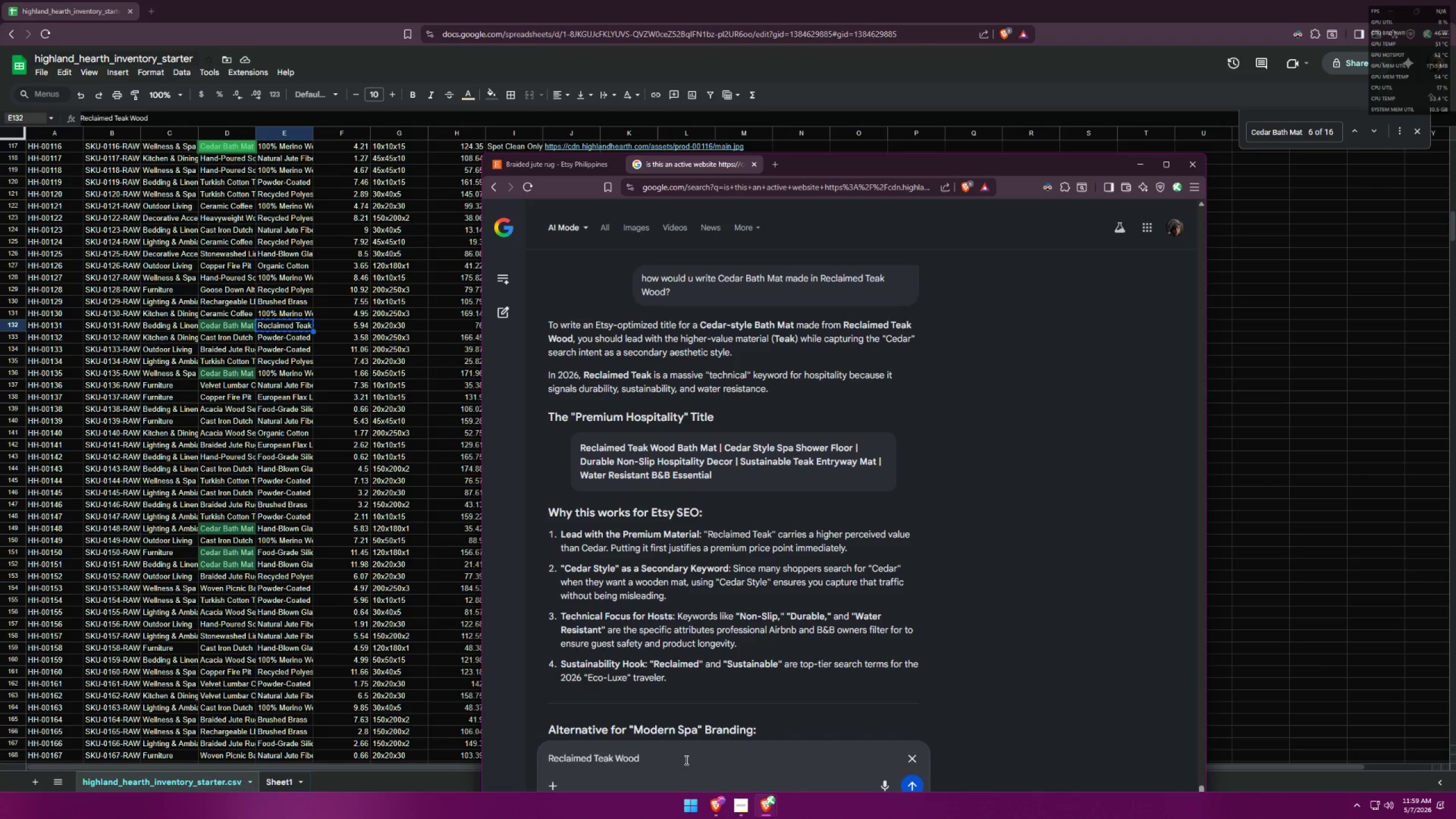 
scroll: coordinate [886, 681], scroll_direction: down, amount: 14.0
 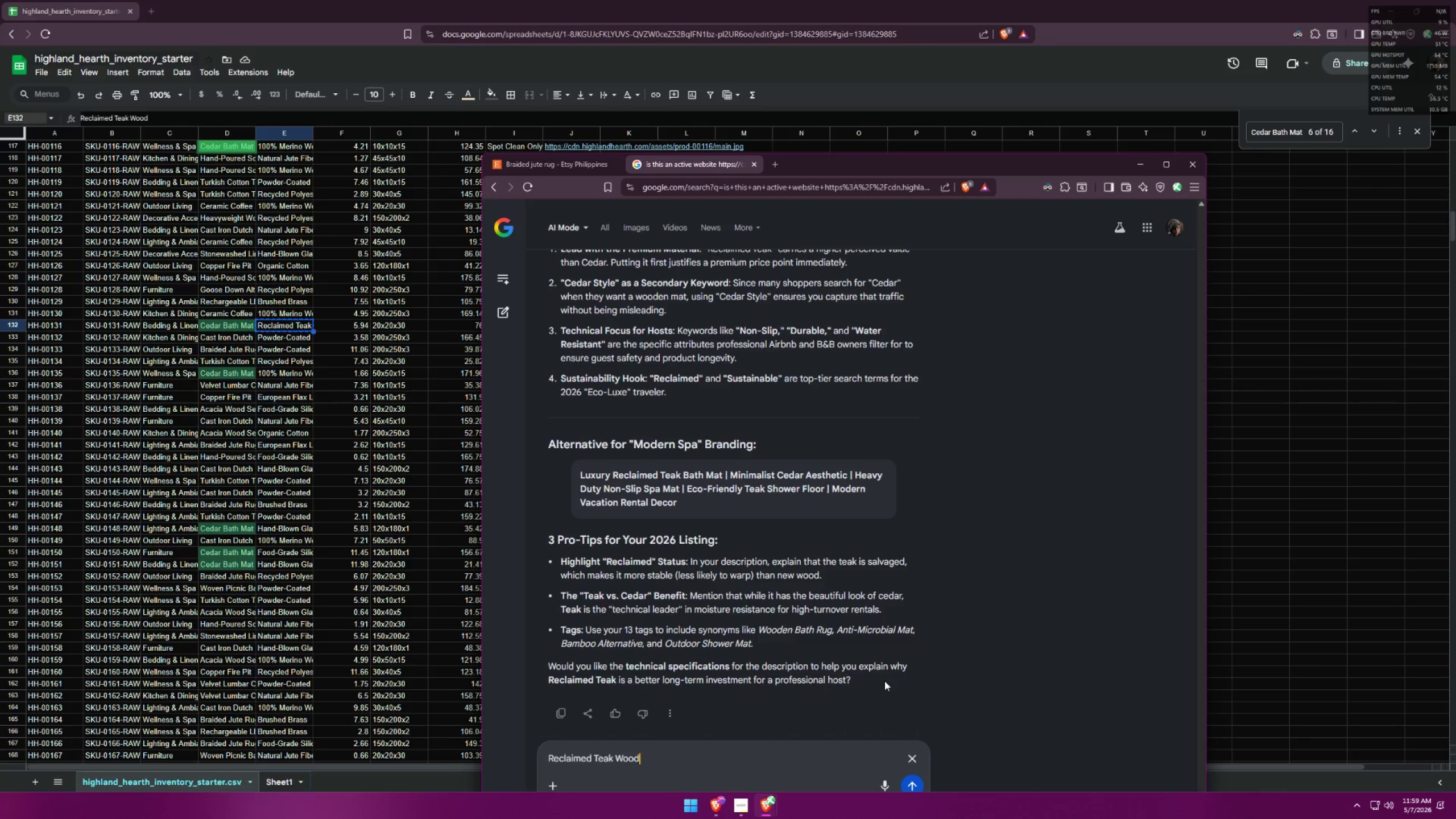 
scroll: coordinate [884, 681], scroll_direction: up, amount: 5.0
 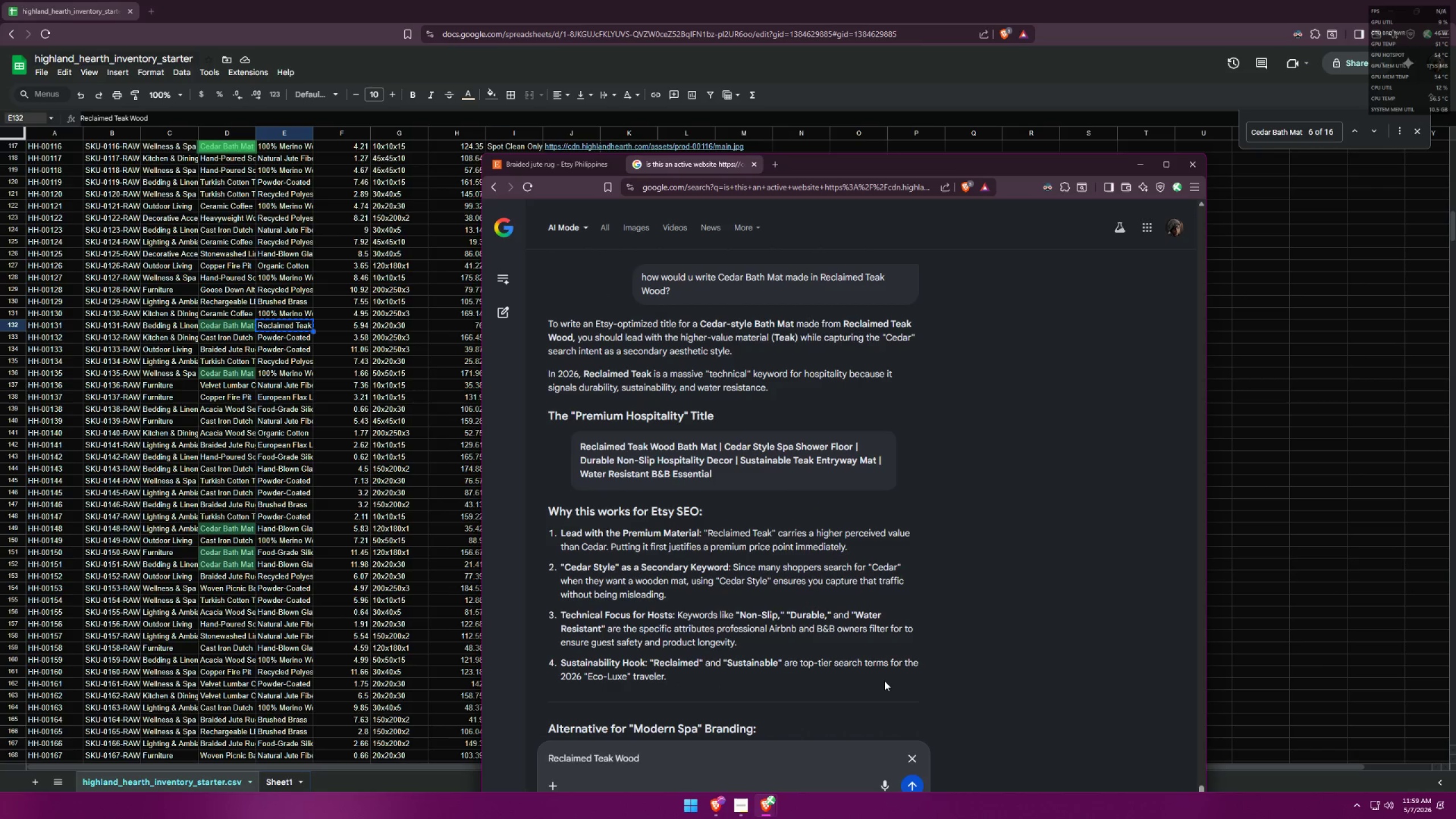 
key(Control+Z)
 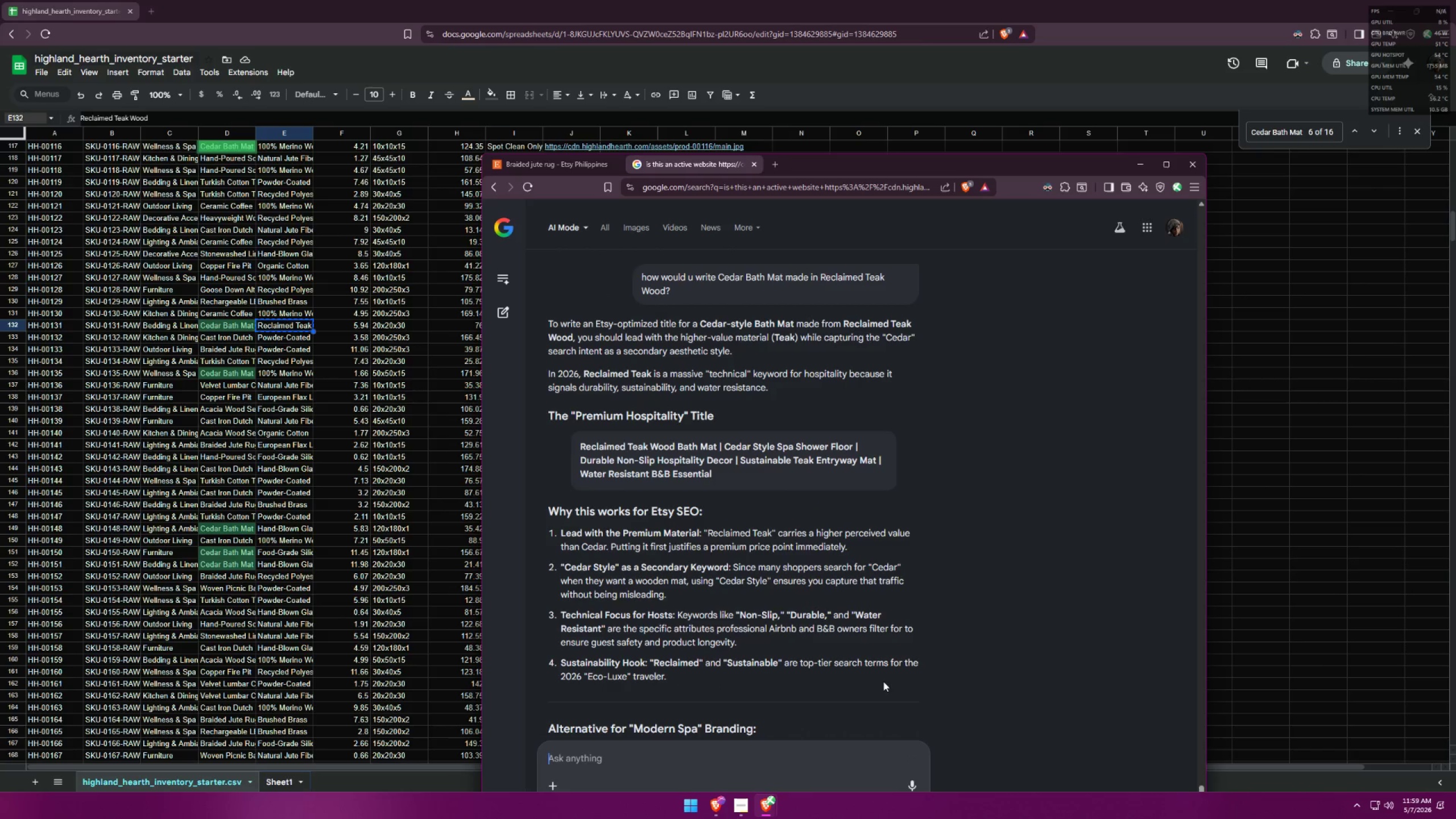 
key(Control+Z)
 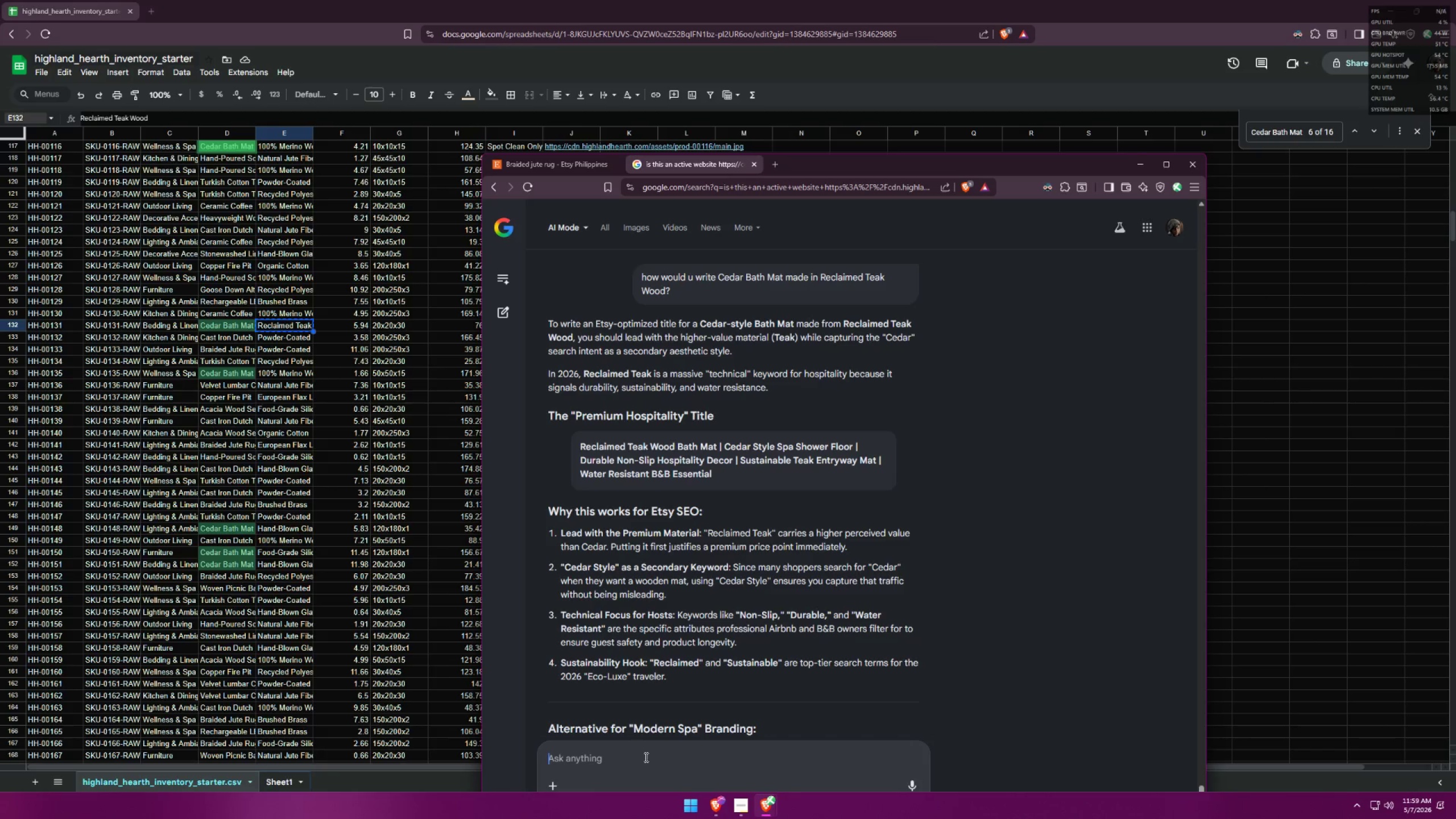 
key(Control+ControlLeft)
 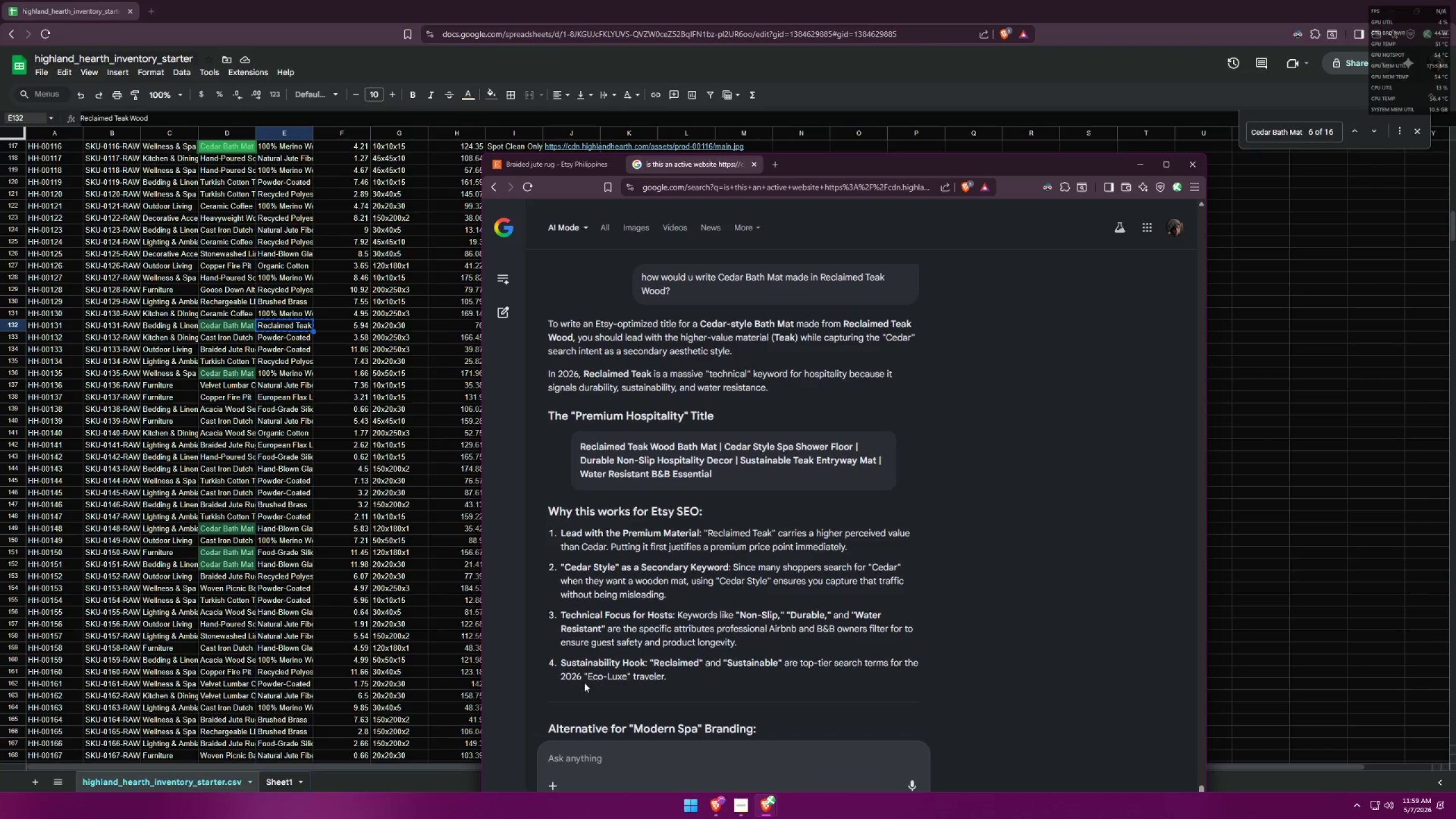 
key(Control+V)
 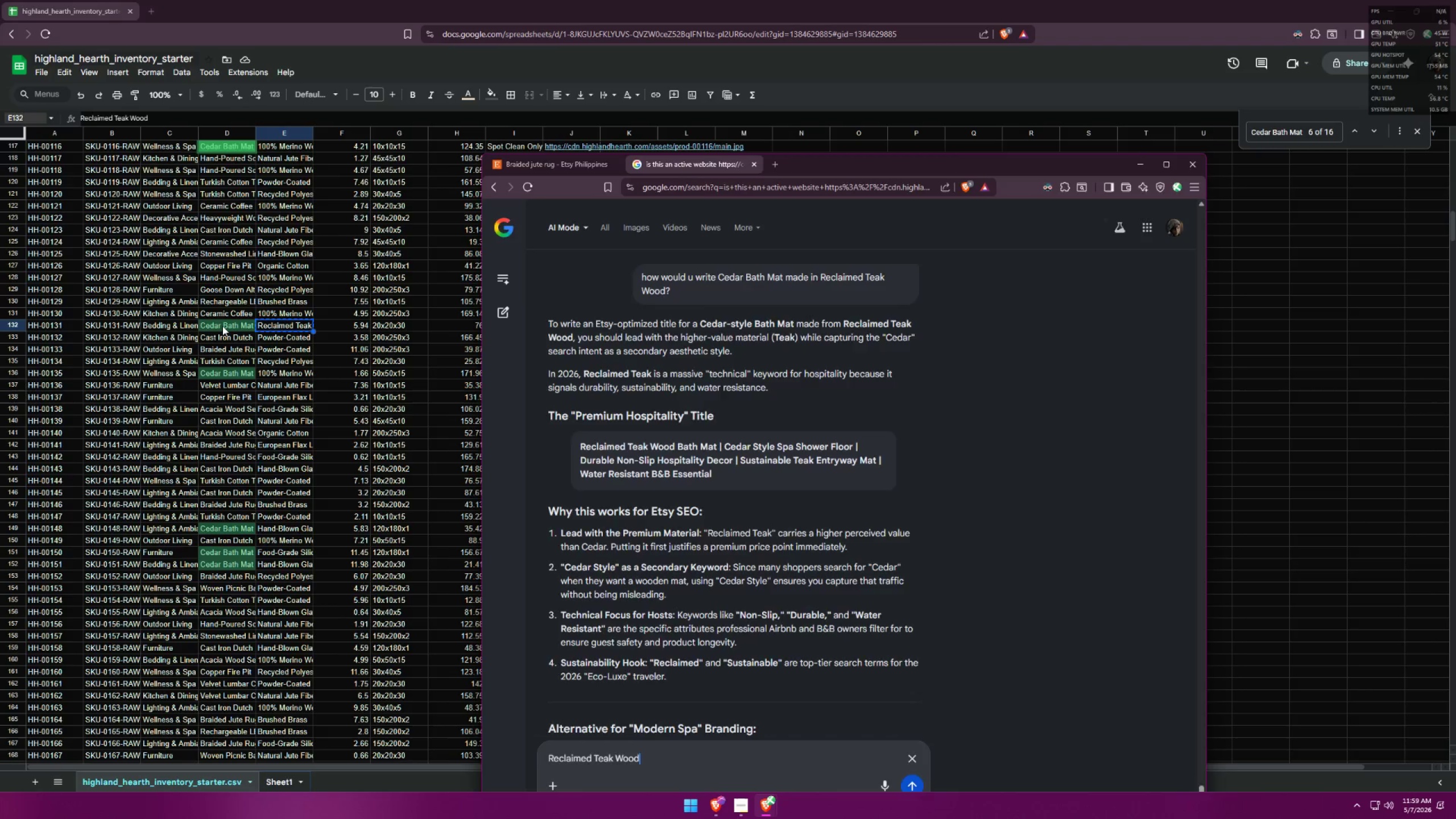 
left_click([222, 326])
 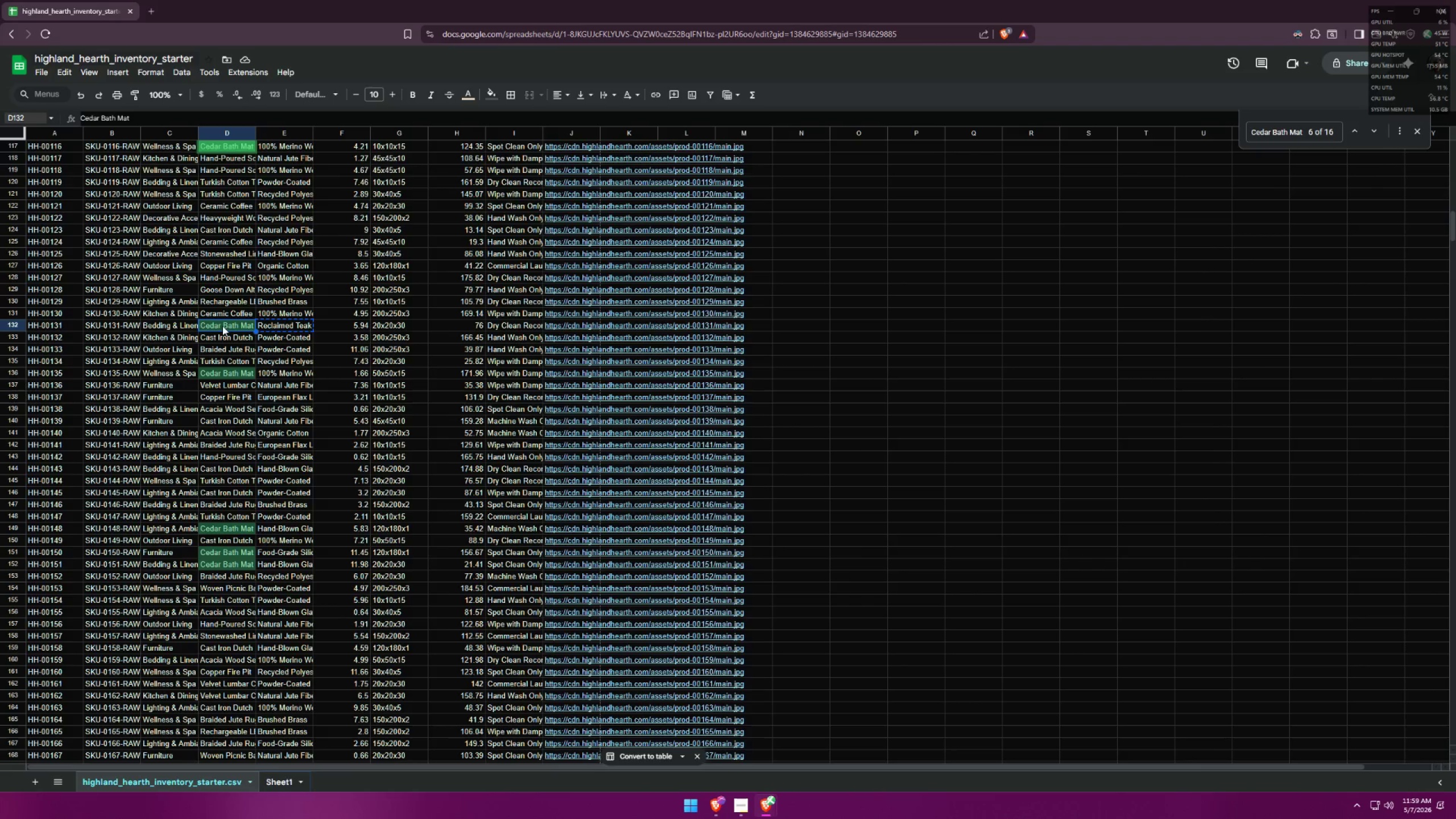 
key(Control+ControlLeft)
 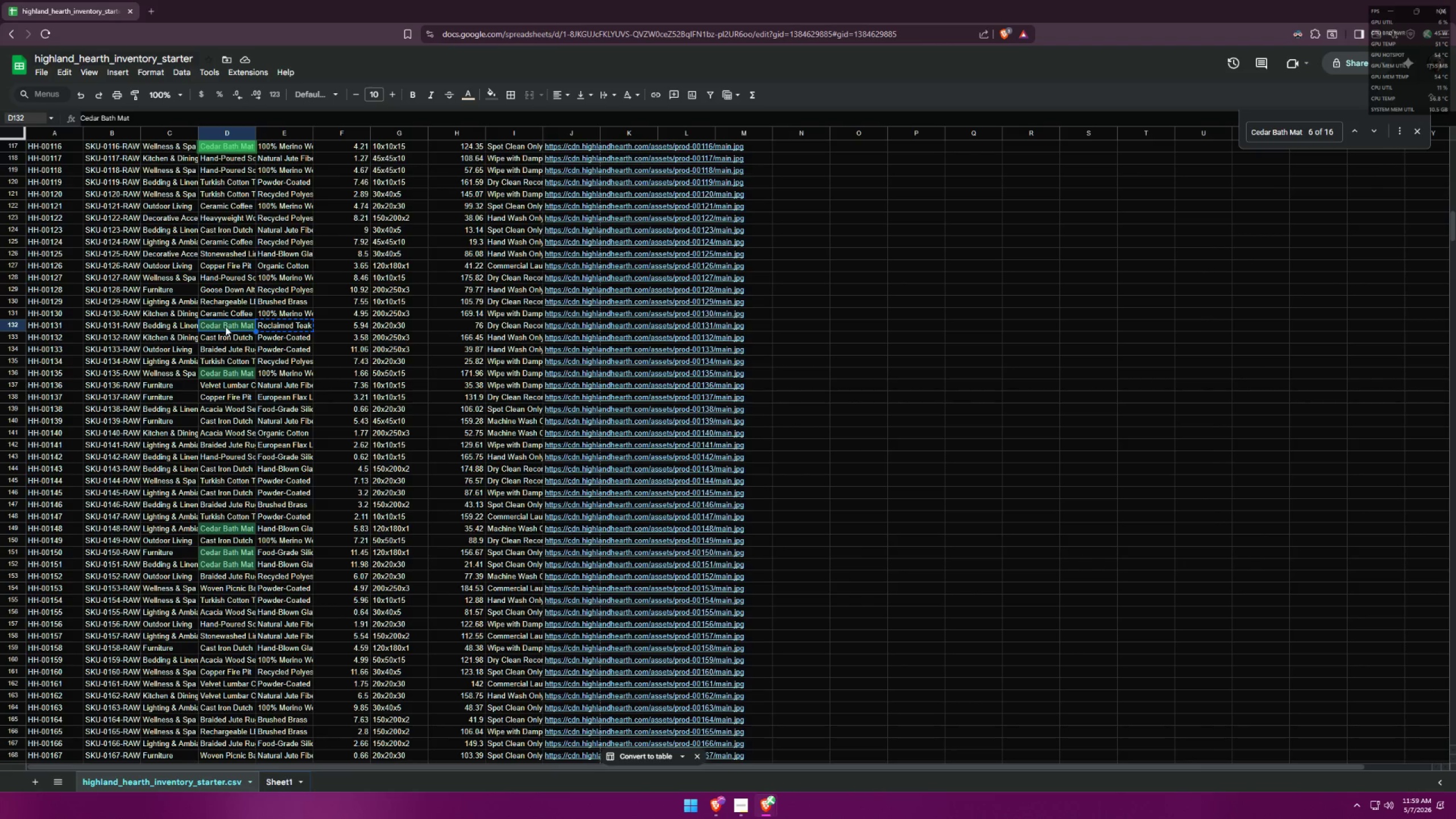 
key(Control+C)
 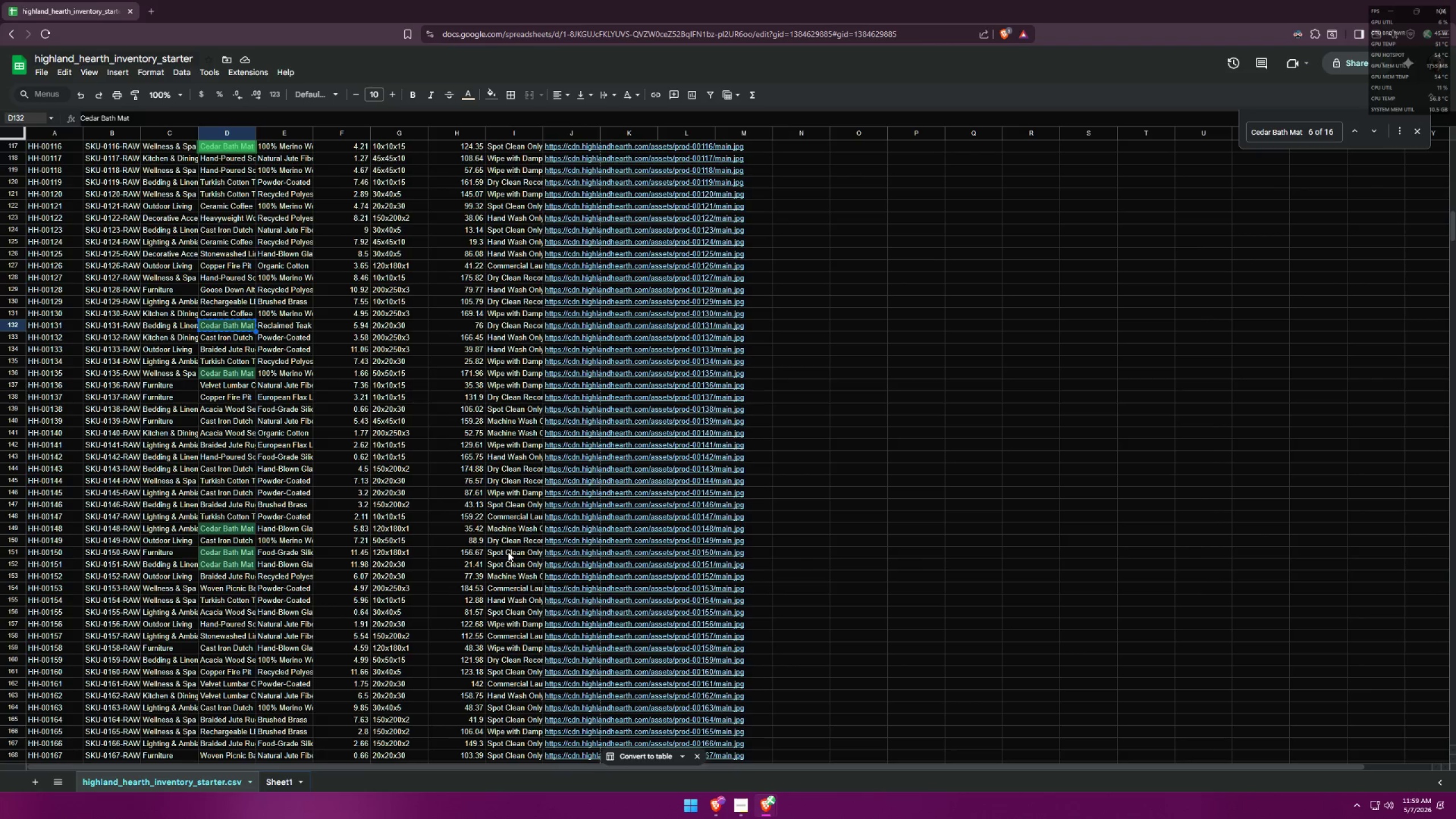 
key(Alt+AltLeft)
 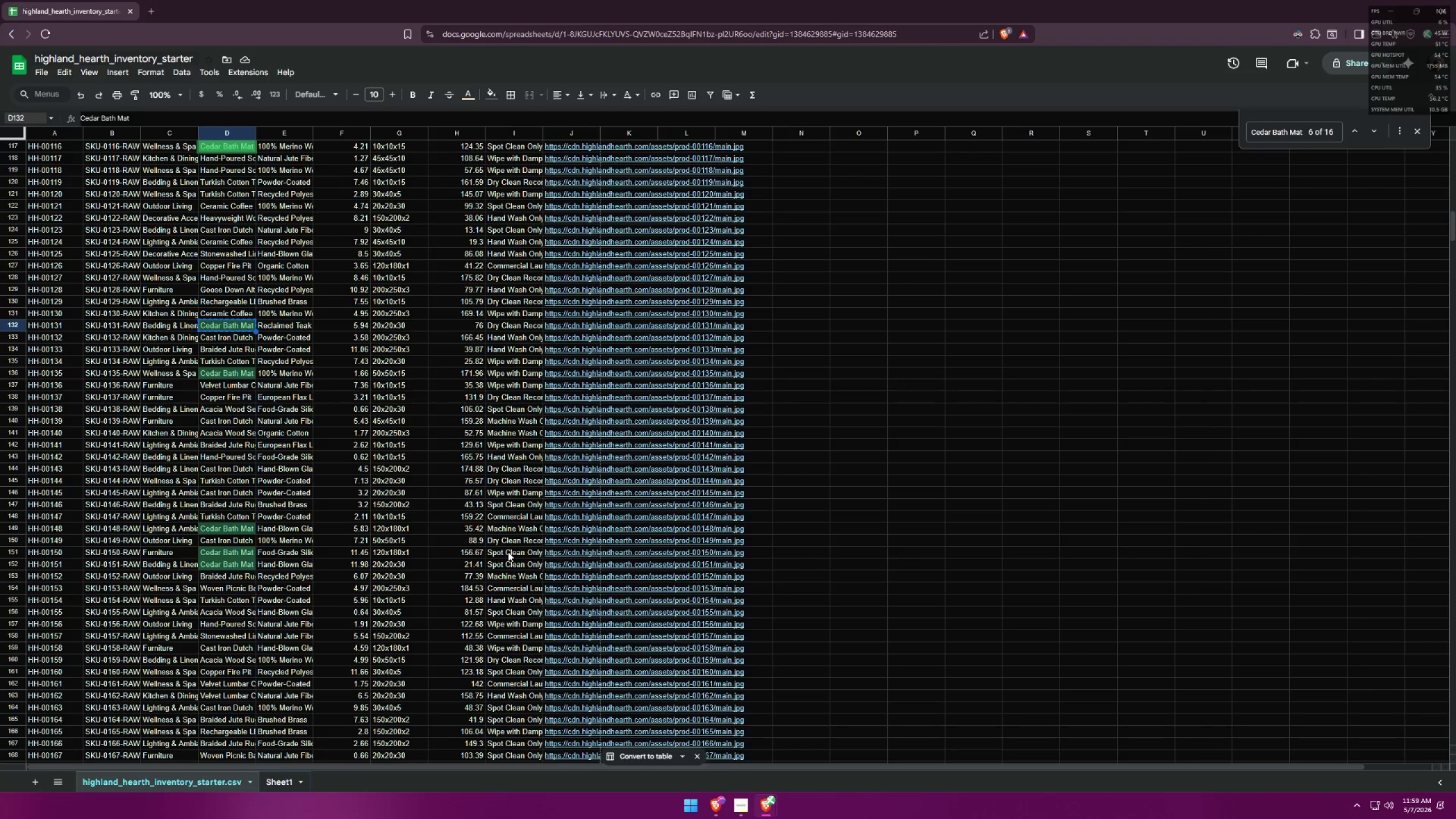 
key(Alt+Tab)
 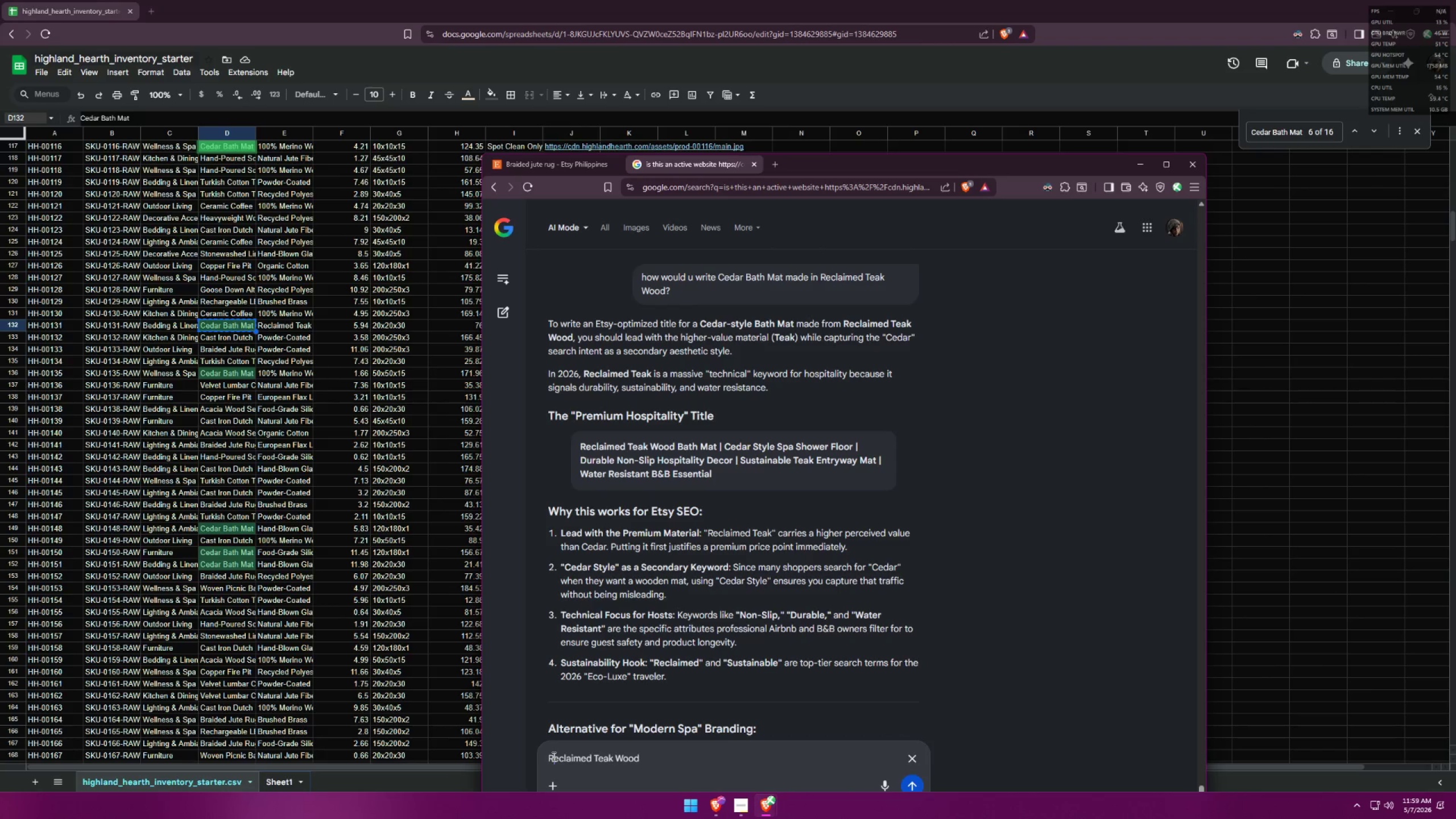 
double_click([550, 759])
 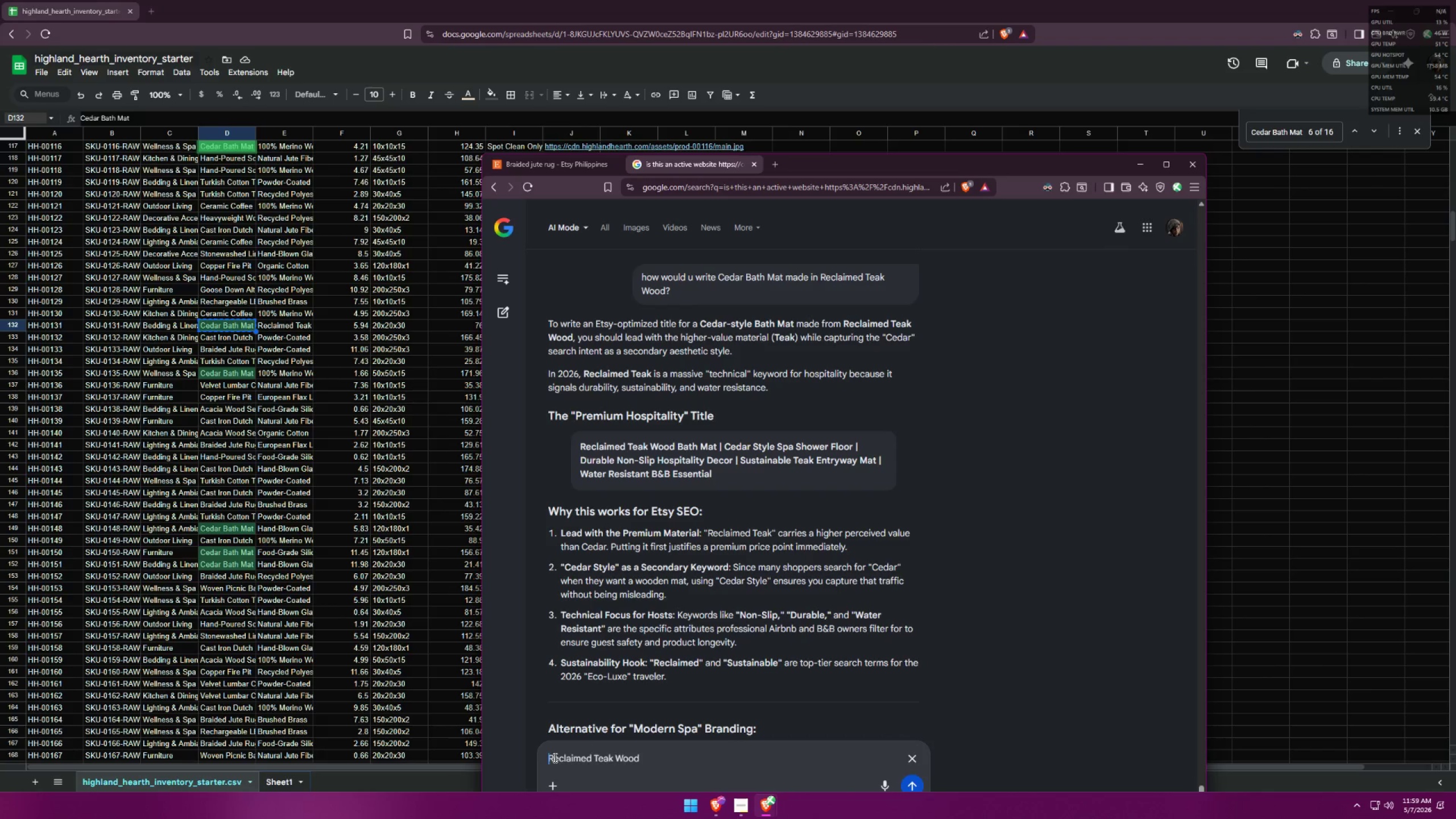 
key(Control+ControlLeft)
 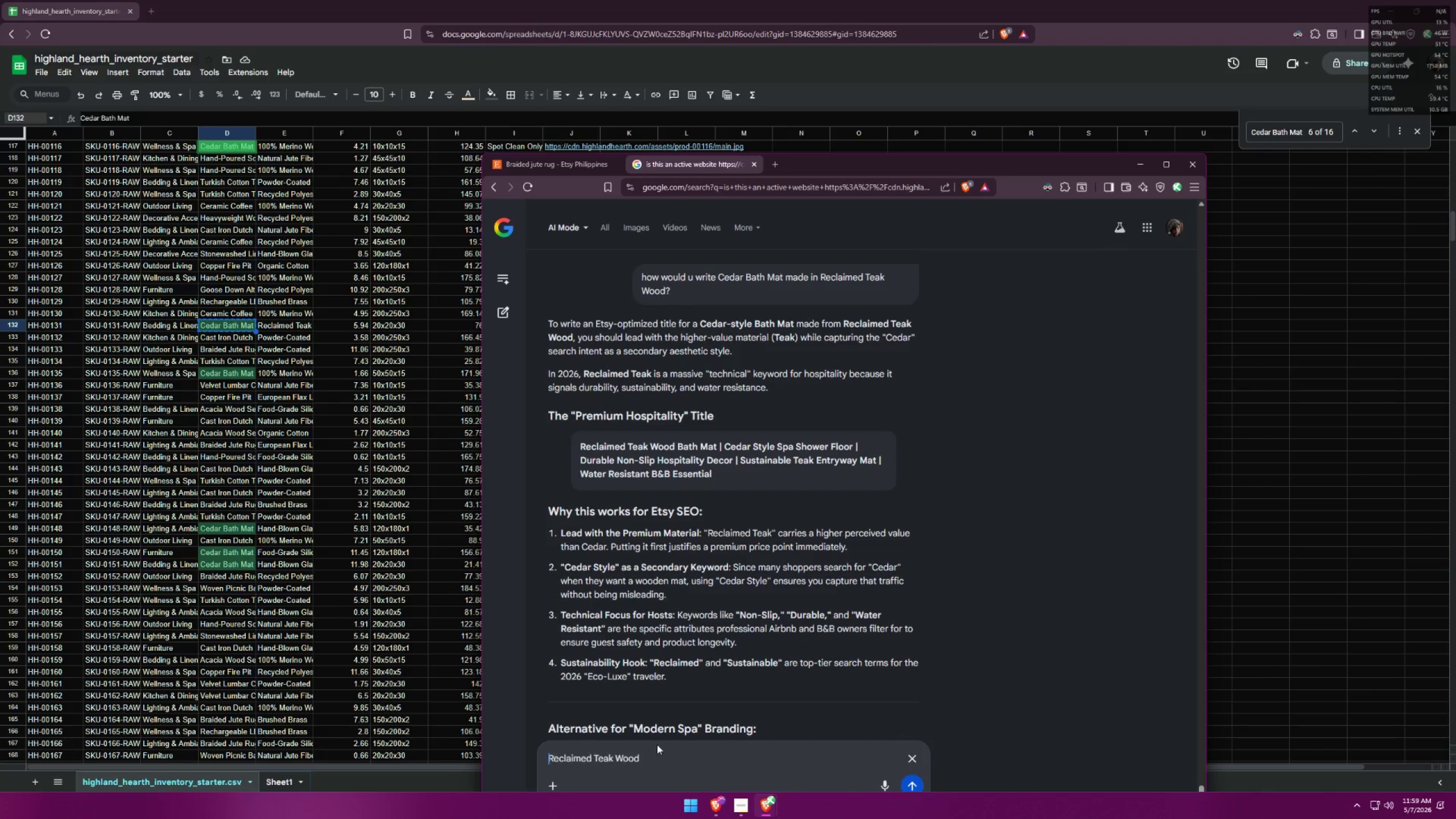 
key(Control+V)
 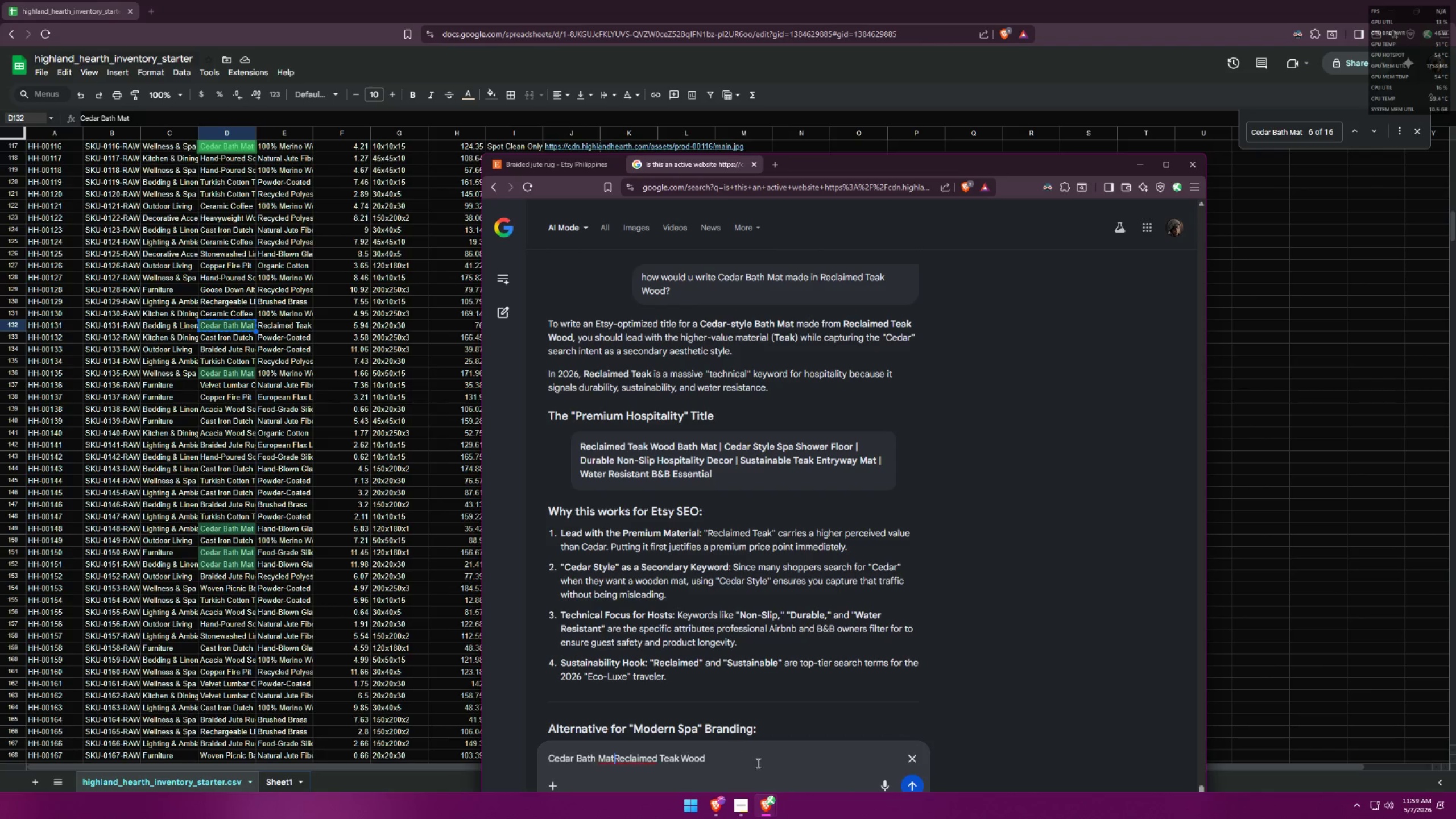 
type( made in )
 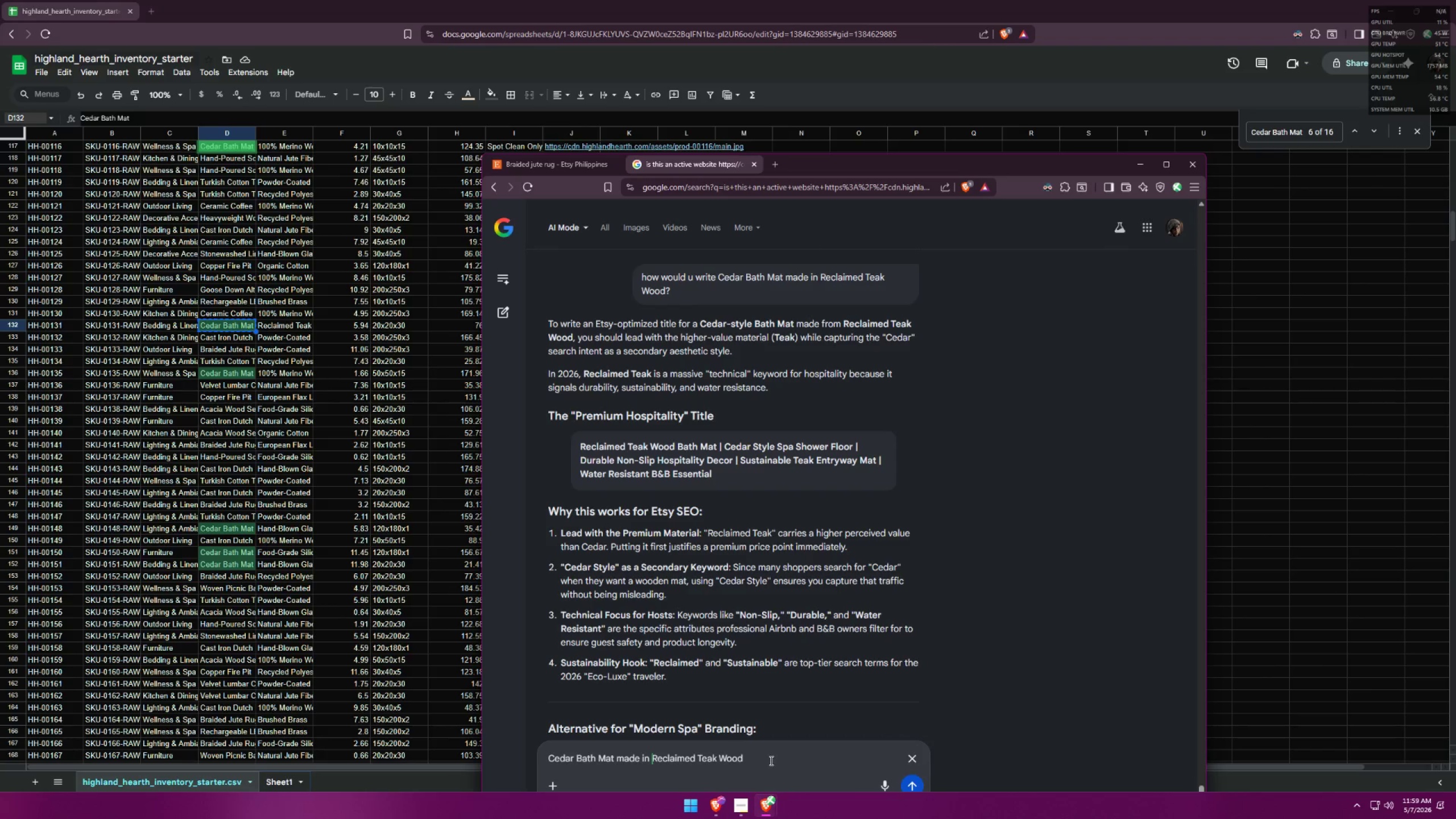 
wait(5.62)
 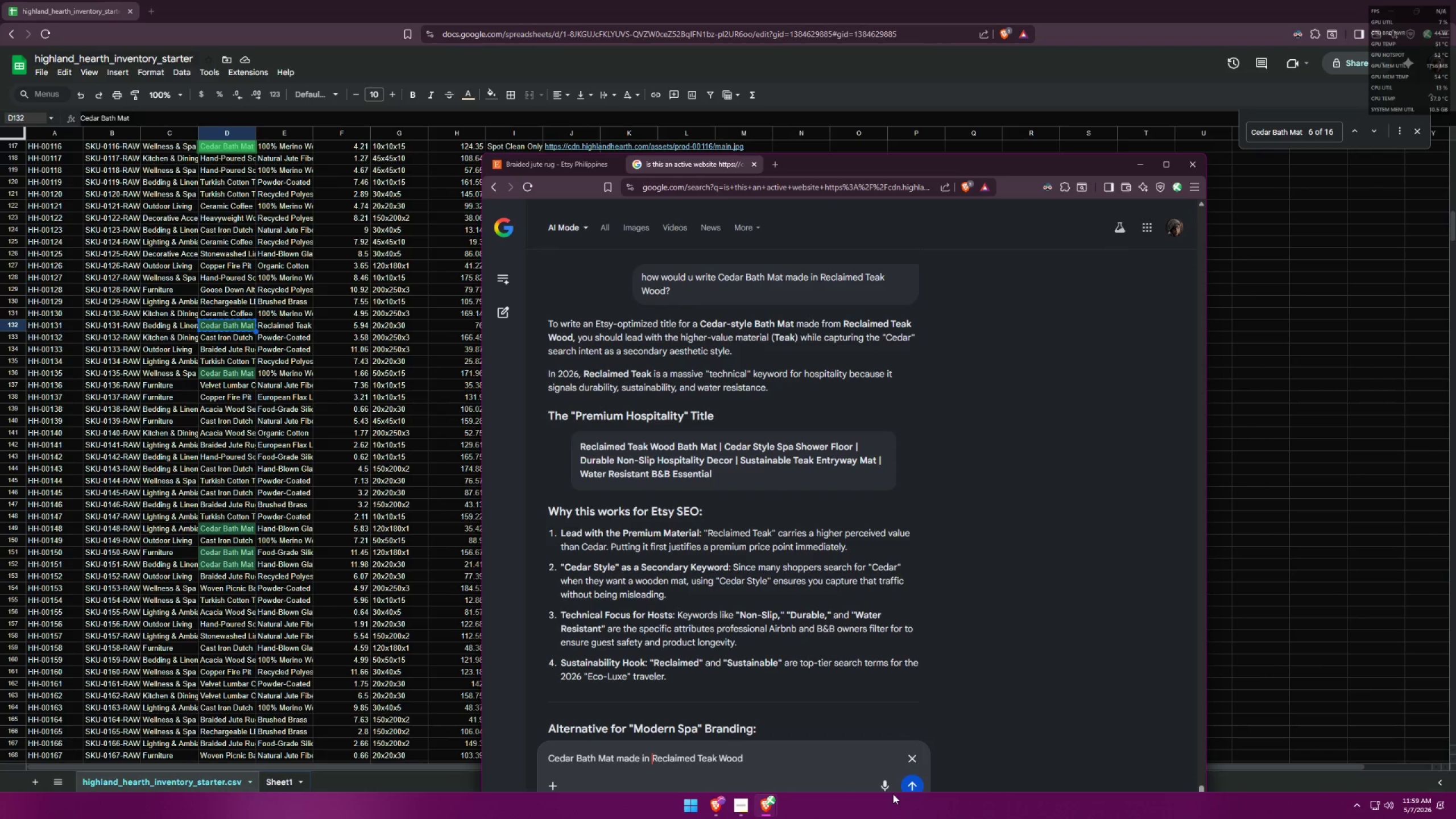 
left_click([762, 760])
 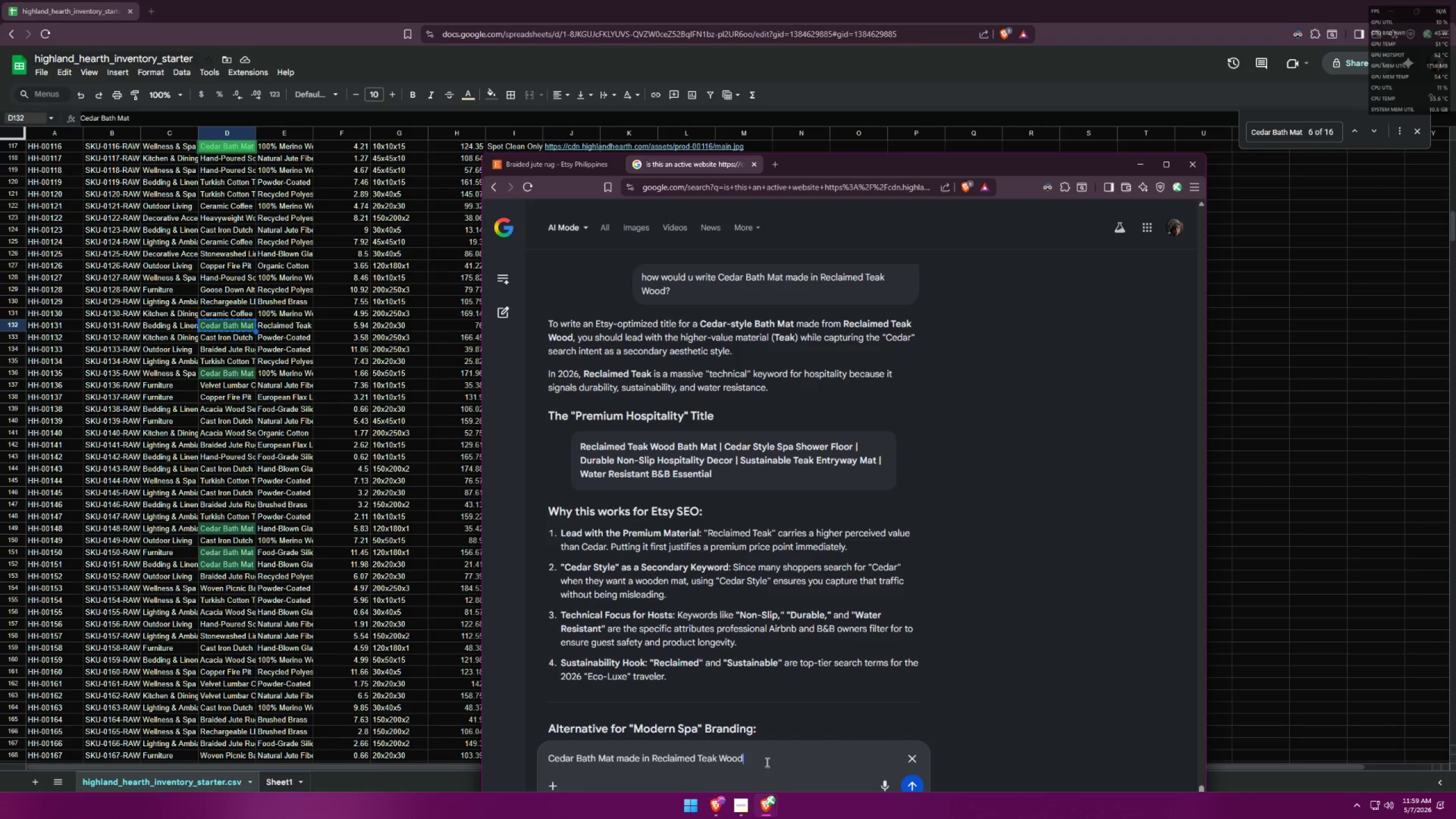 
key(Space)
 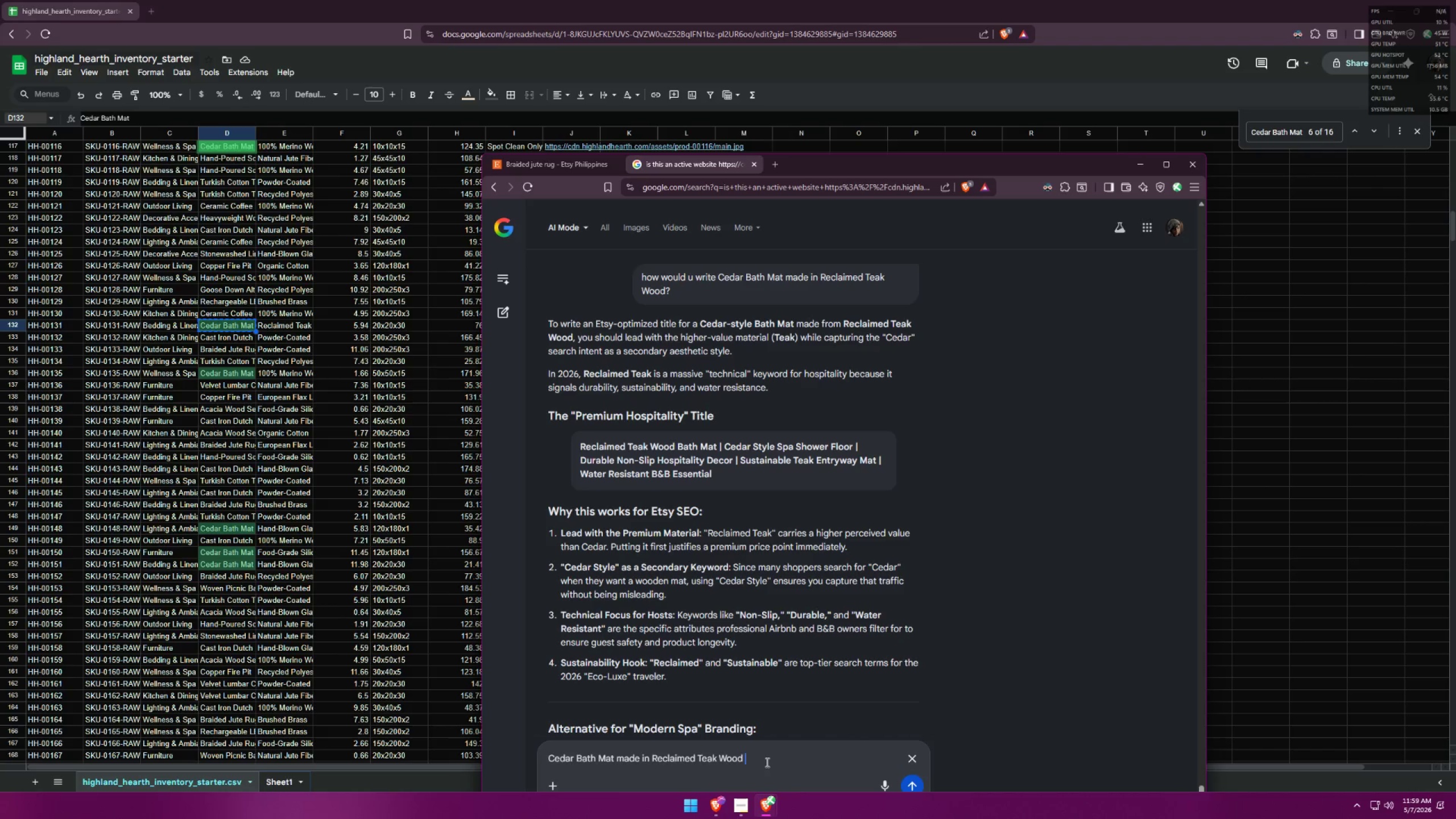 
key(Shift+ShiftLeft)
 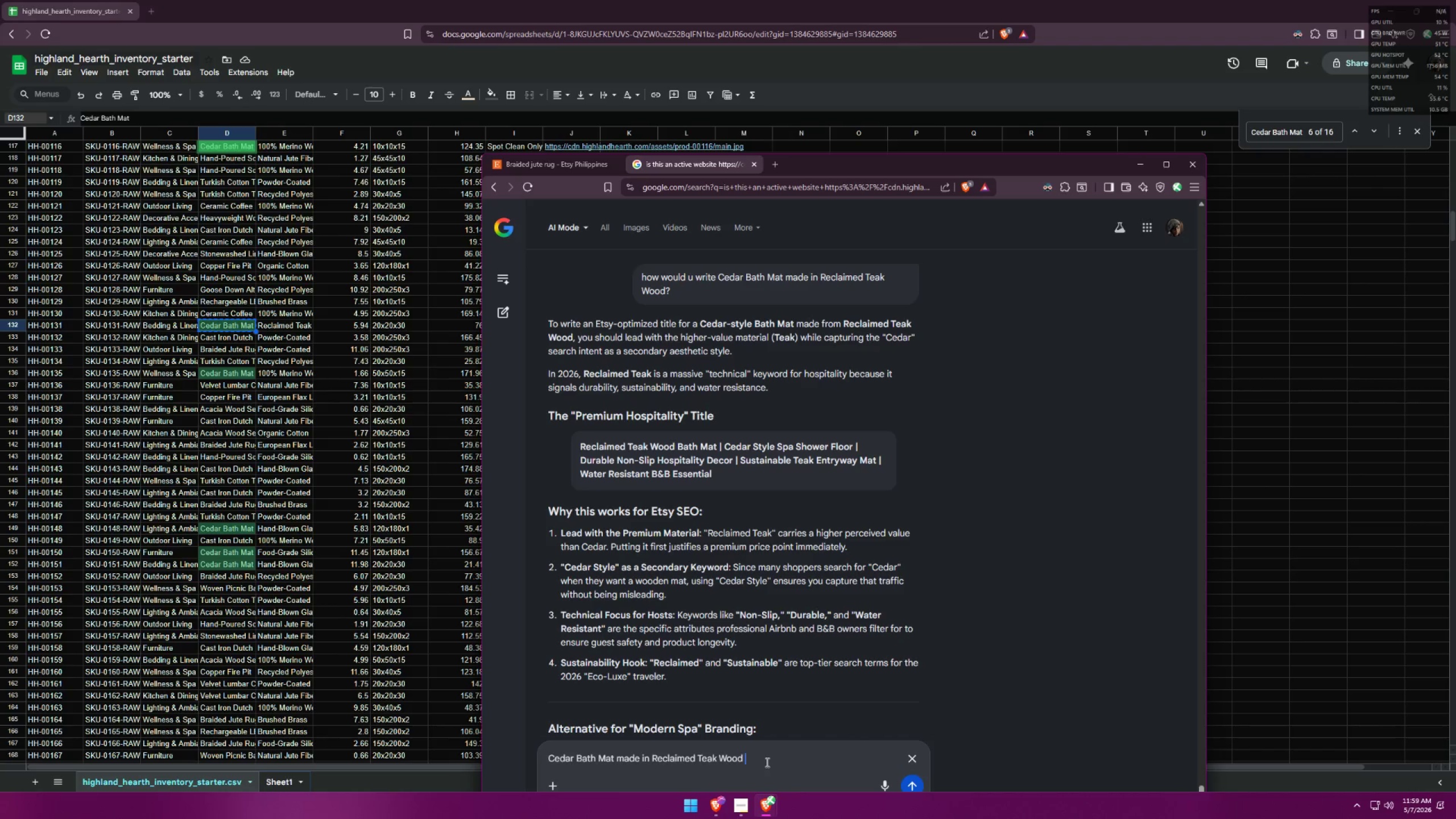 
key(Shift+ShiftRight)
 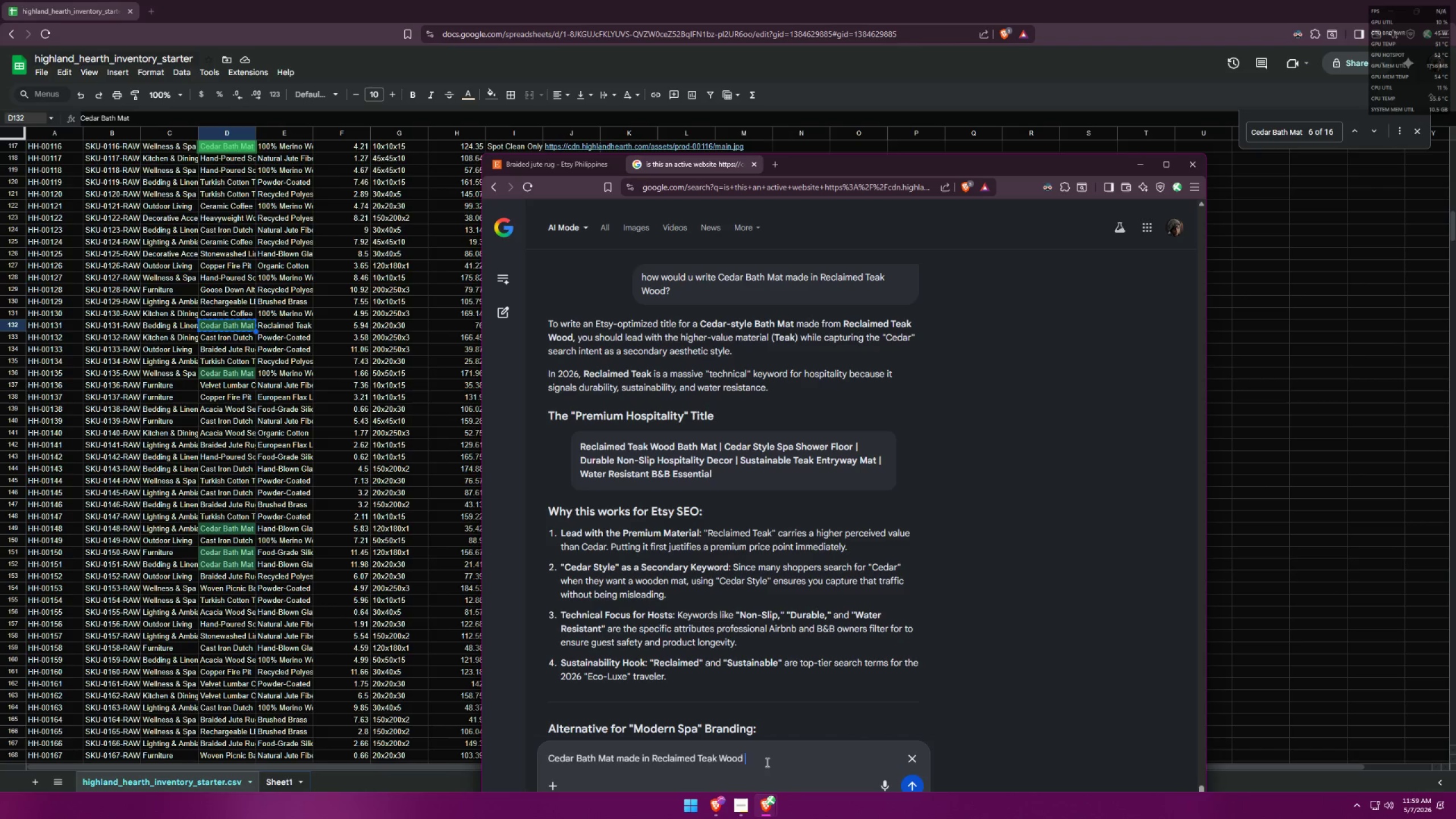 
key(Shift+Slash)
 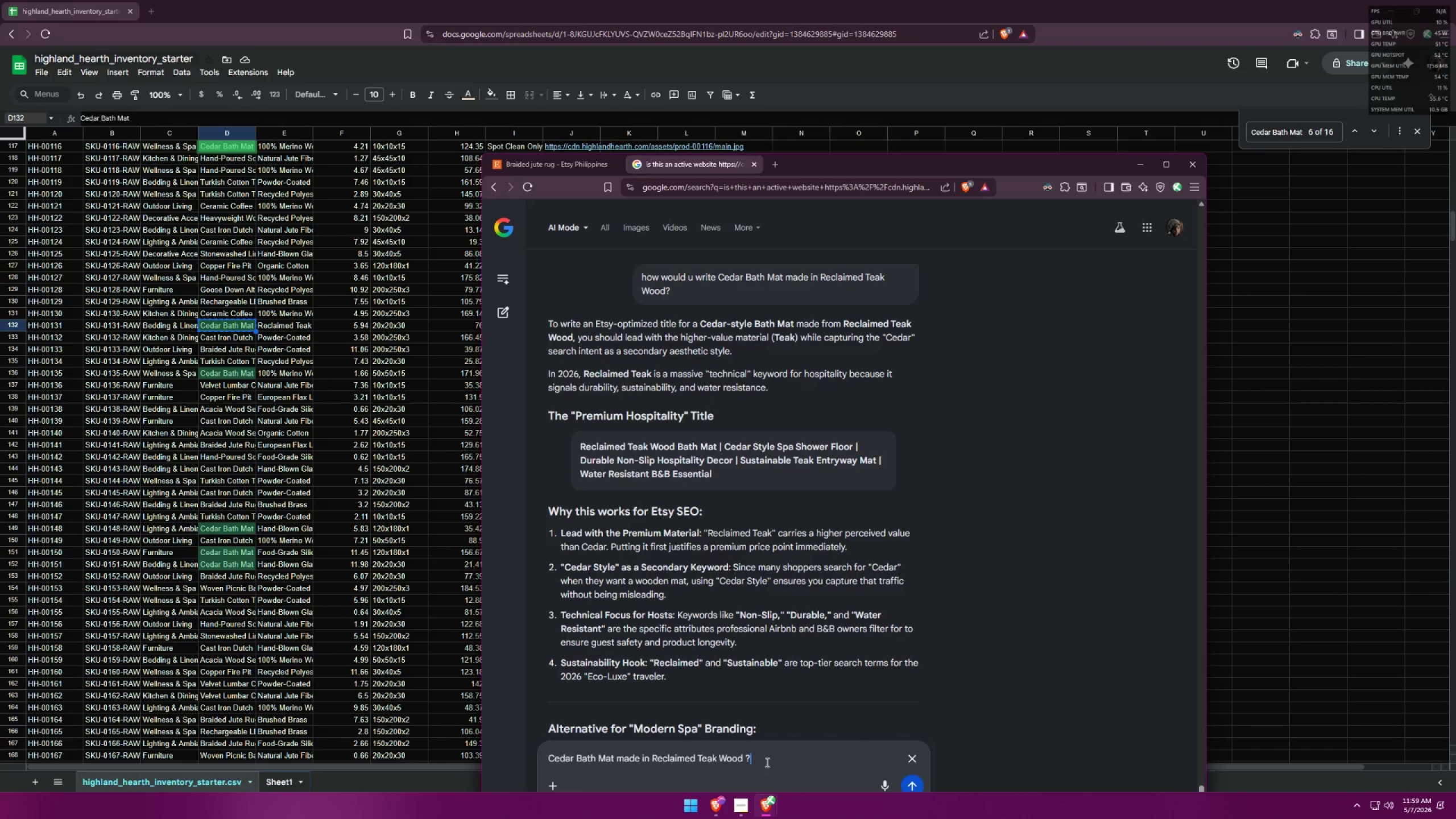 
key(Enter)
 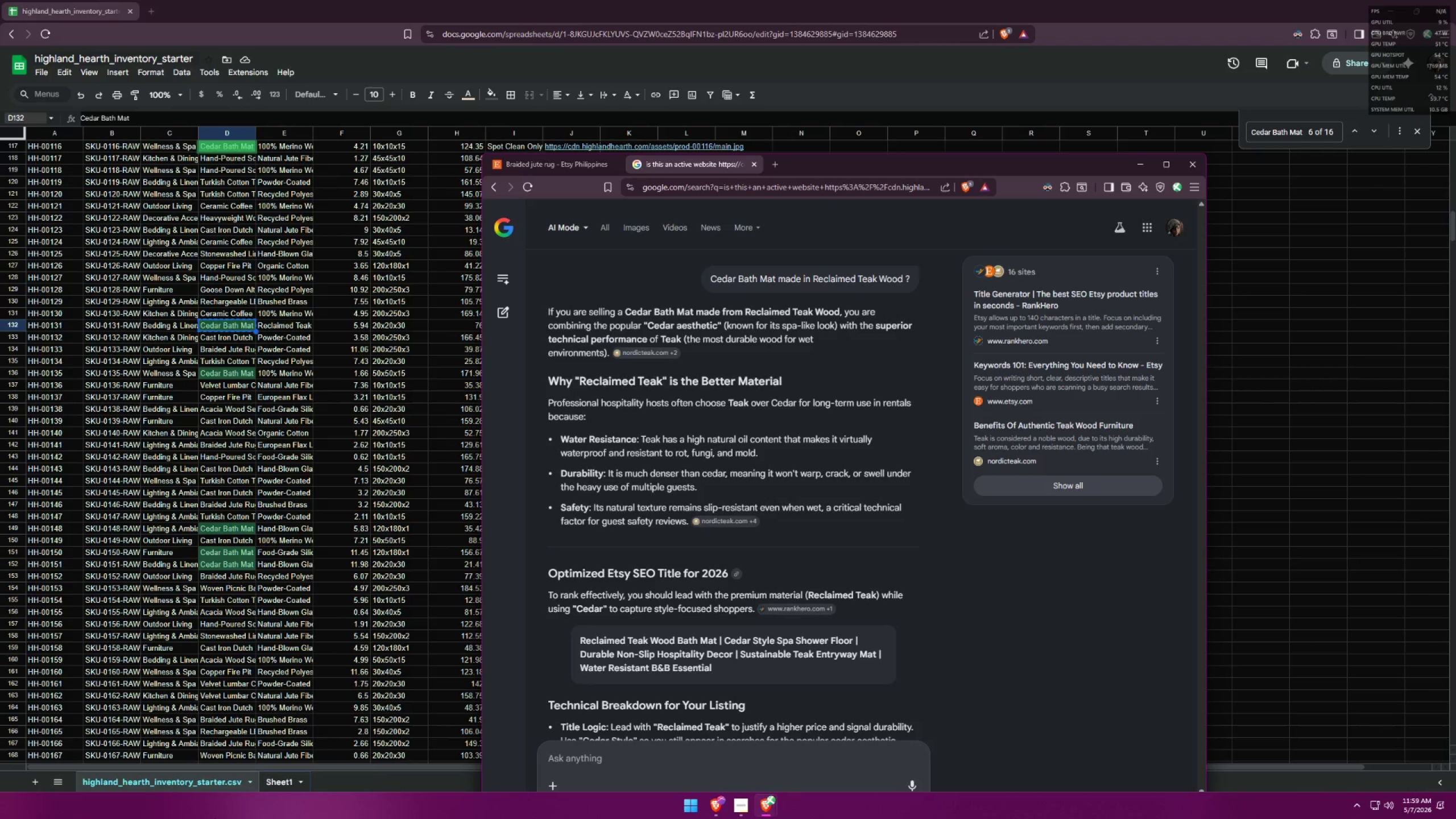 
wait(14.34)
 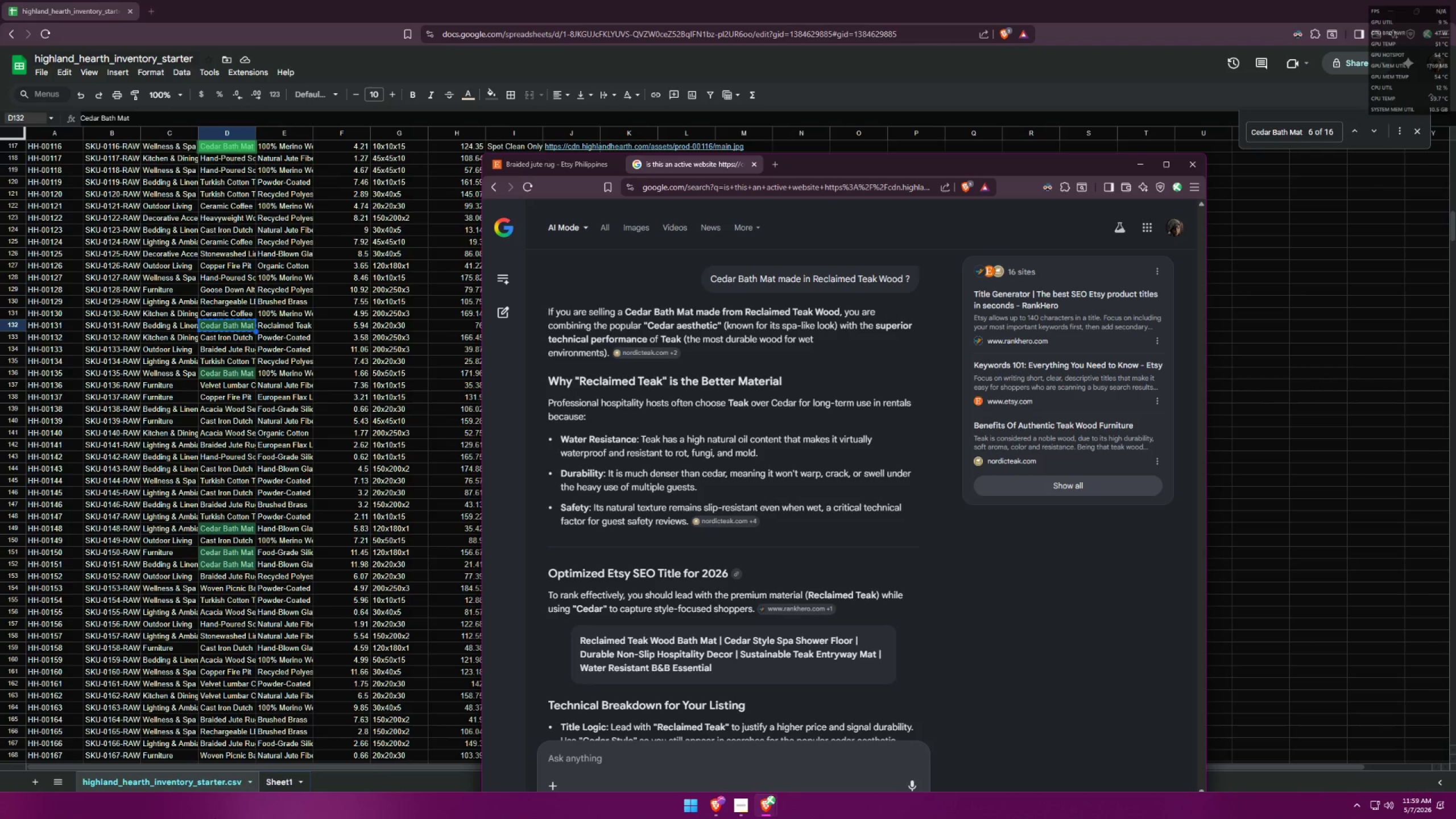 
left_click([774, 163])
 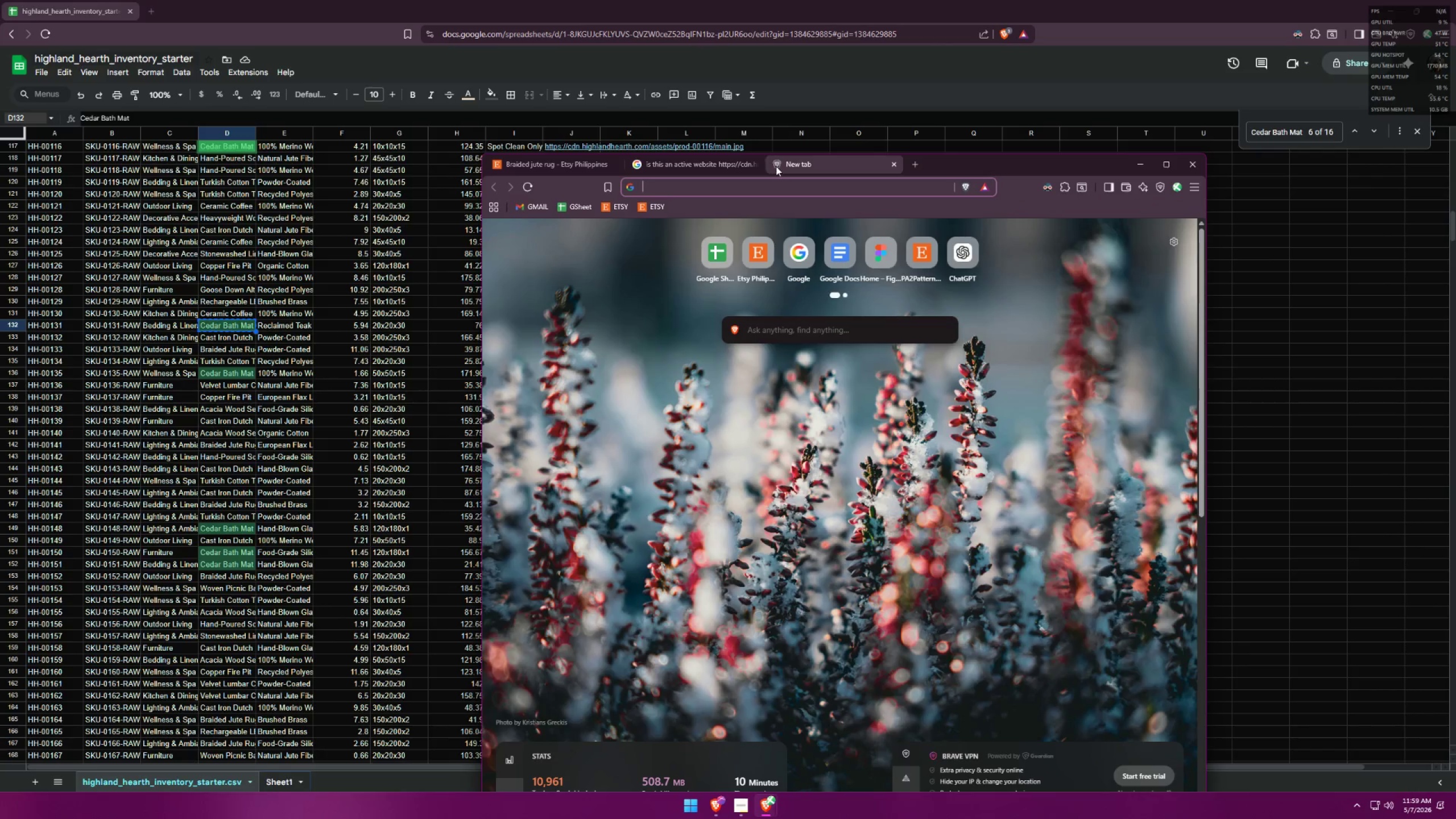 
type(reclam)
key(Backspace)
type(imn)
key(Backspace)
key(Backspace)
type(med teak)
 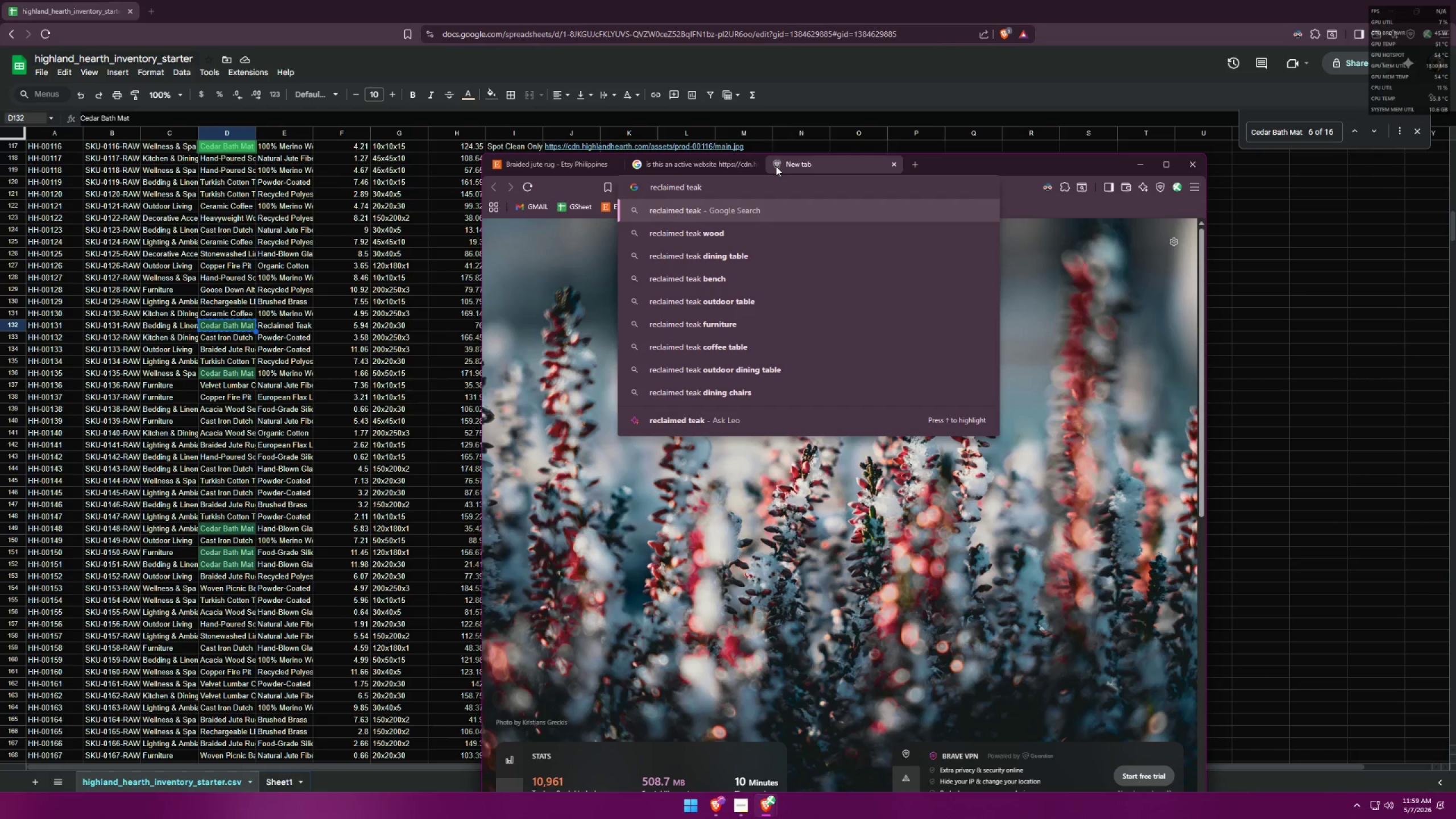 
key(ArrowDown)
 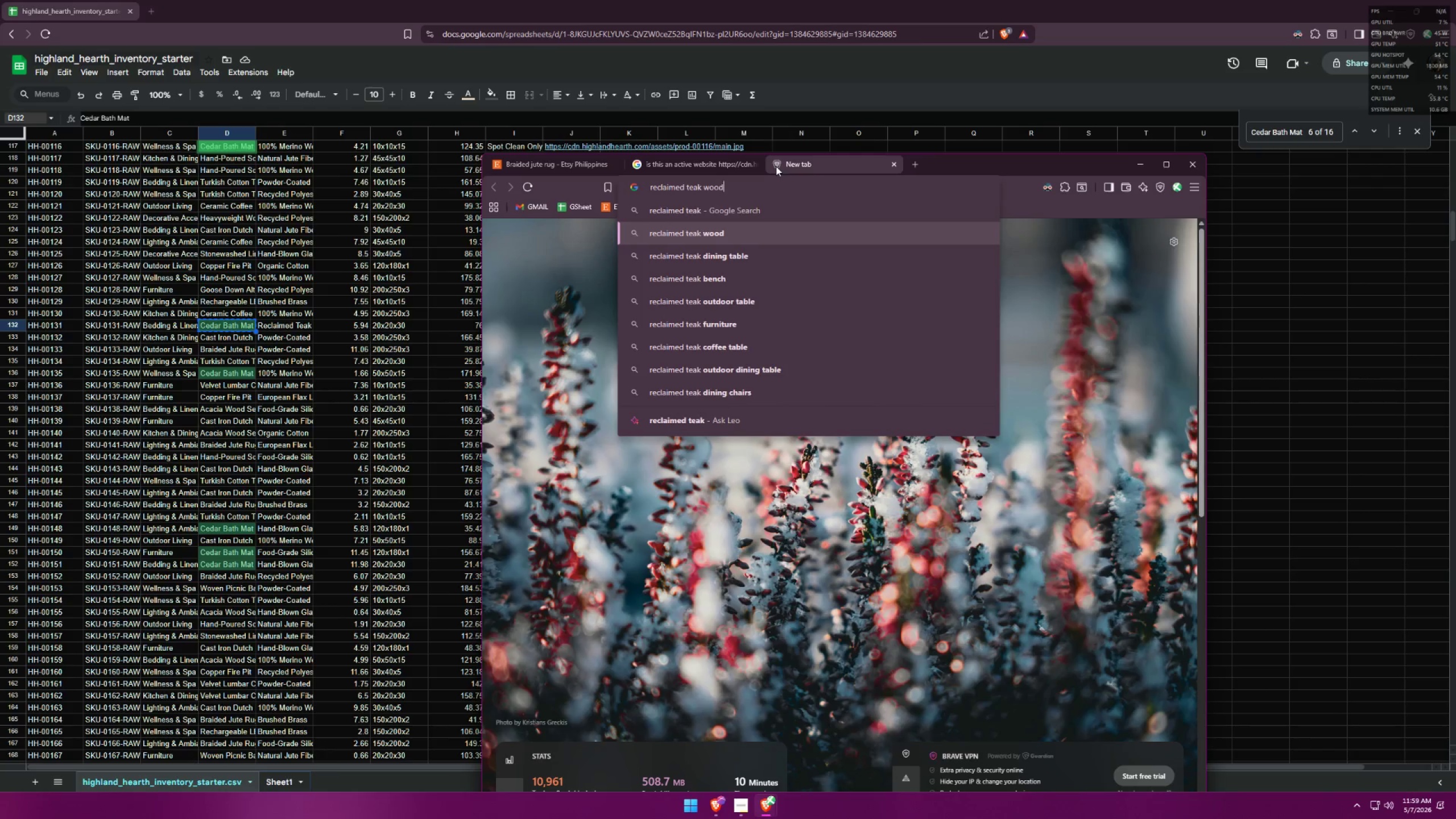 
key(Enter)
 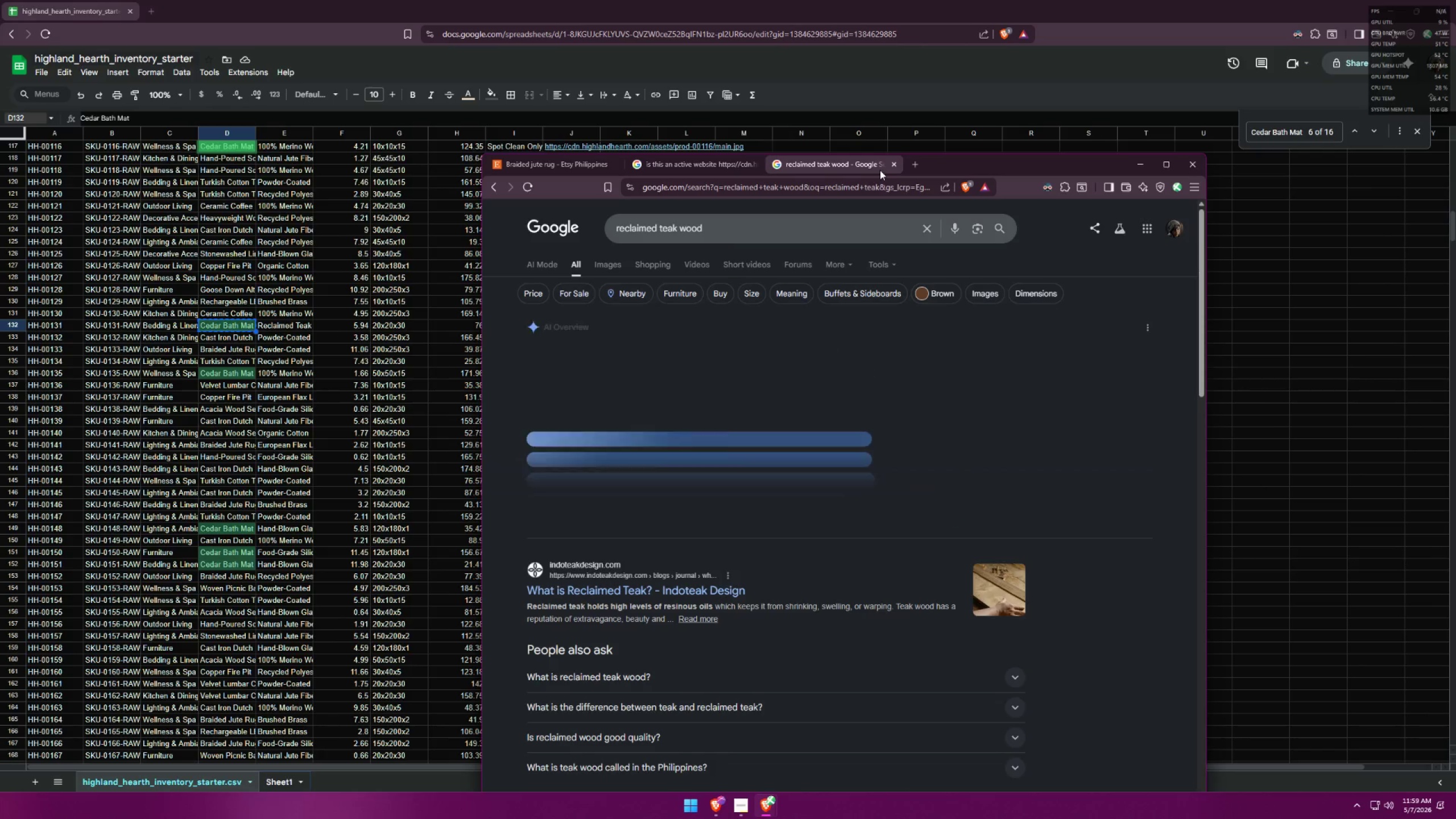 
left_click([916, 167])
 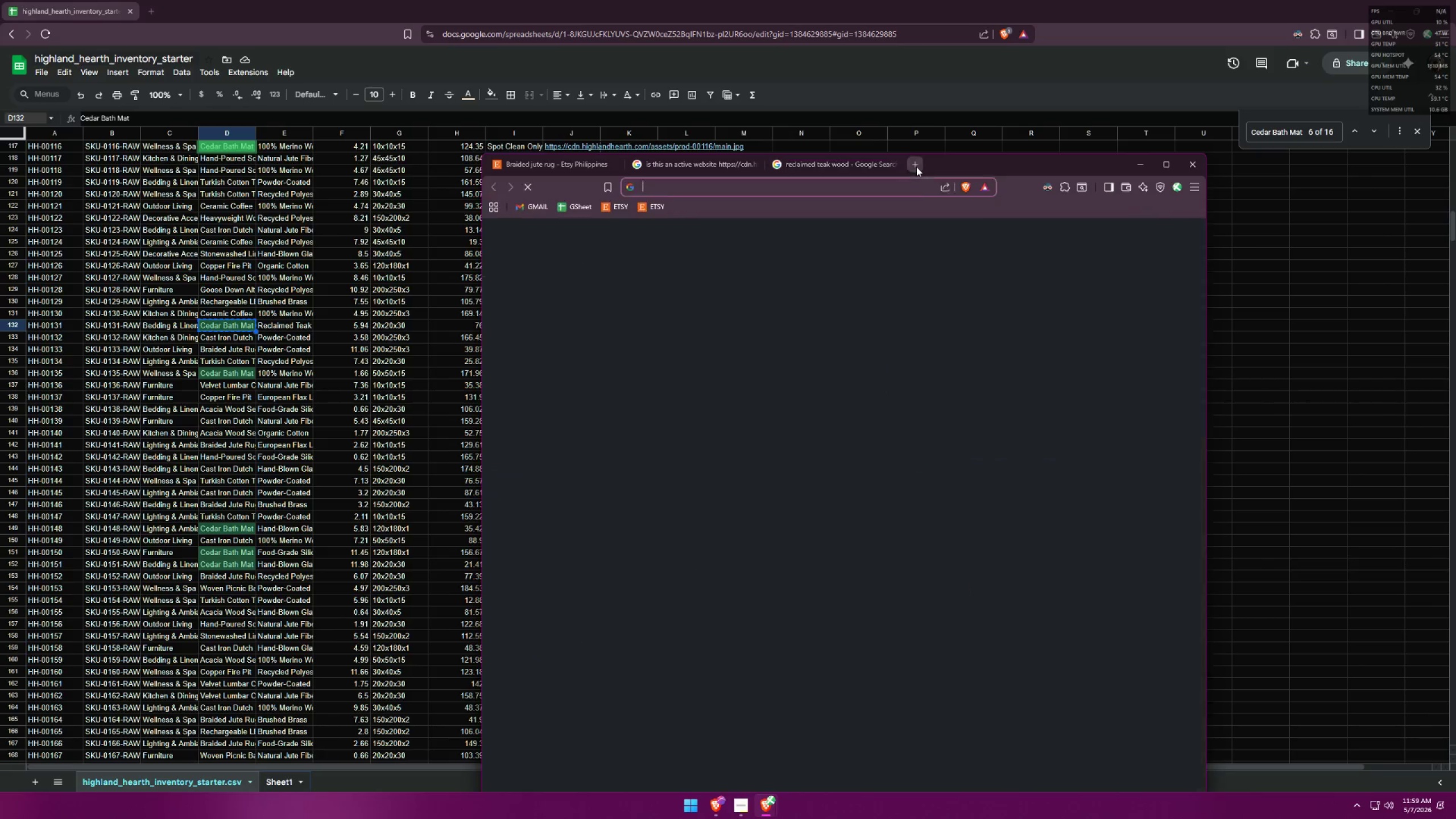 
type( cef)
key(Backspace)
type(dar b)
key(Backspace)
type(mat)
 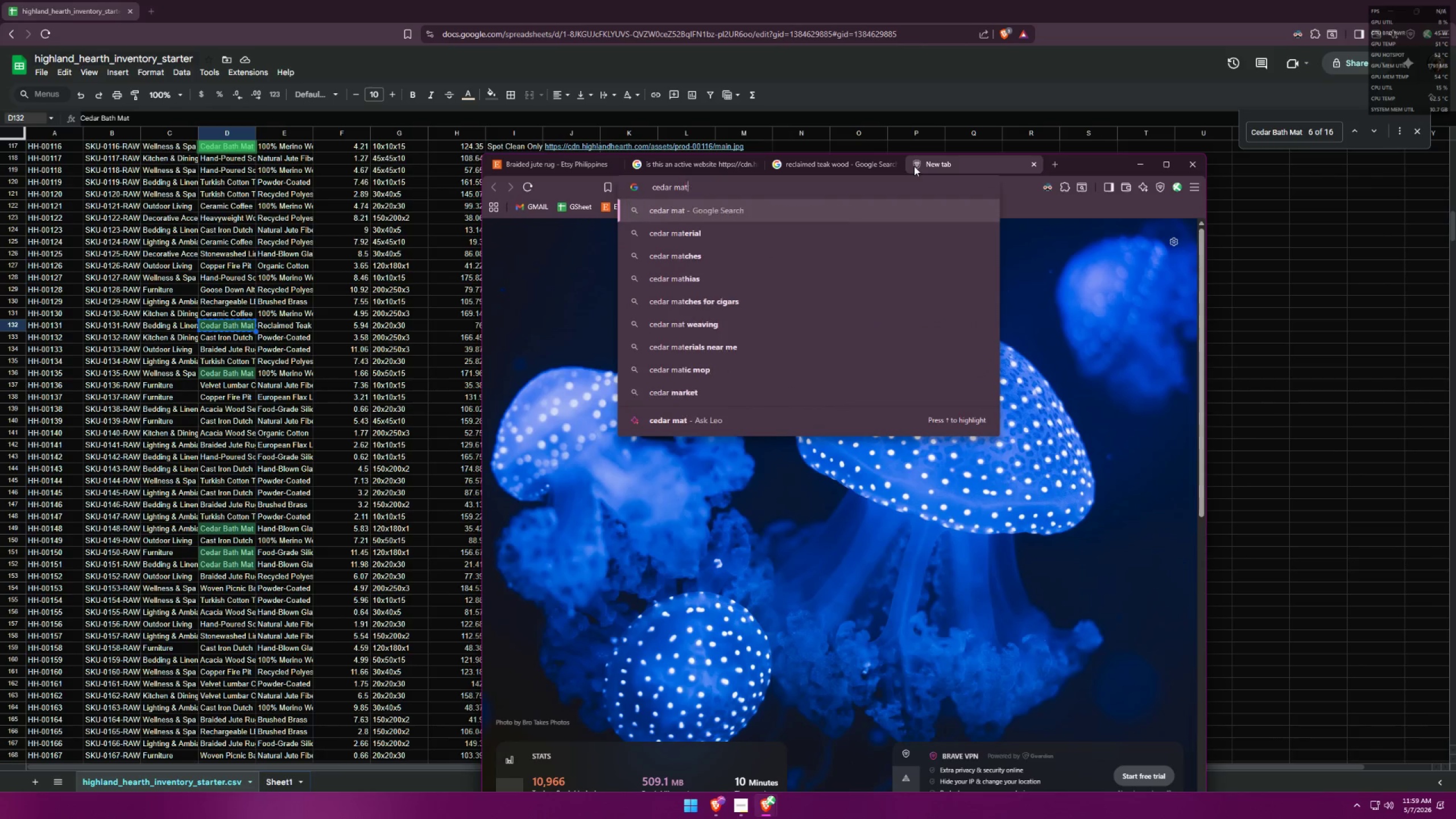 
key(Enter)
 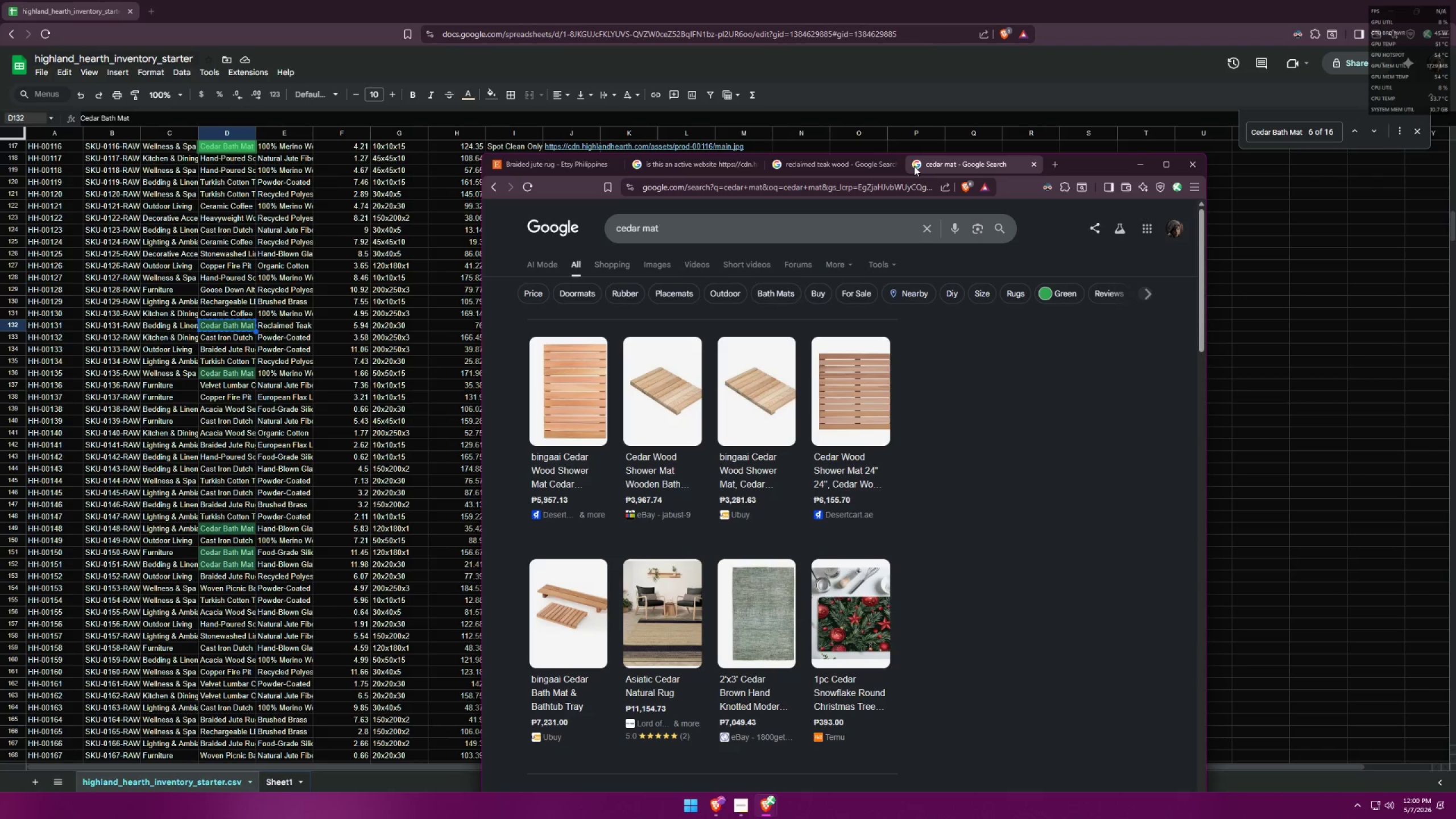 
wait(21.44)
 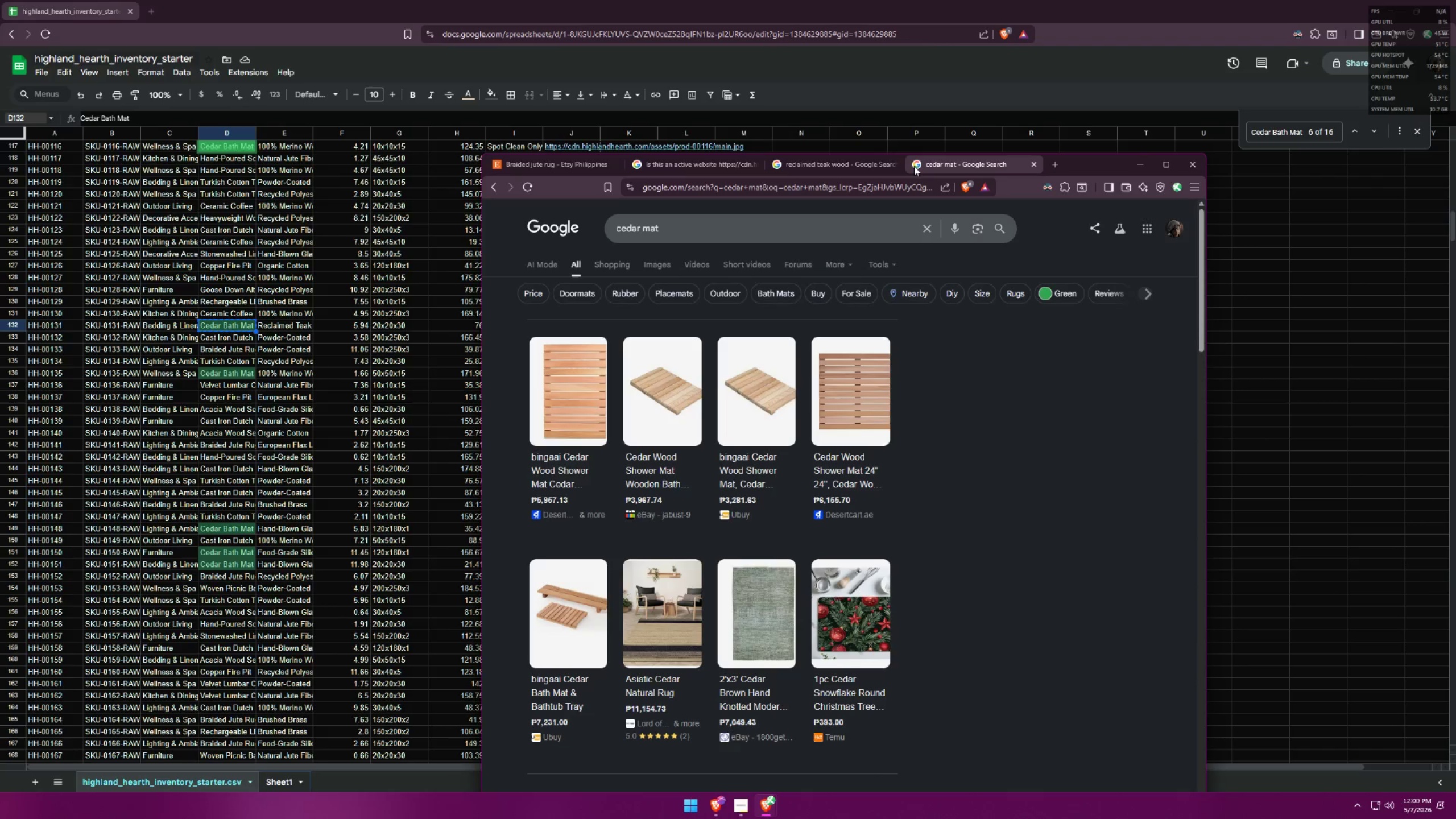 
scroll: coordinate [1014, 483], scroll_direction: down, amount: 1.0
 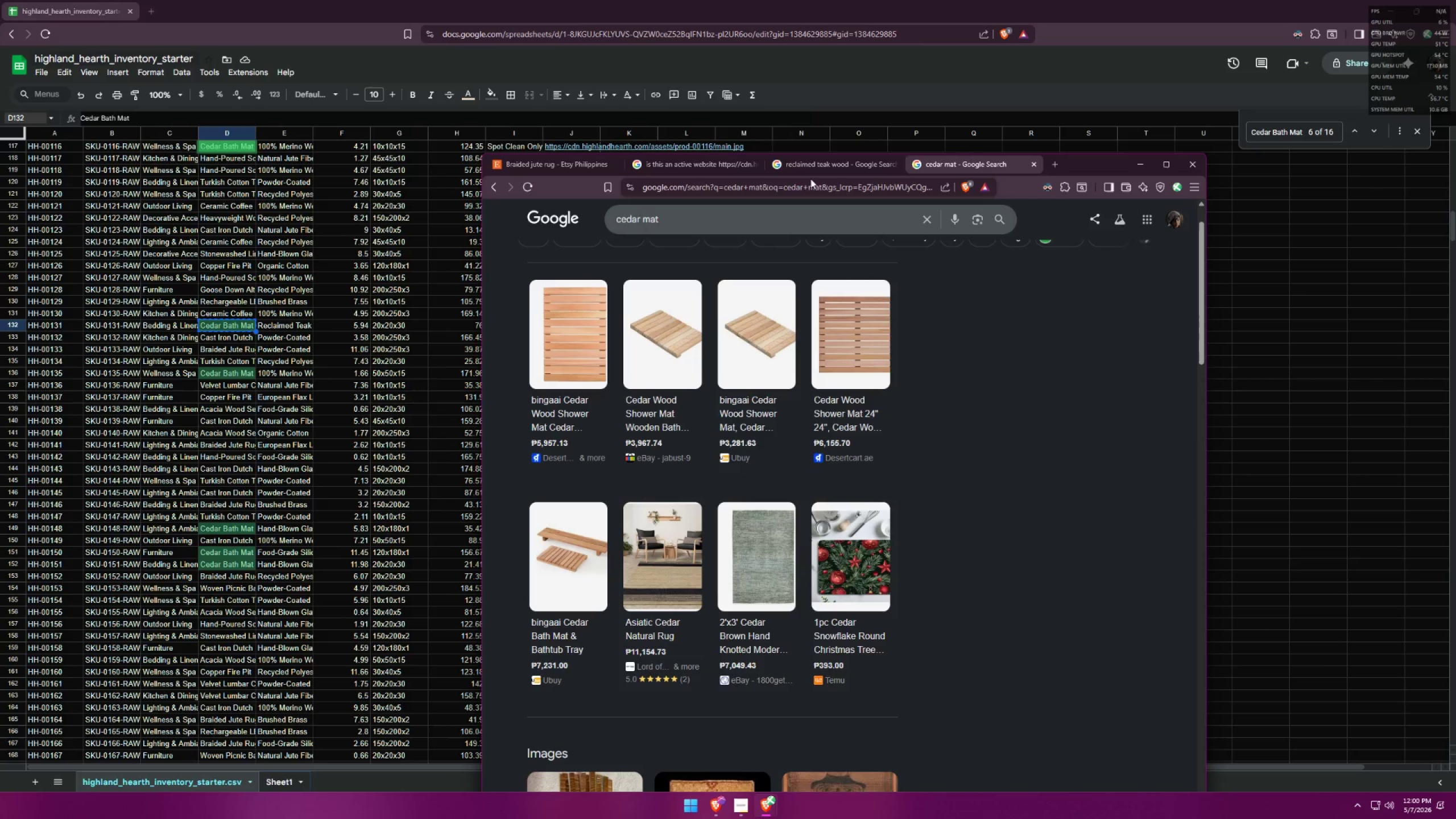 
left_click([802, 169])
 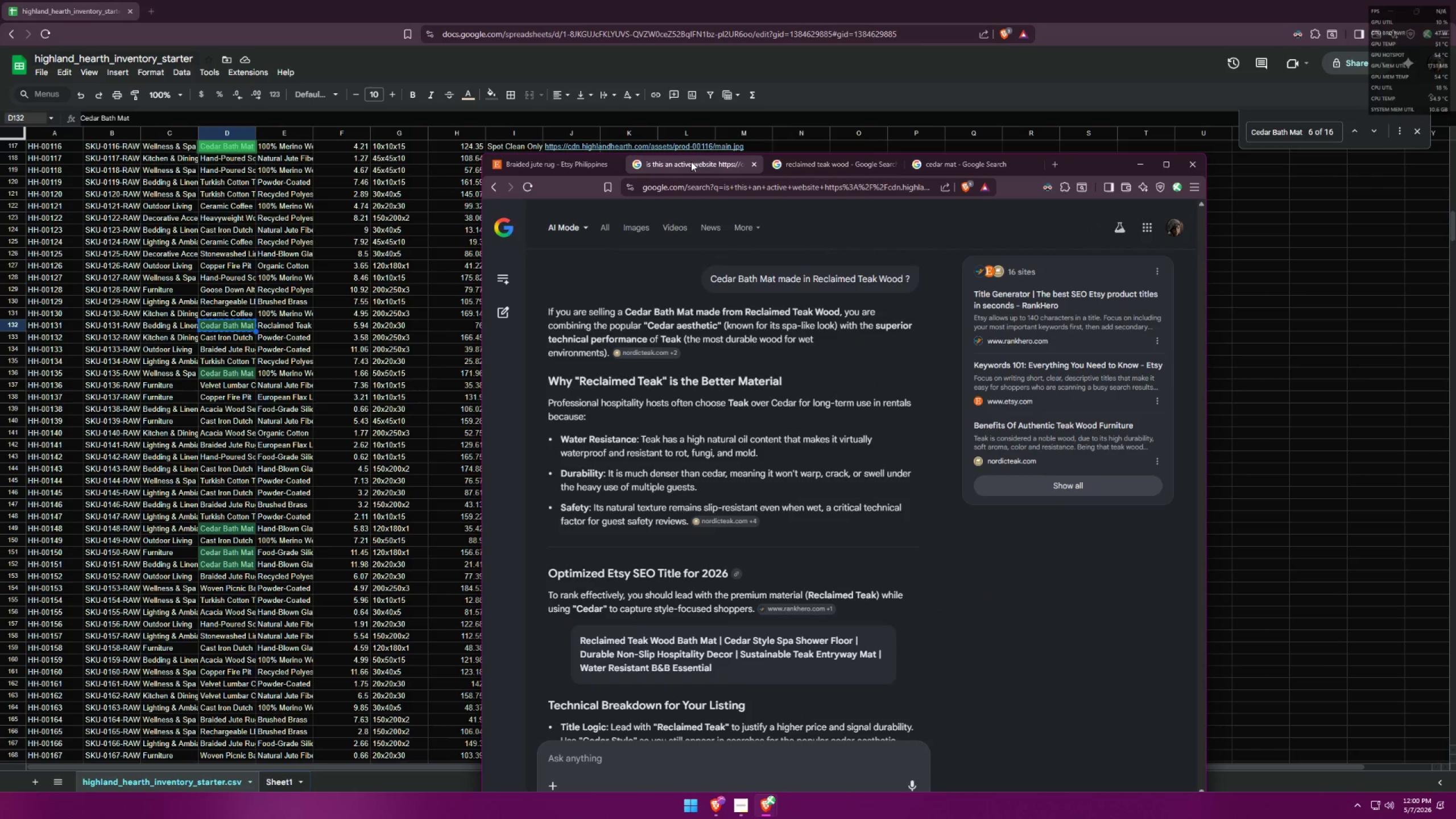 
double_click([785, 166])
 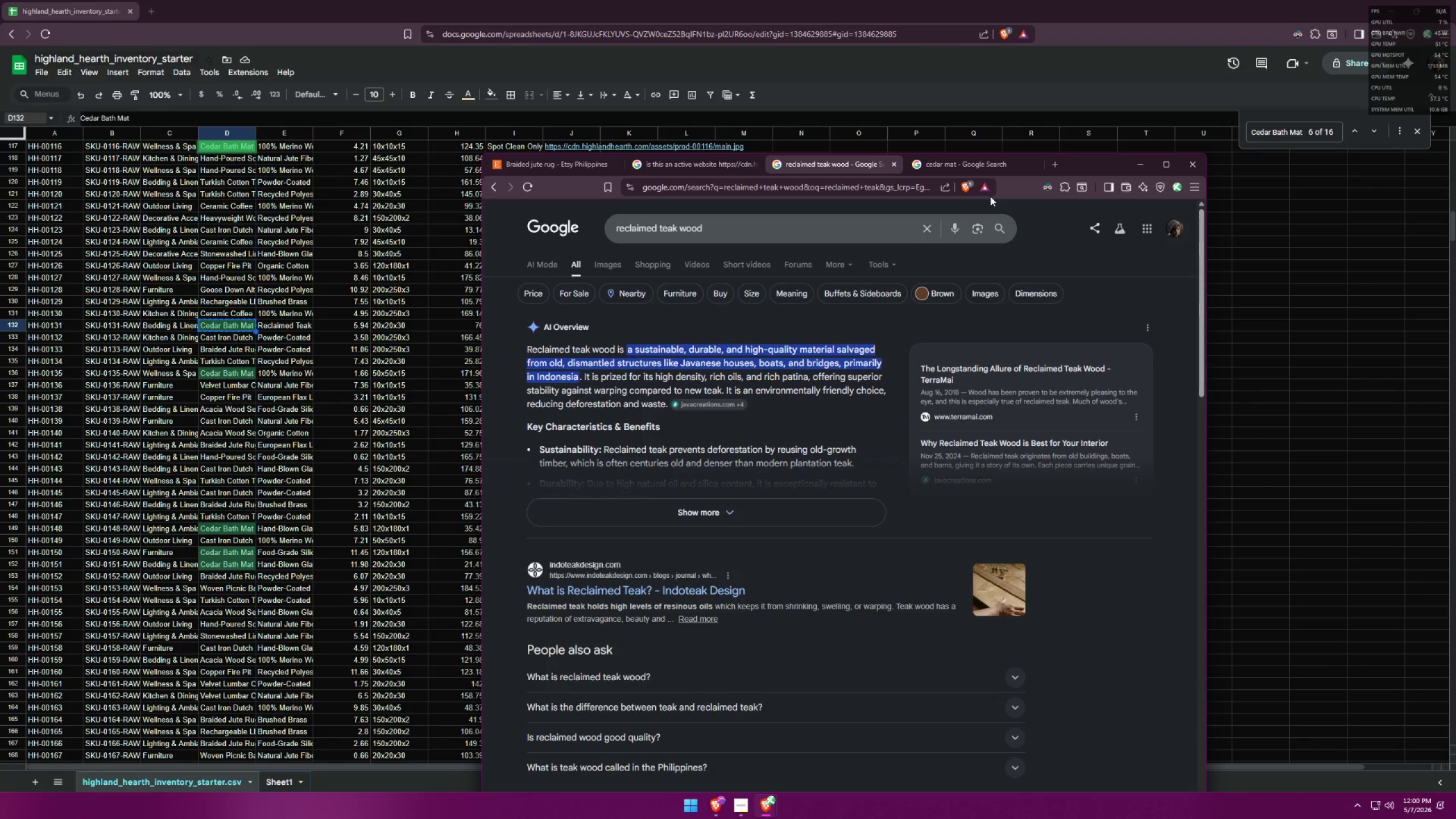 
mouse_move([886, 268])
 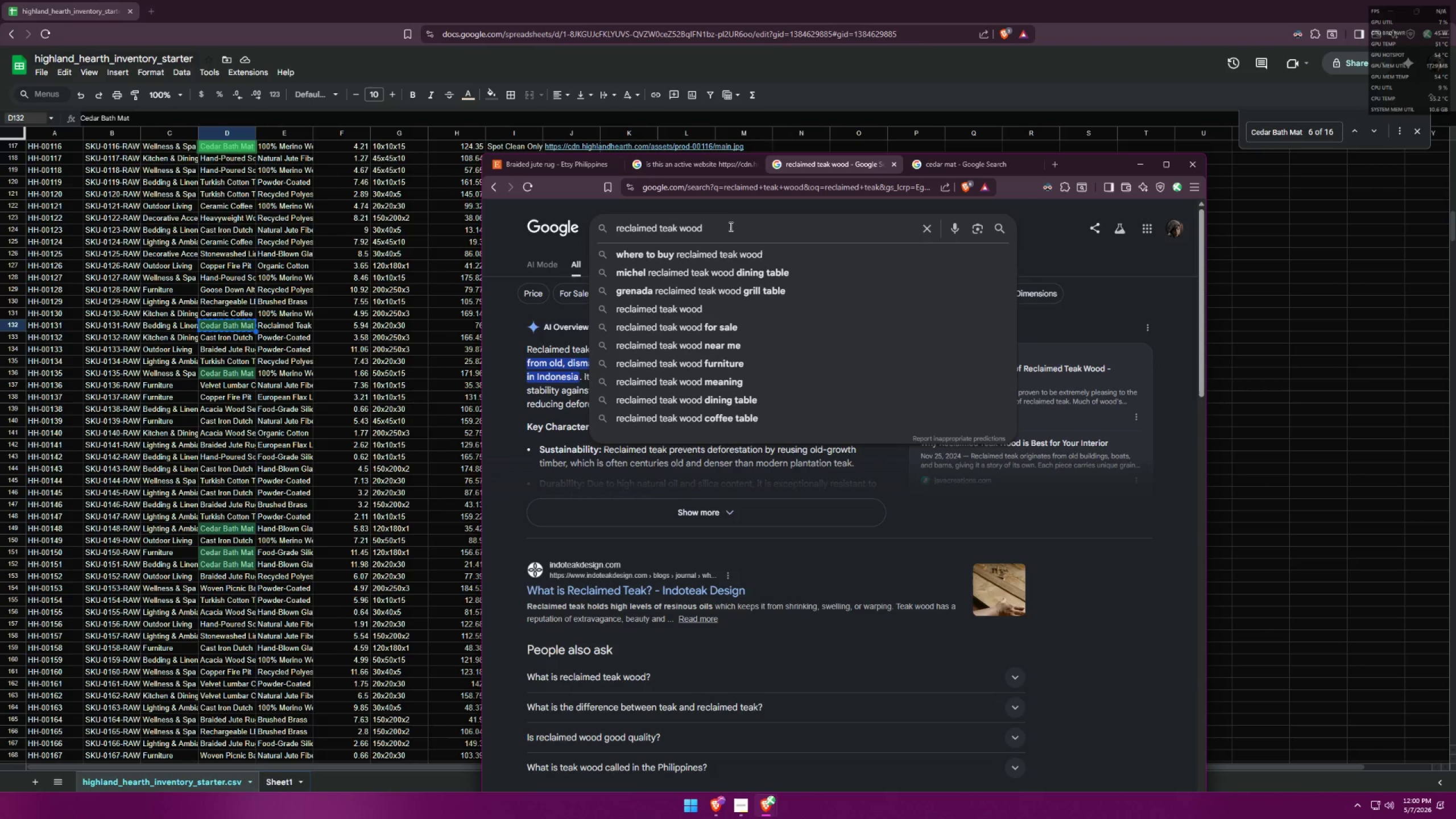 
type( and cef)
key(Backspace)
type(dar different from each other ?)
 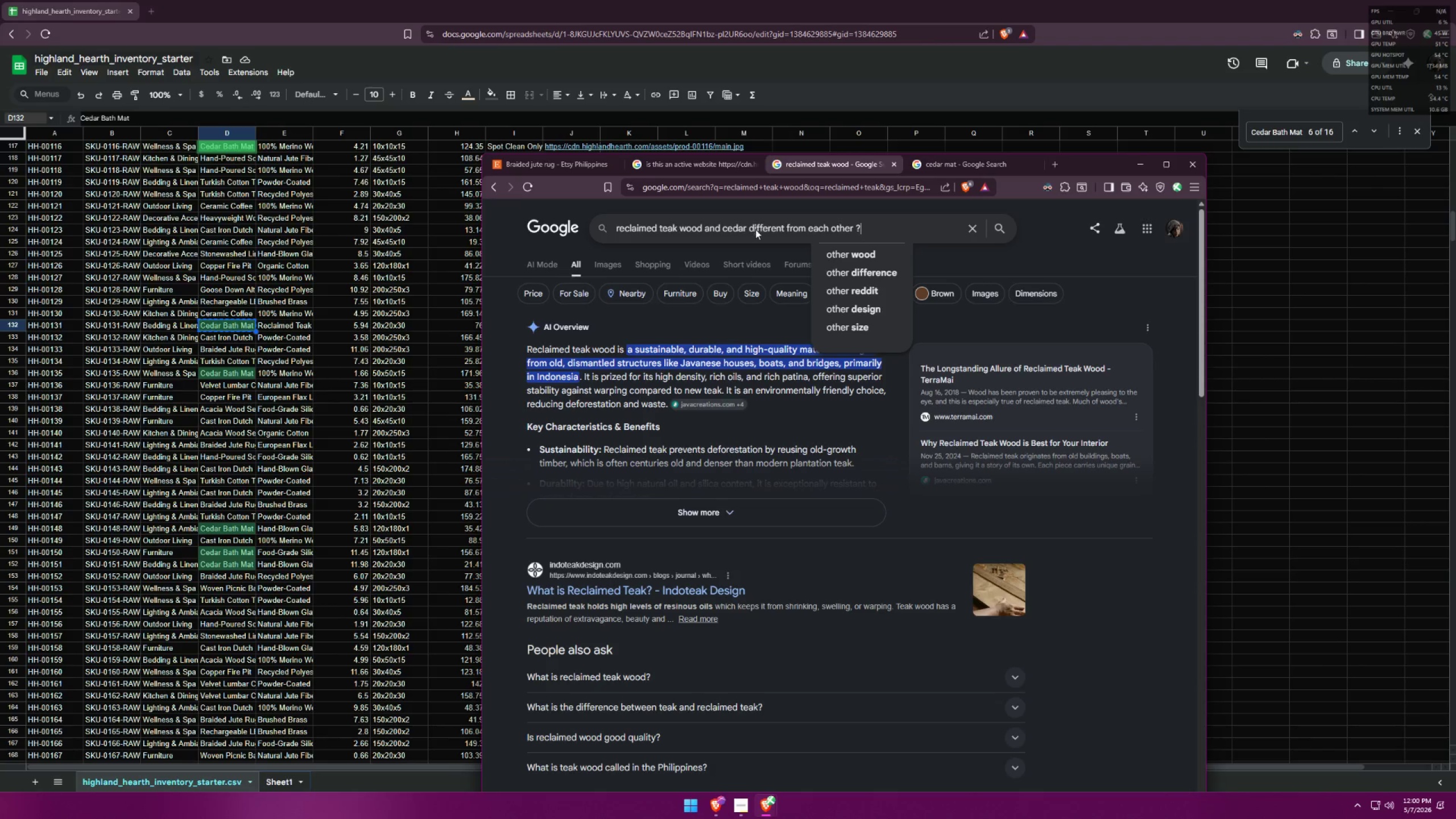 
key(Enter)
 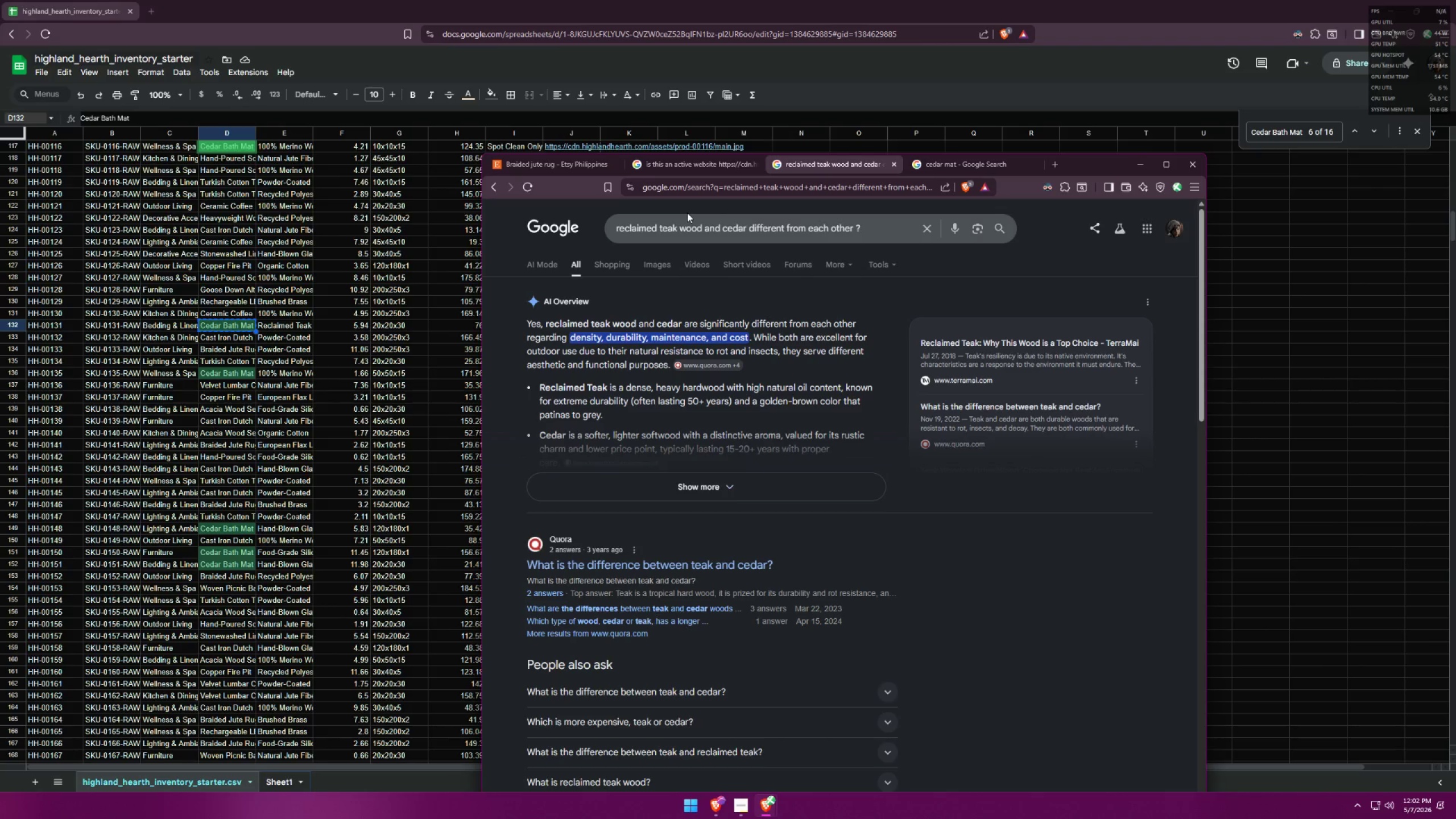 
wait(102.97)
 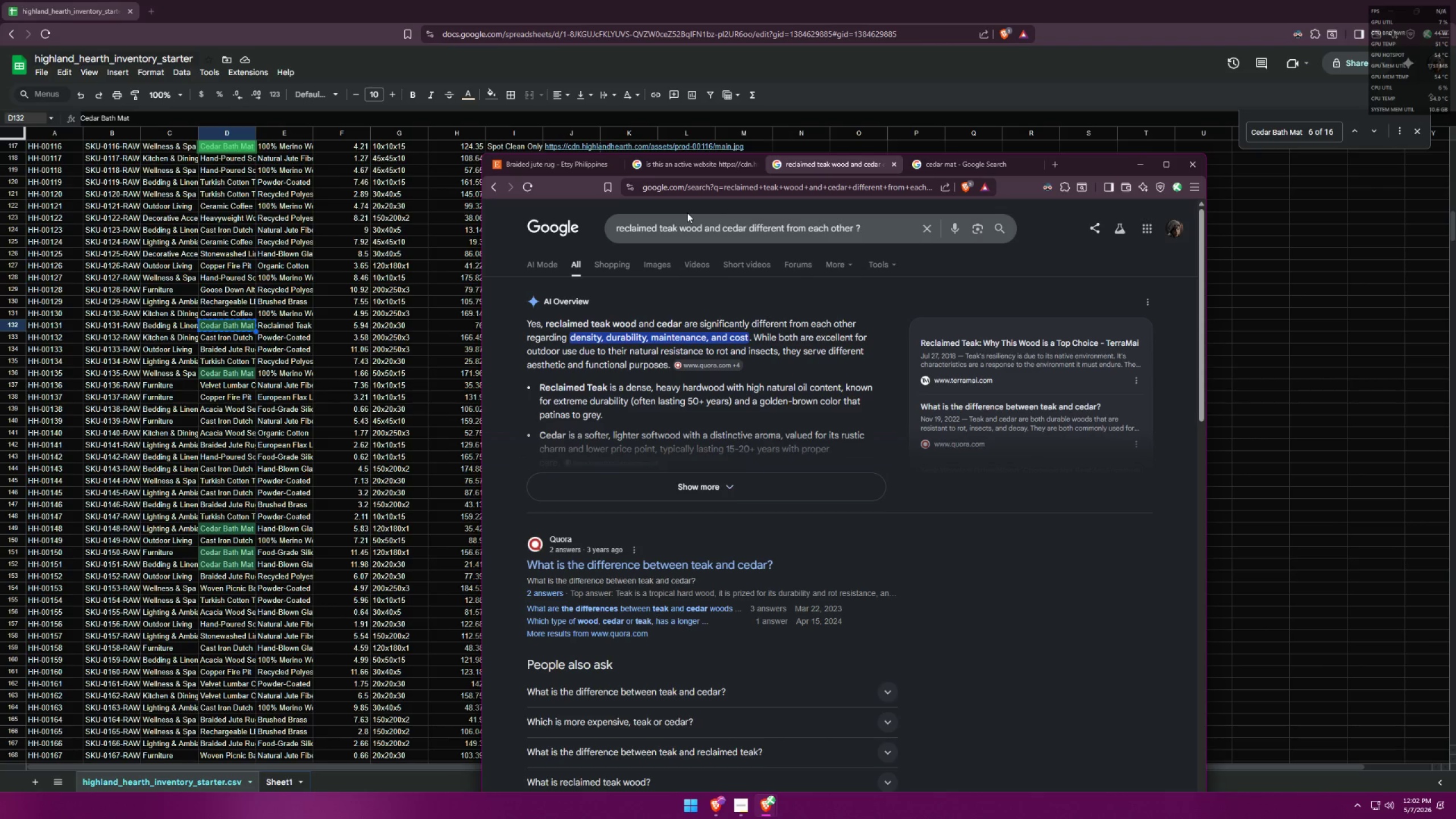 
left_click([657, 165])
 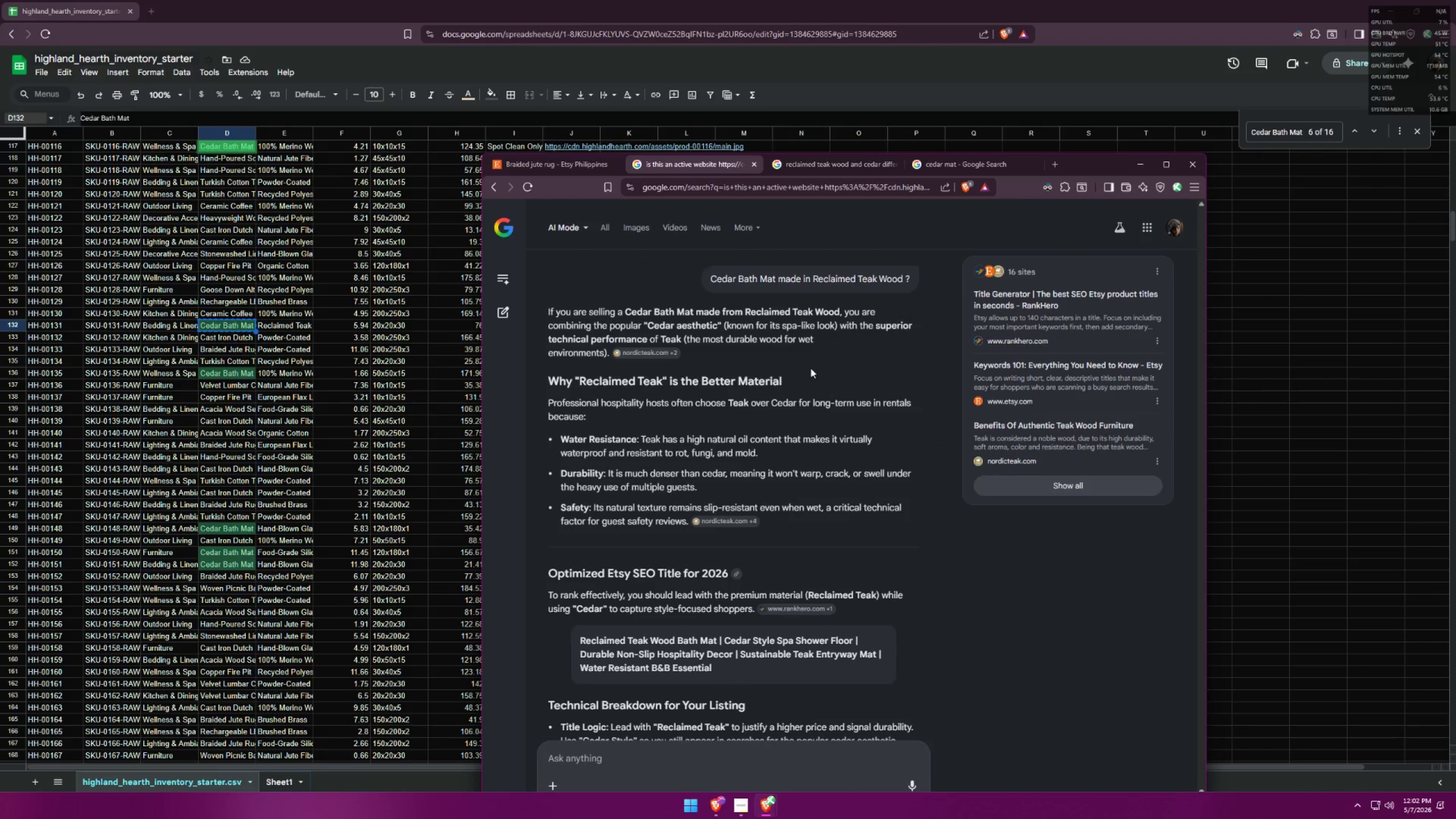 
wait(9.41)
 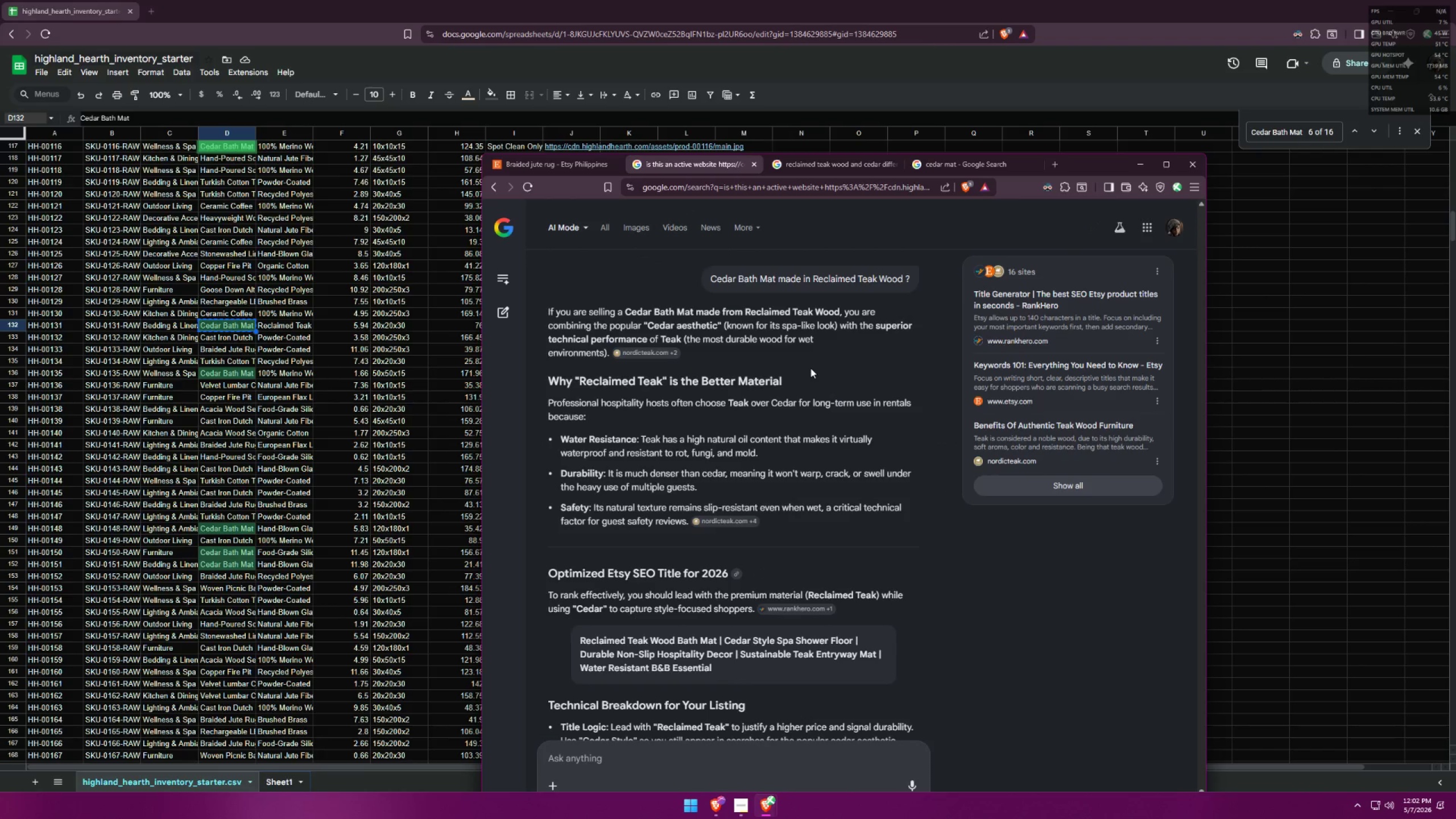 
left_click([986, 168])
 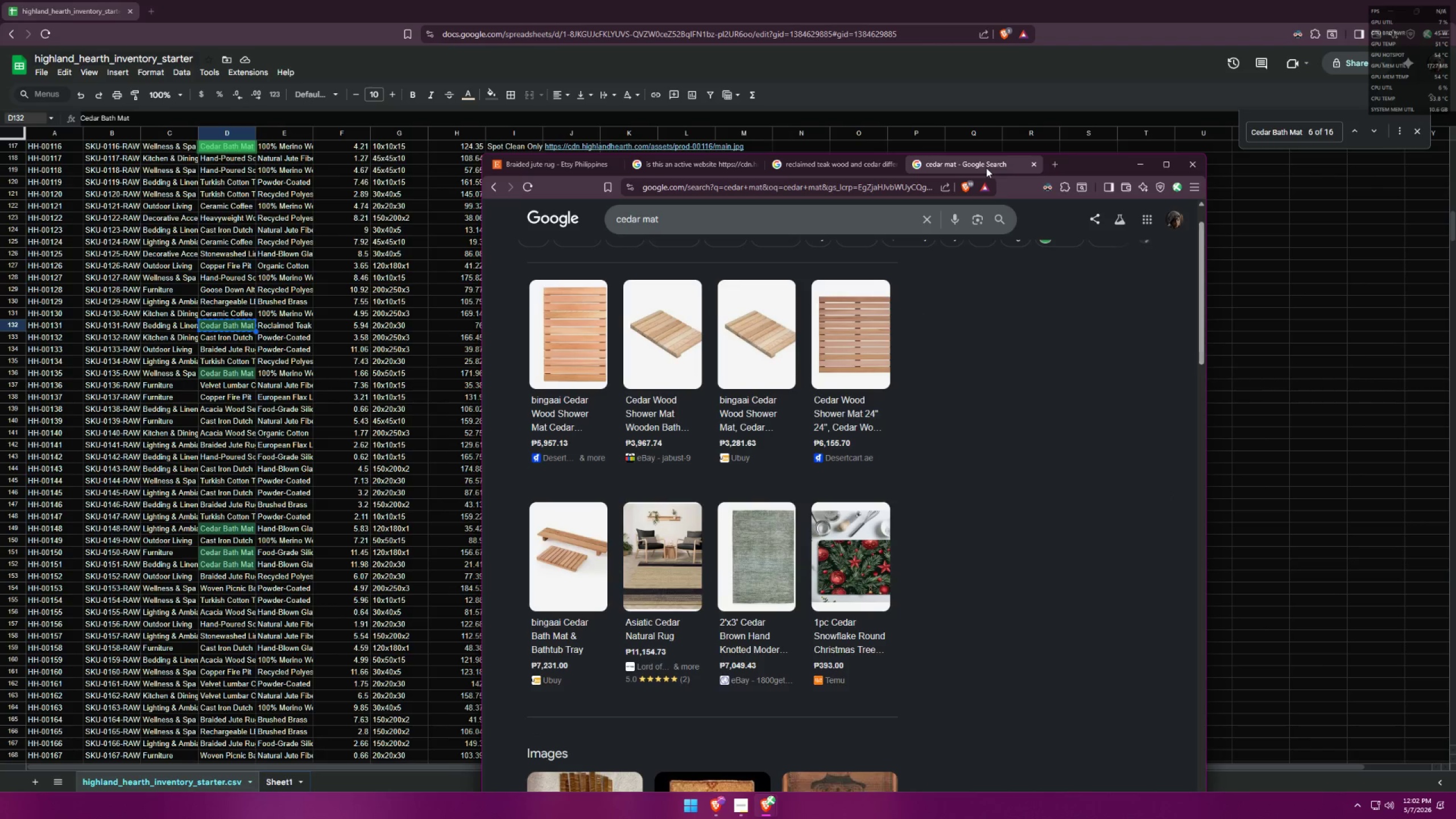 
left_click_drag(start_coordinate=[723, 222], to_coordinate=[554, 231])
 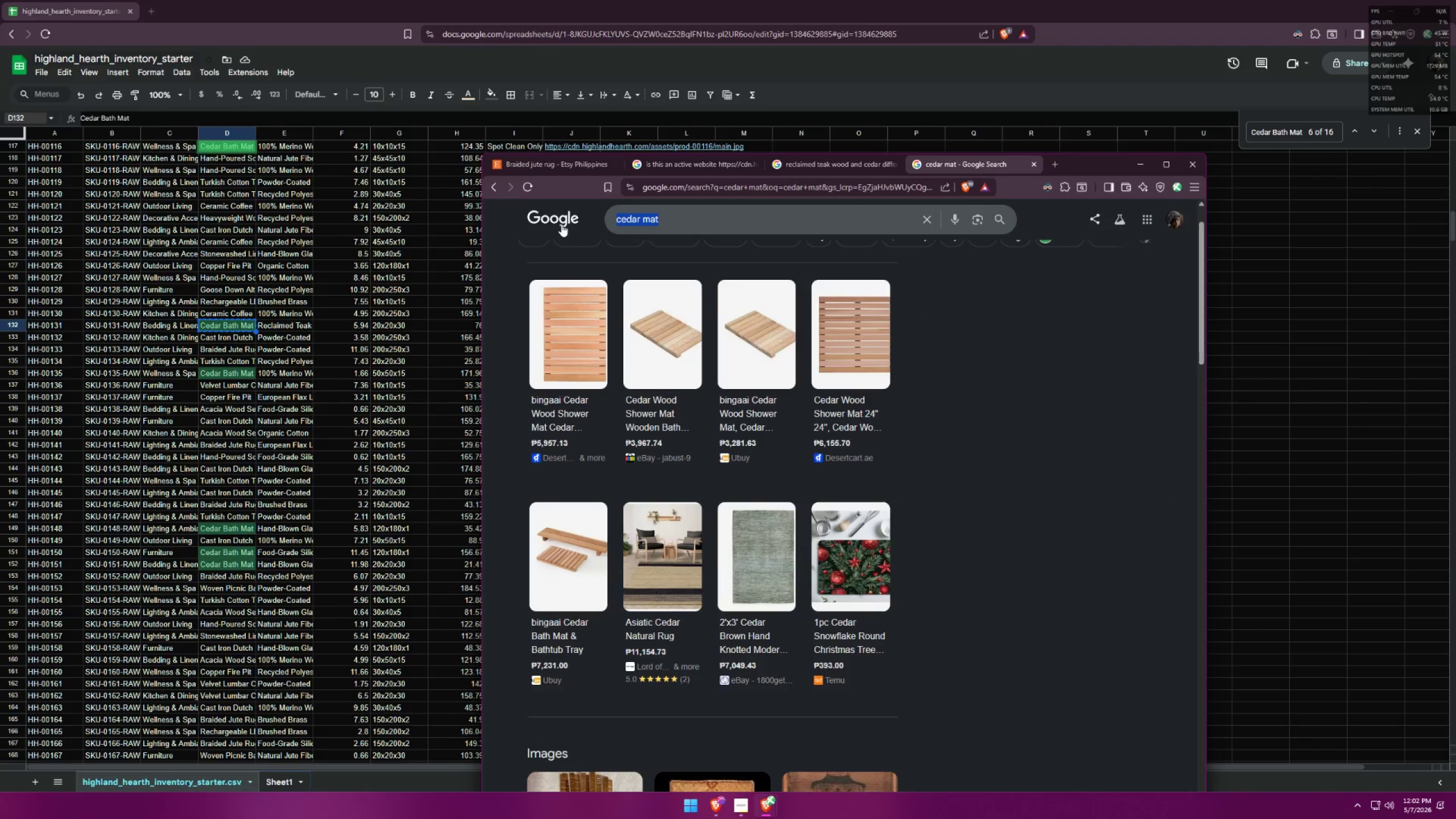 
type(os)
key(Backspace)
key(Backspace)
key(Backspace)
type(is cedar a style or a mat)
key(Backspace)
key(Backspace)
key(Backspace)
type(type of material)
 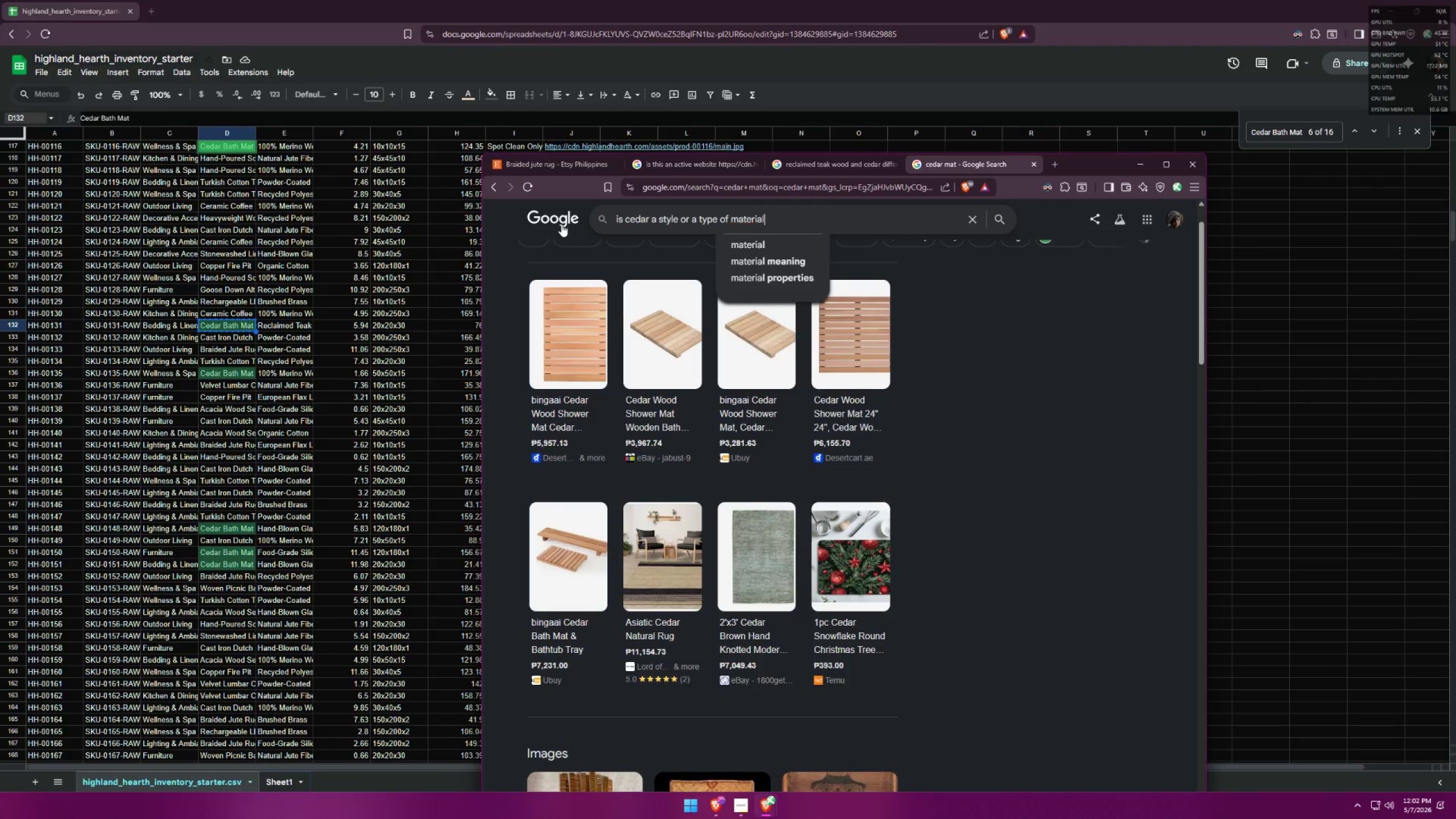 
key(Enter)
 